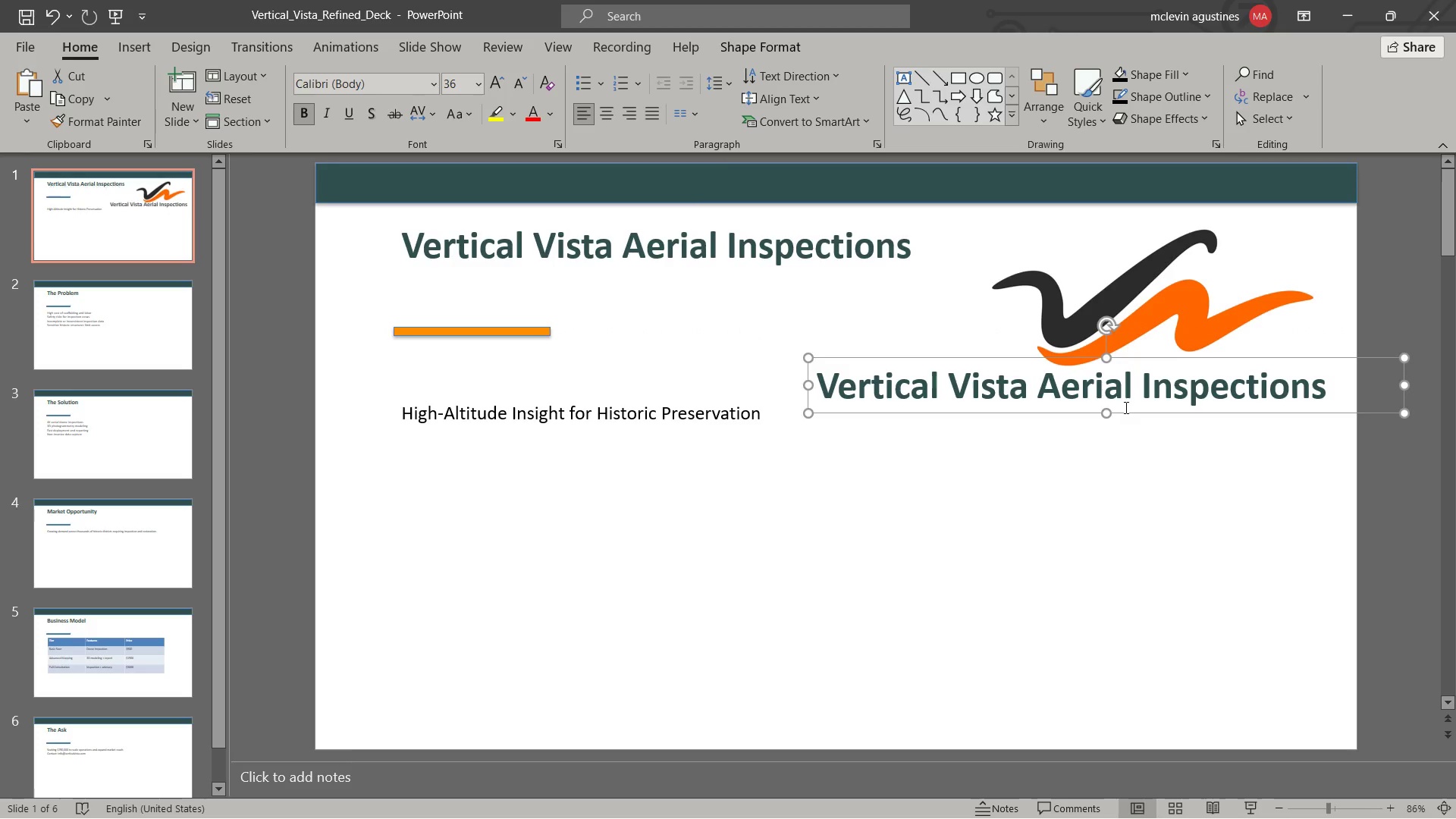 
key(Control+BracketLeft)
 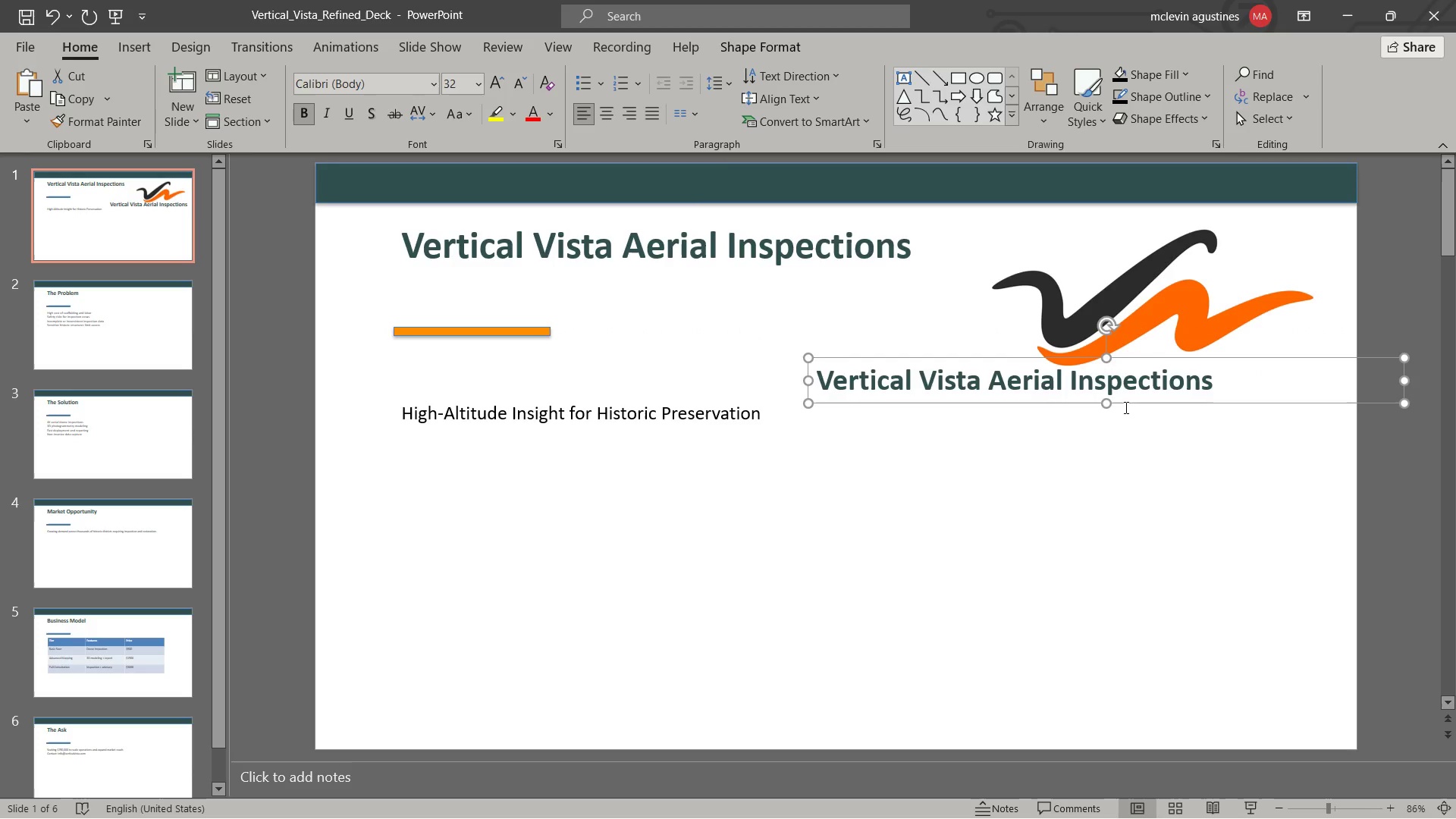 
key(Control+BracketLeft)
 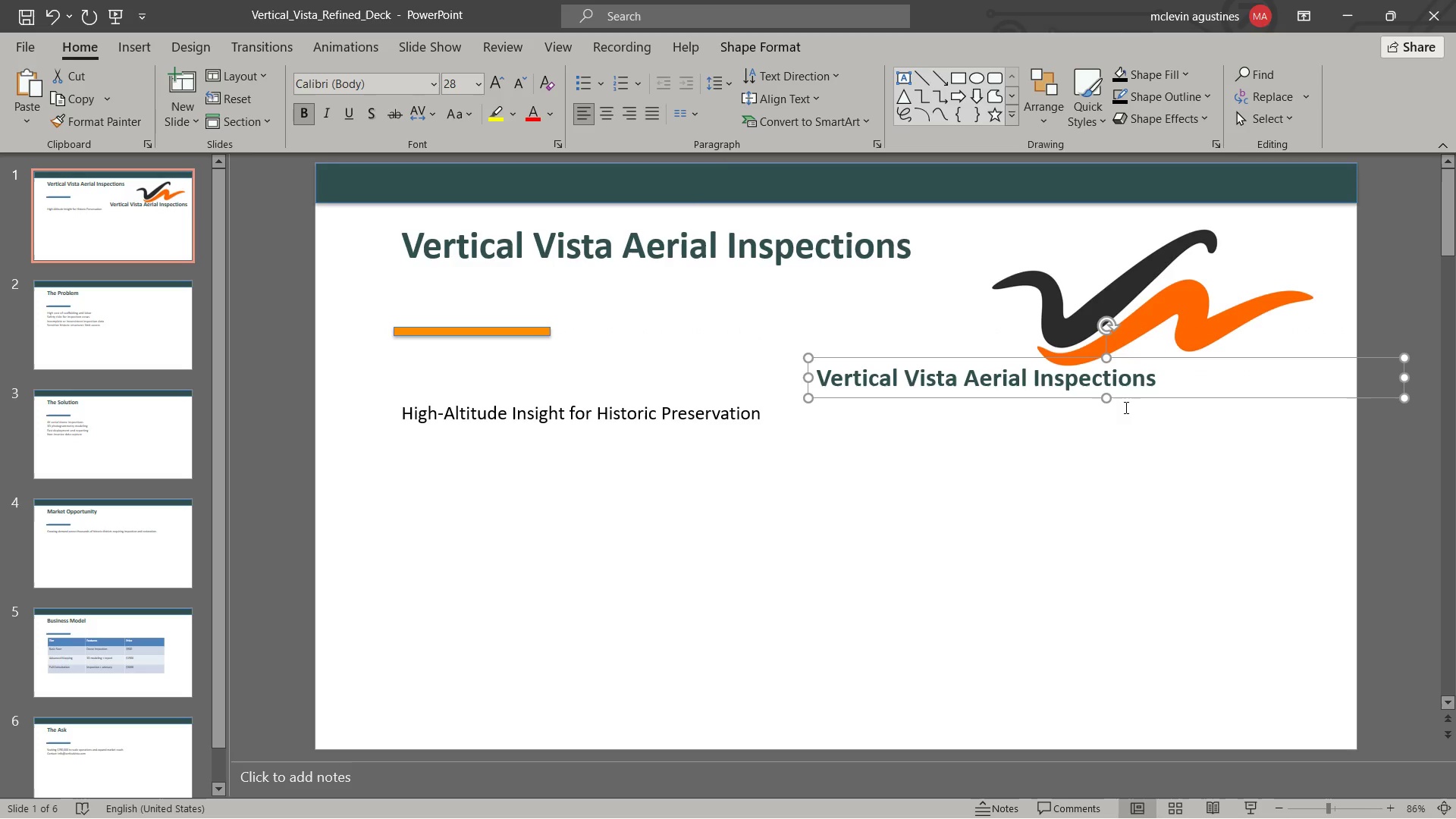 
key(Control+BracketLeft)
 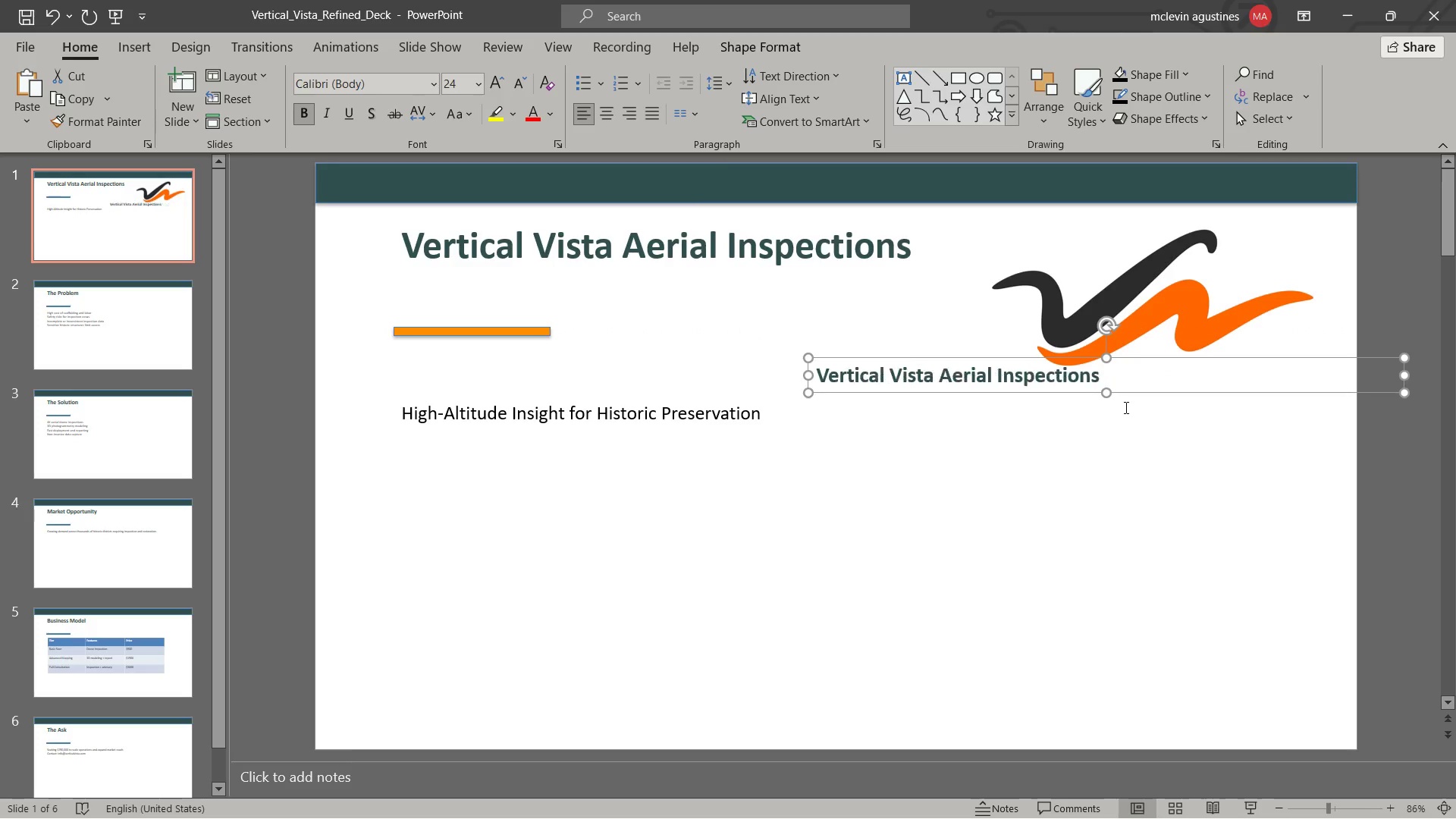 
key(Control+BracketLeft)
 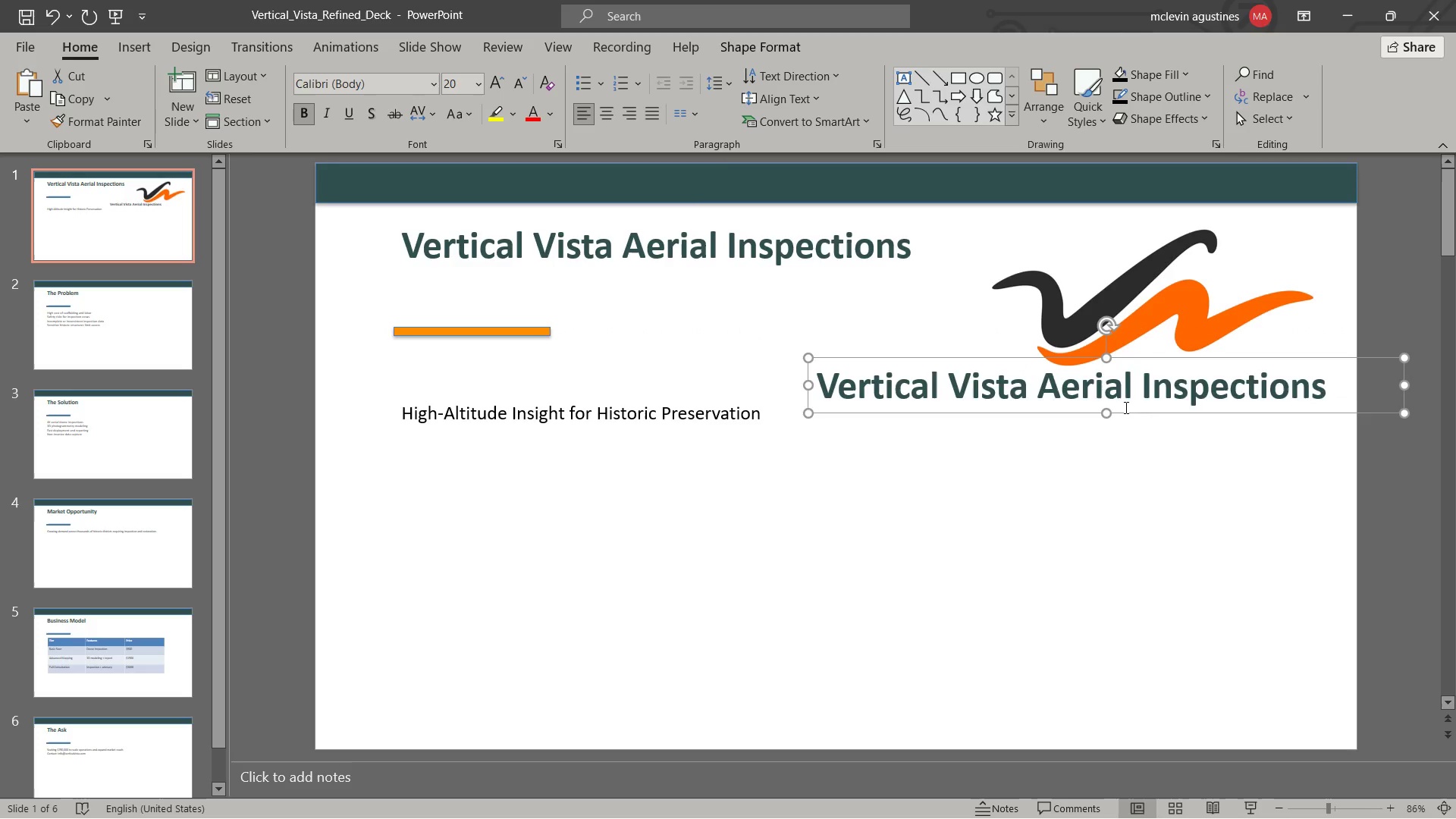 
key(Control+BracketLeft)
 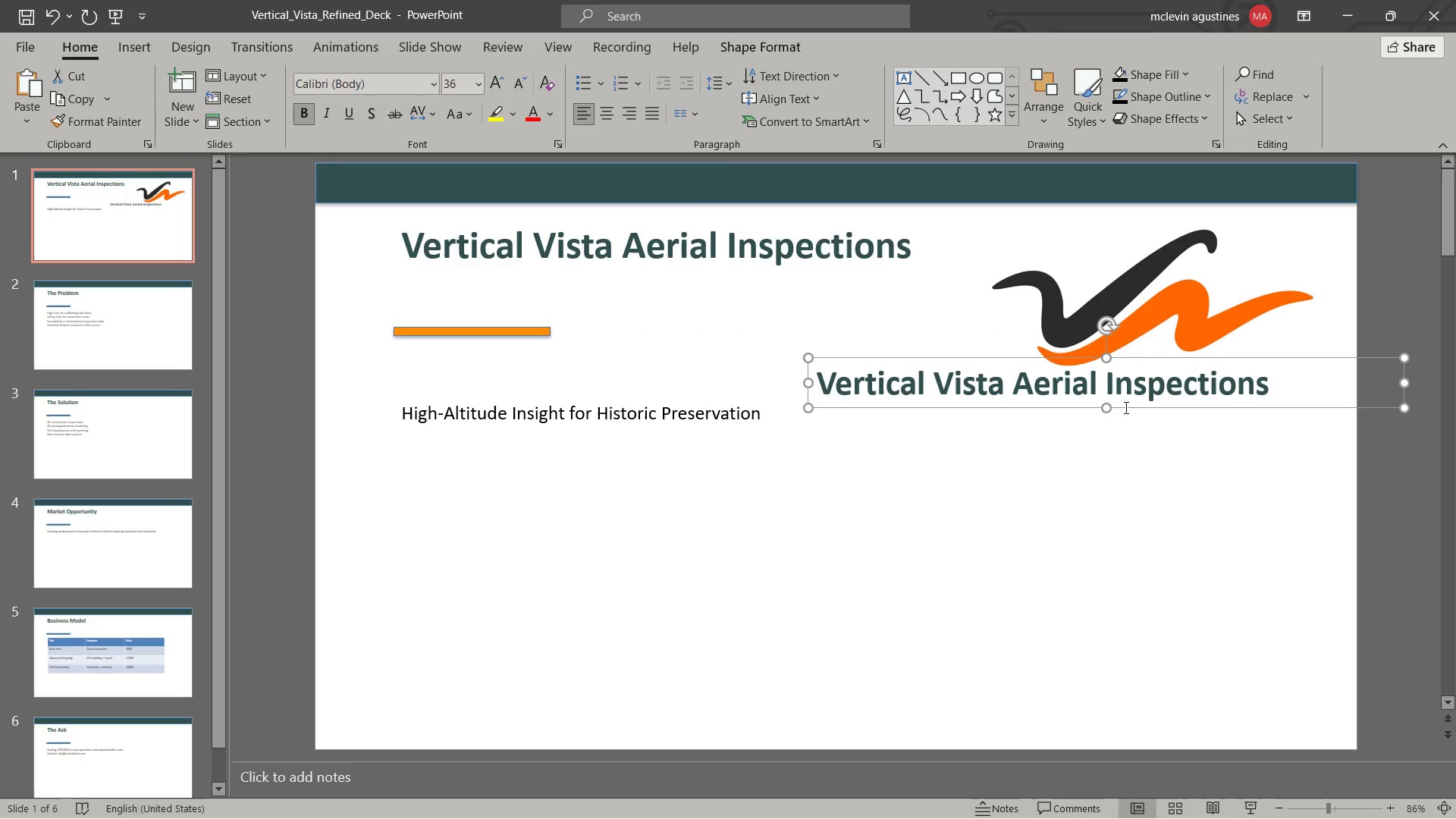 
key(Control+BracketLeft)
 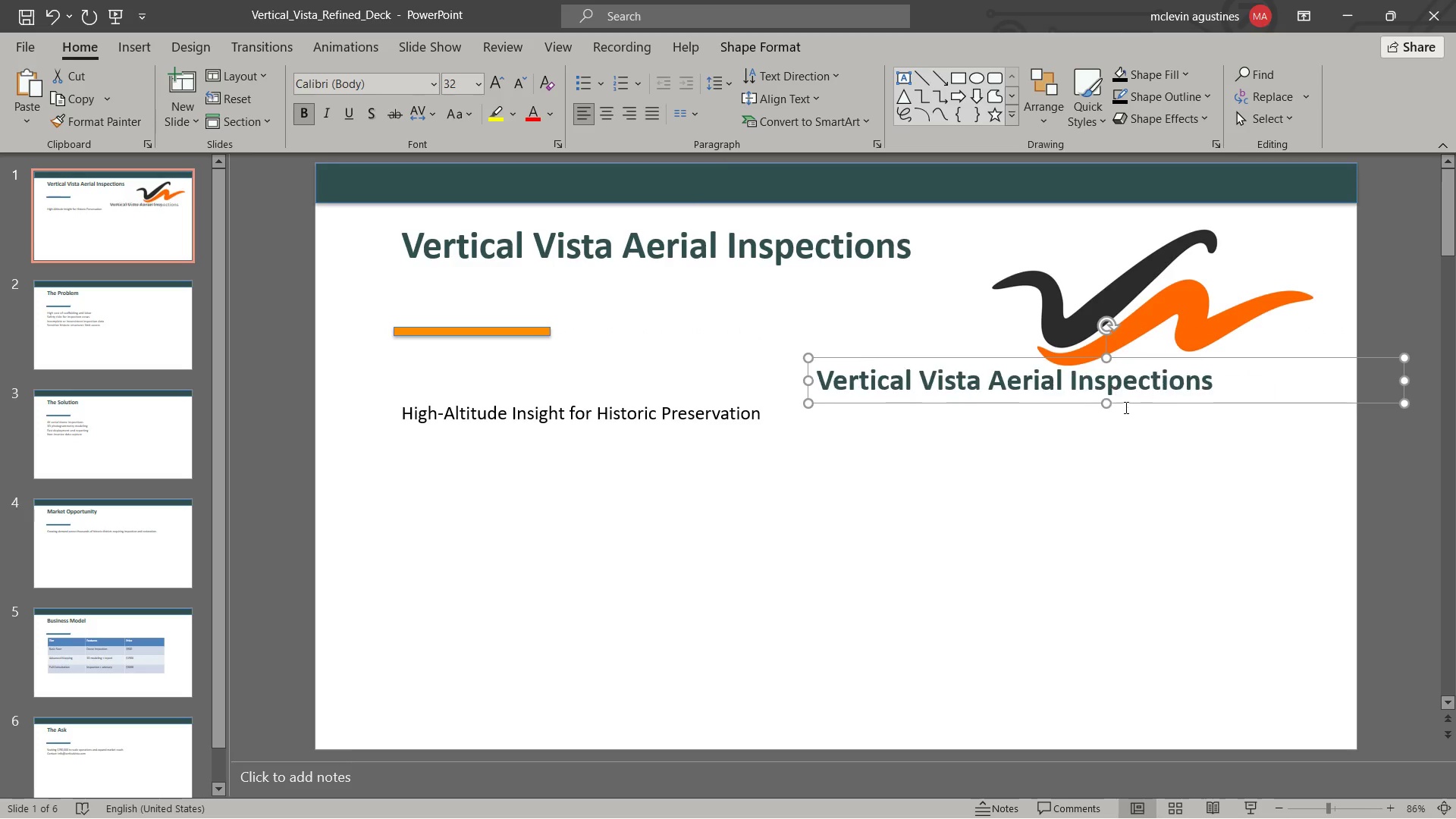 
key(Control+BracketLeft)
 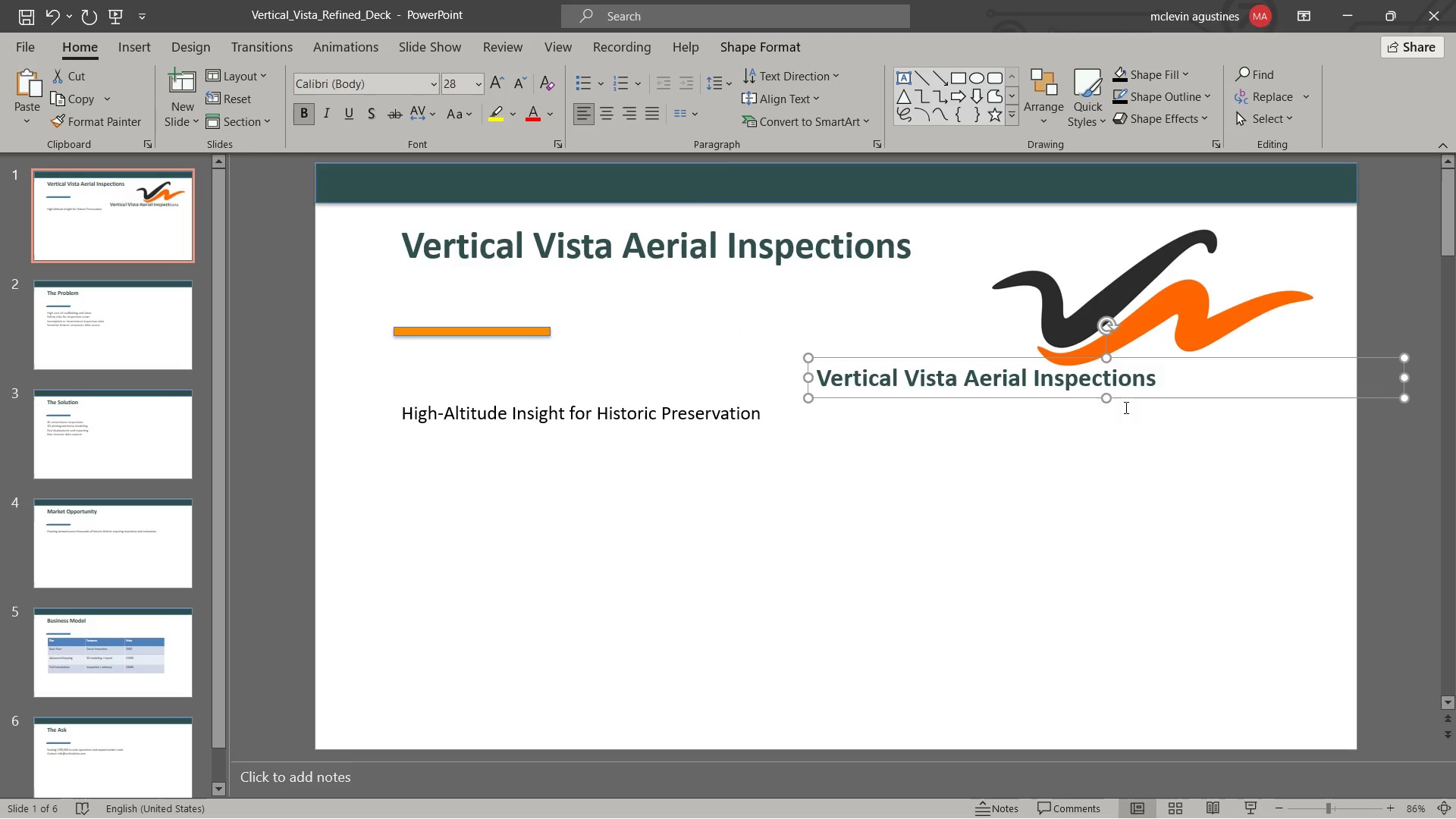 
key(Control+BracketLeft)
 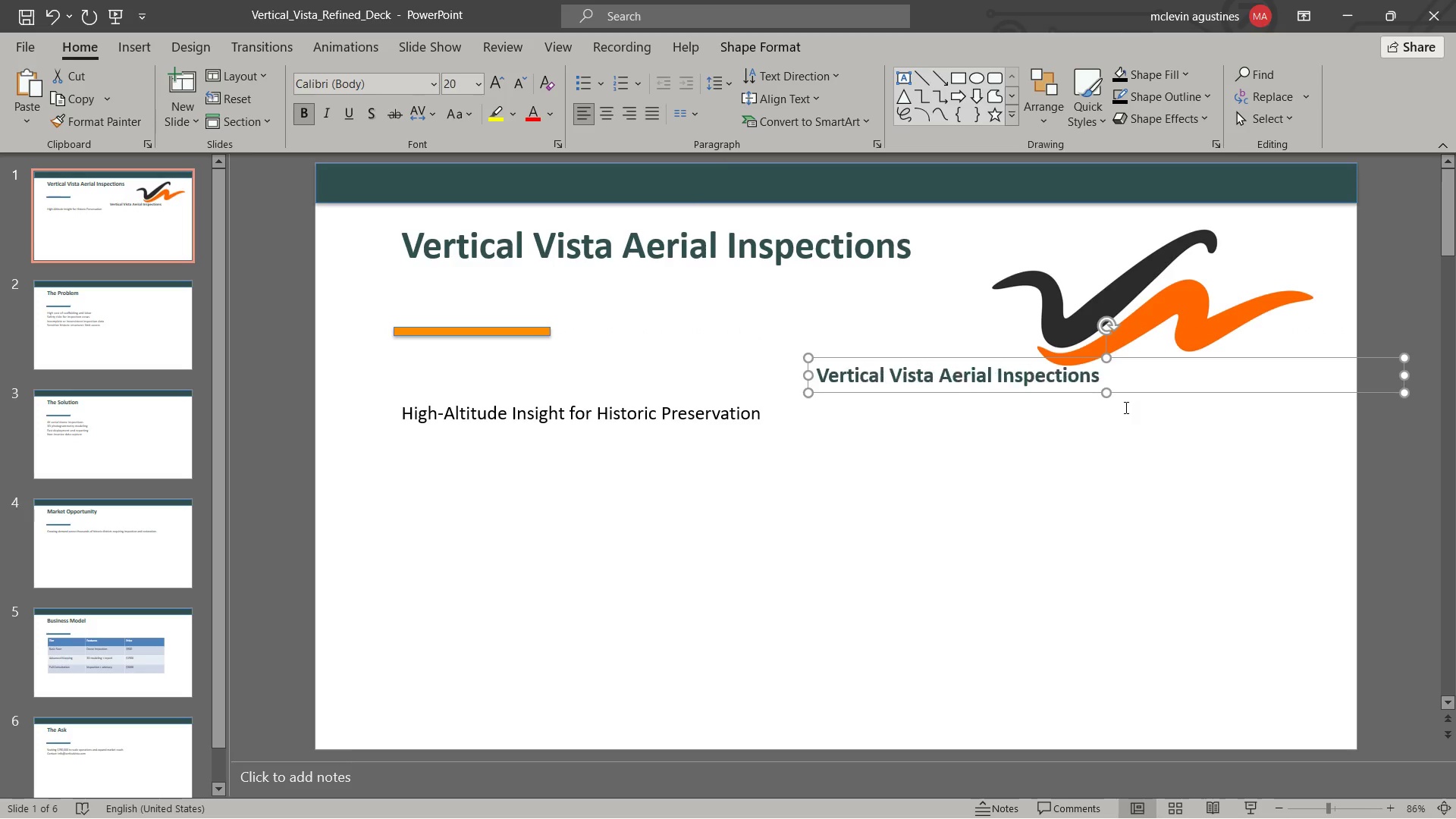 
key(Control+BracketLeft)
 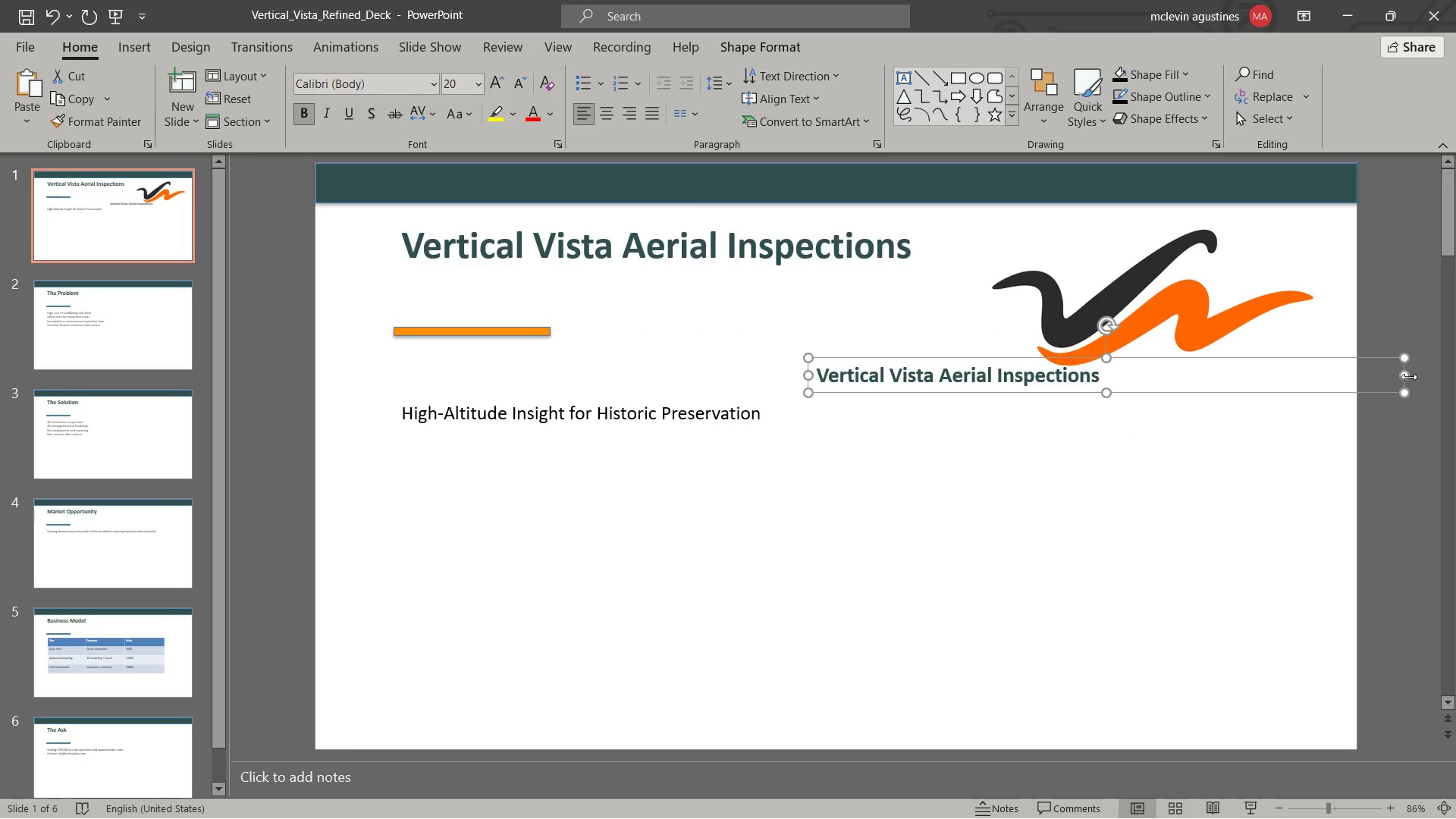 
left_click_drag(start_coordinate=[1409, 377], to_coordinate=[1104, 372])
 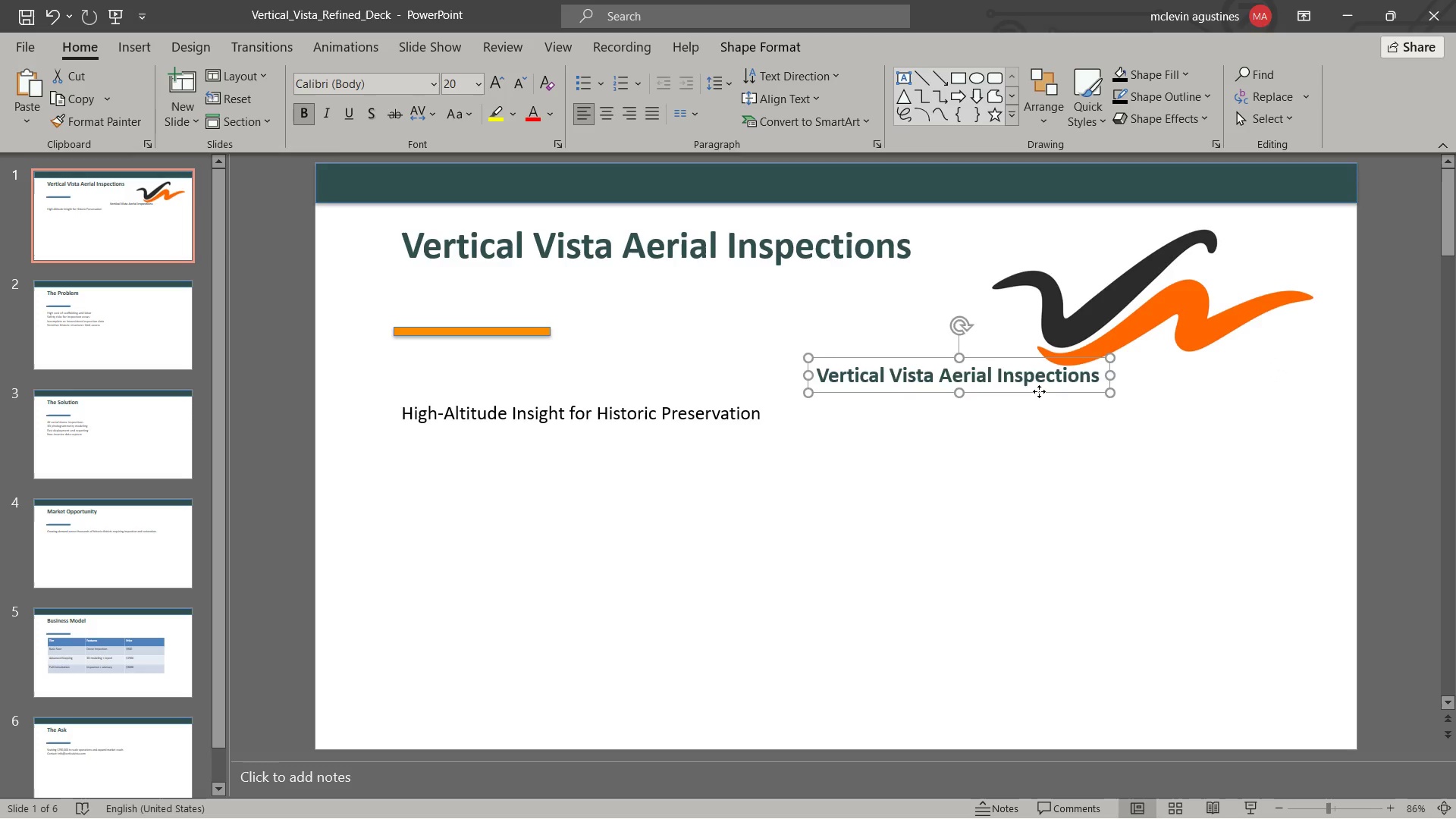 
left_click_drag(start_coordinate=[1039, 391], to_coordinate=[1233, 392])
 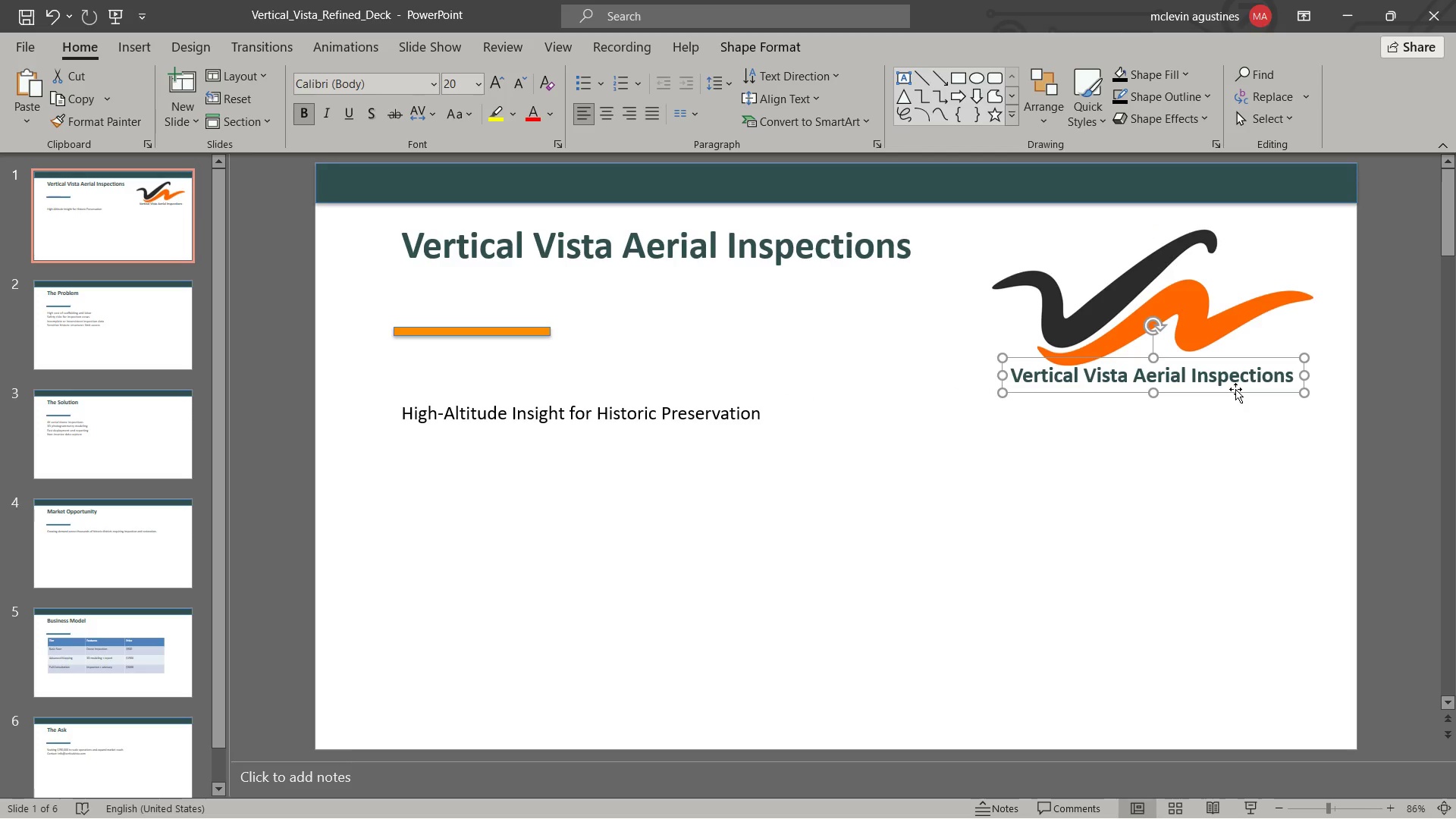 
key(ArrowUp)
 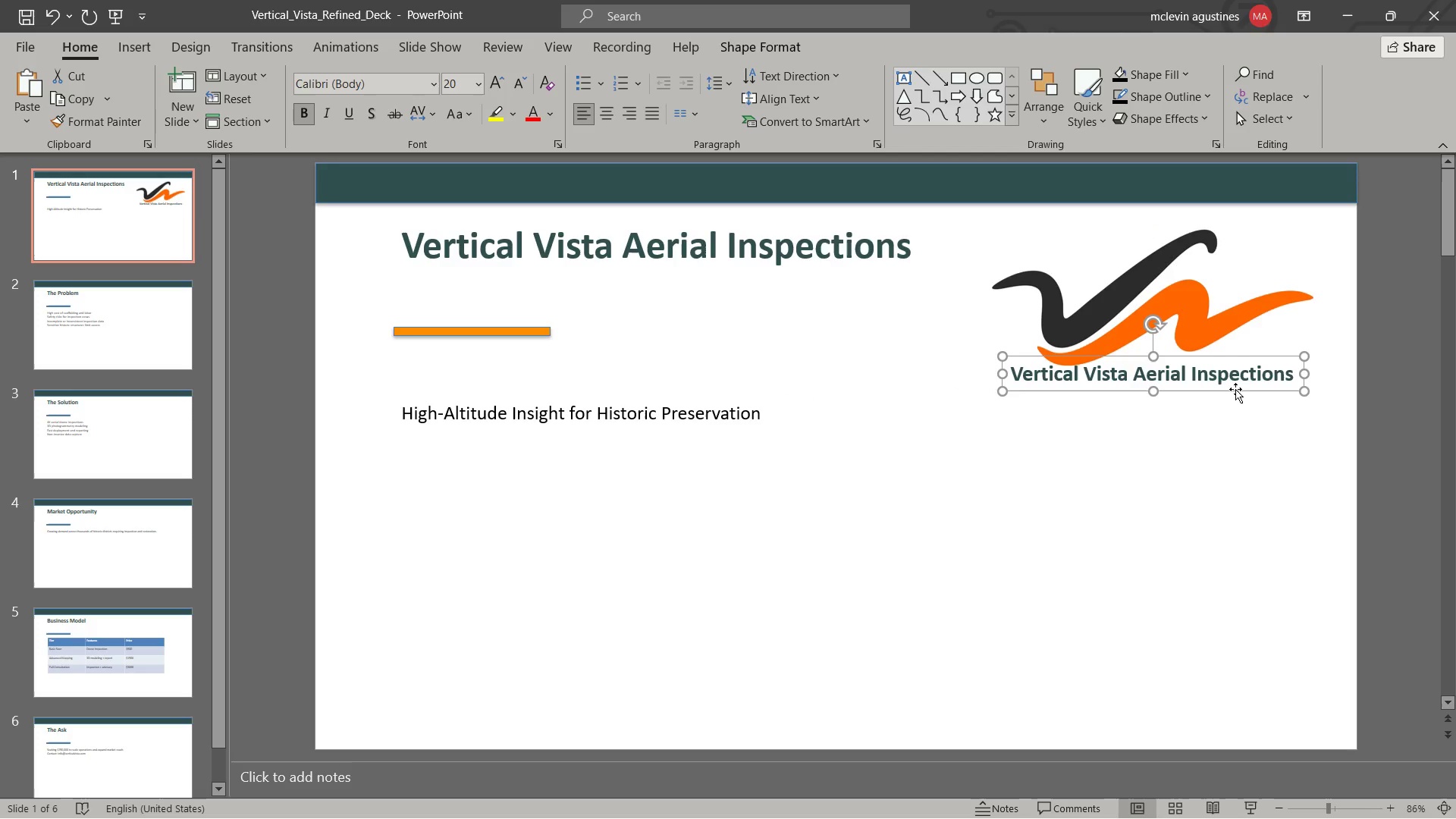 
key(ArrowUp)
 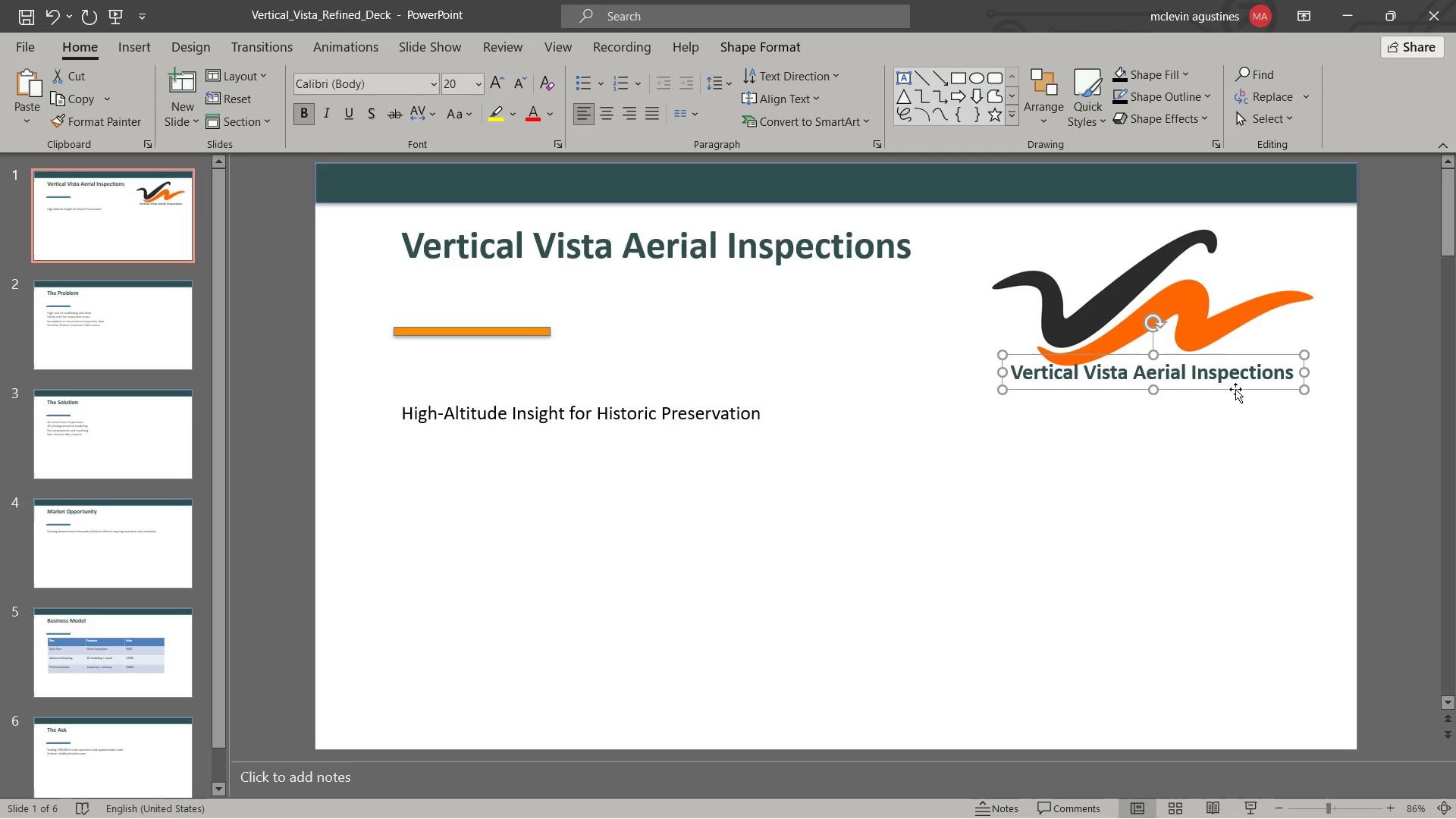 
key(ArrowUp)
 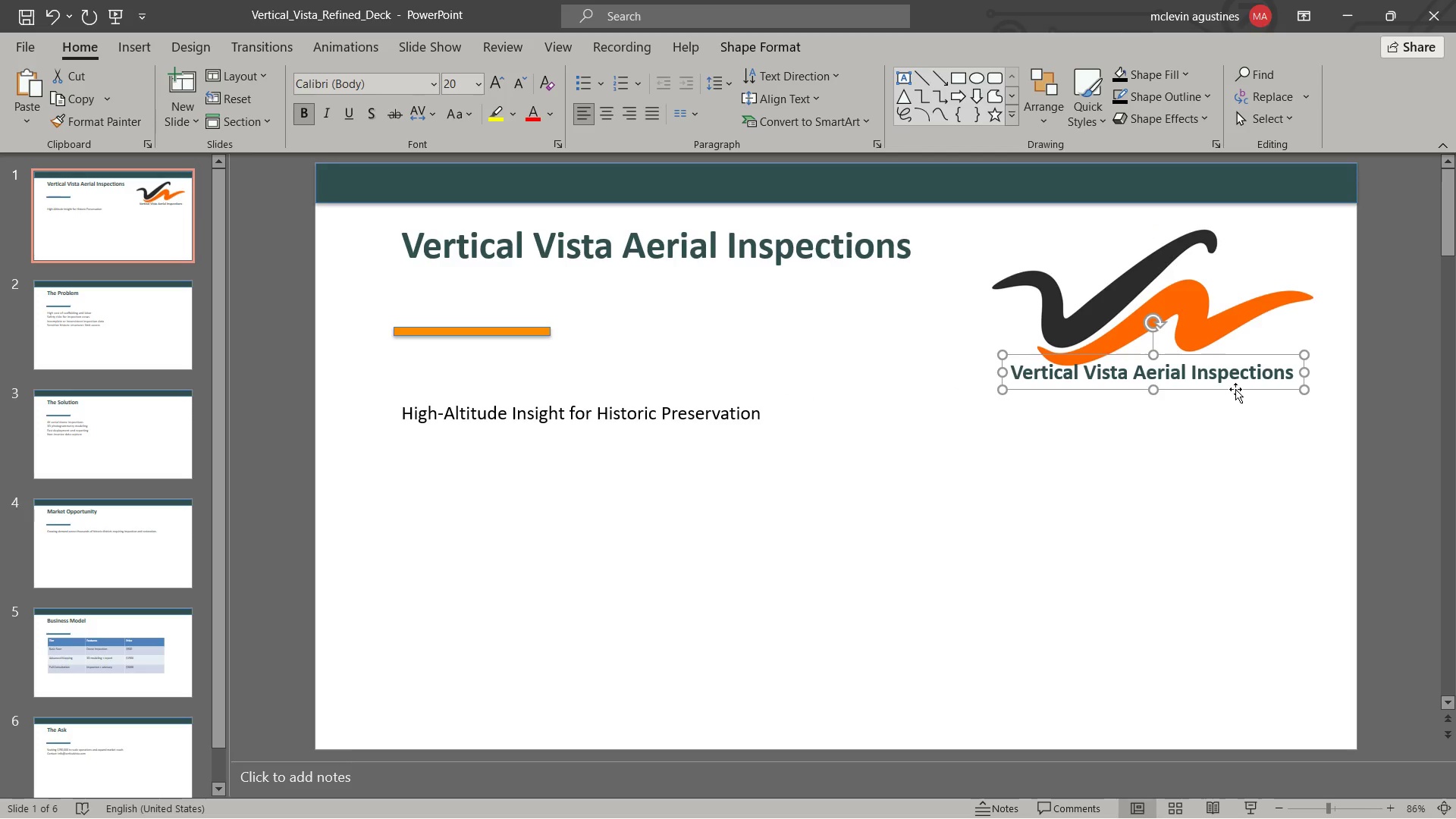 
key(ArrowUp)
 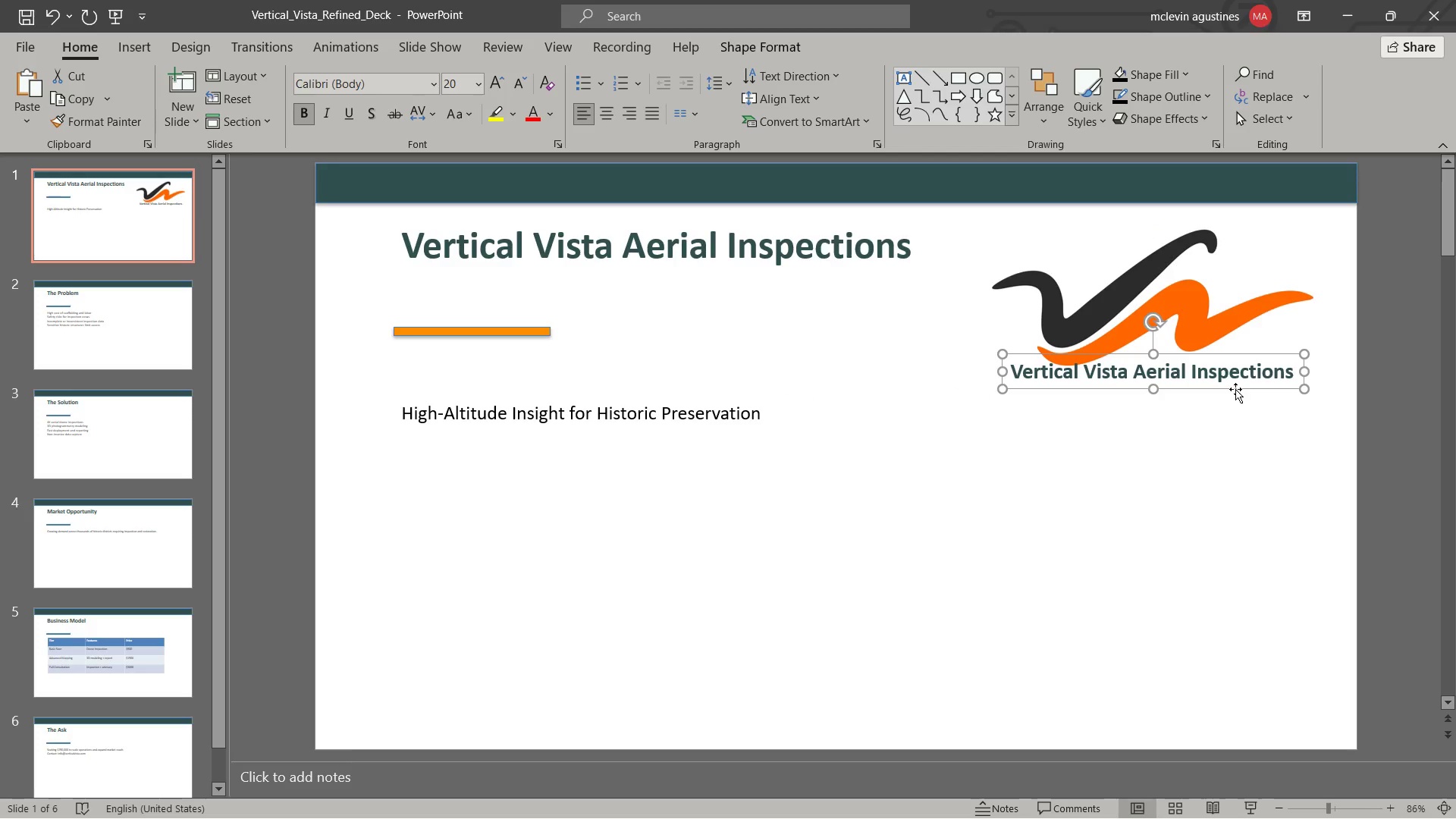 
hold_key(key=ArrowUp, duration=0.59)
 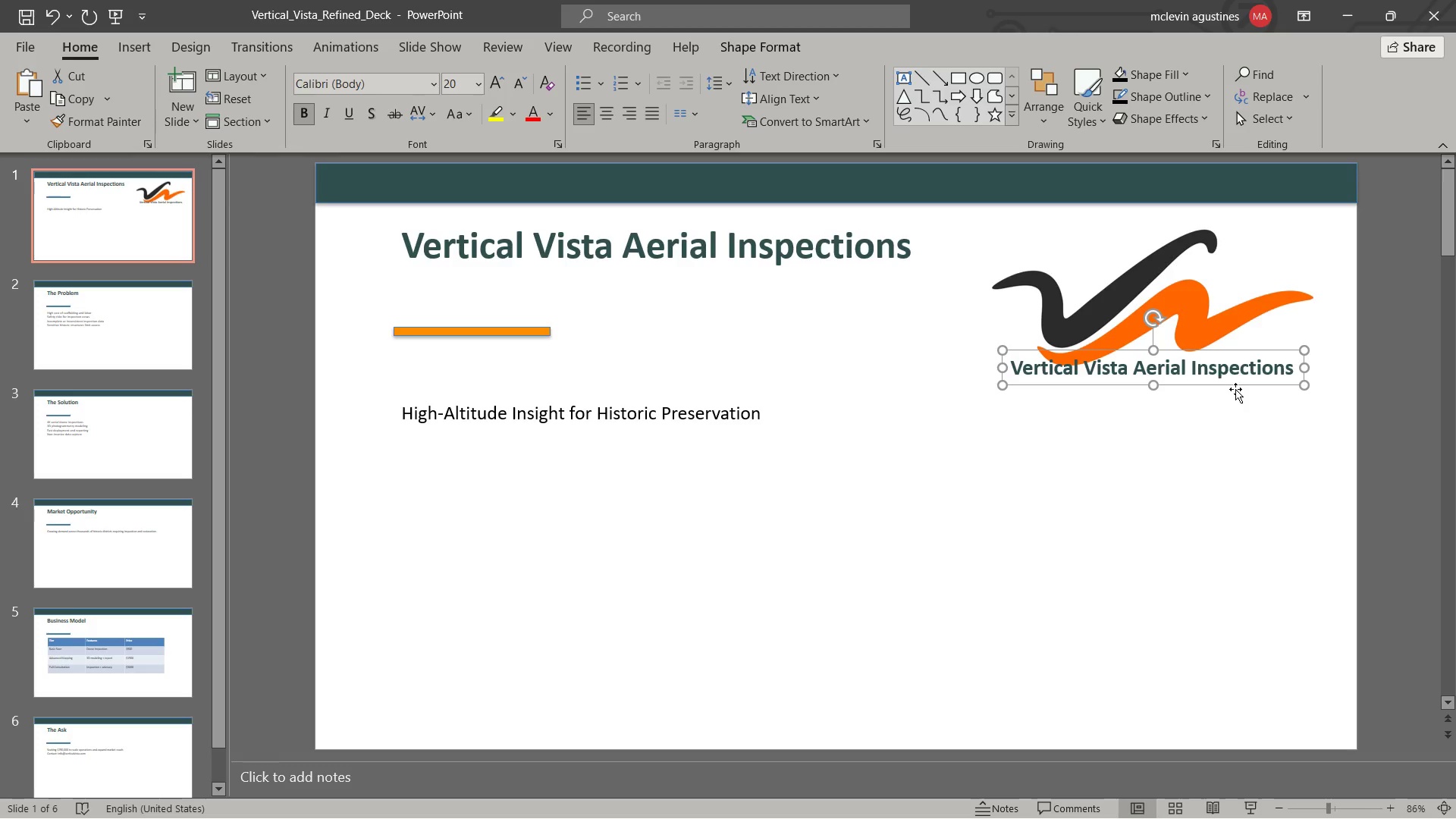 
key(ArrowUp)
 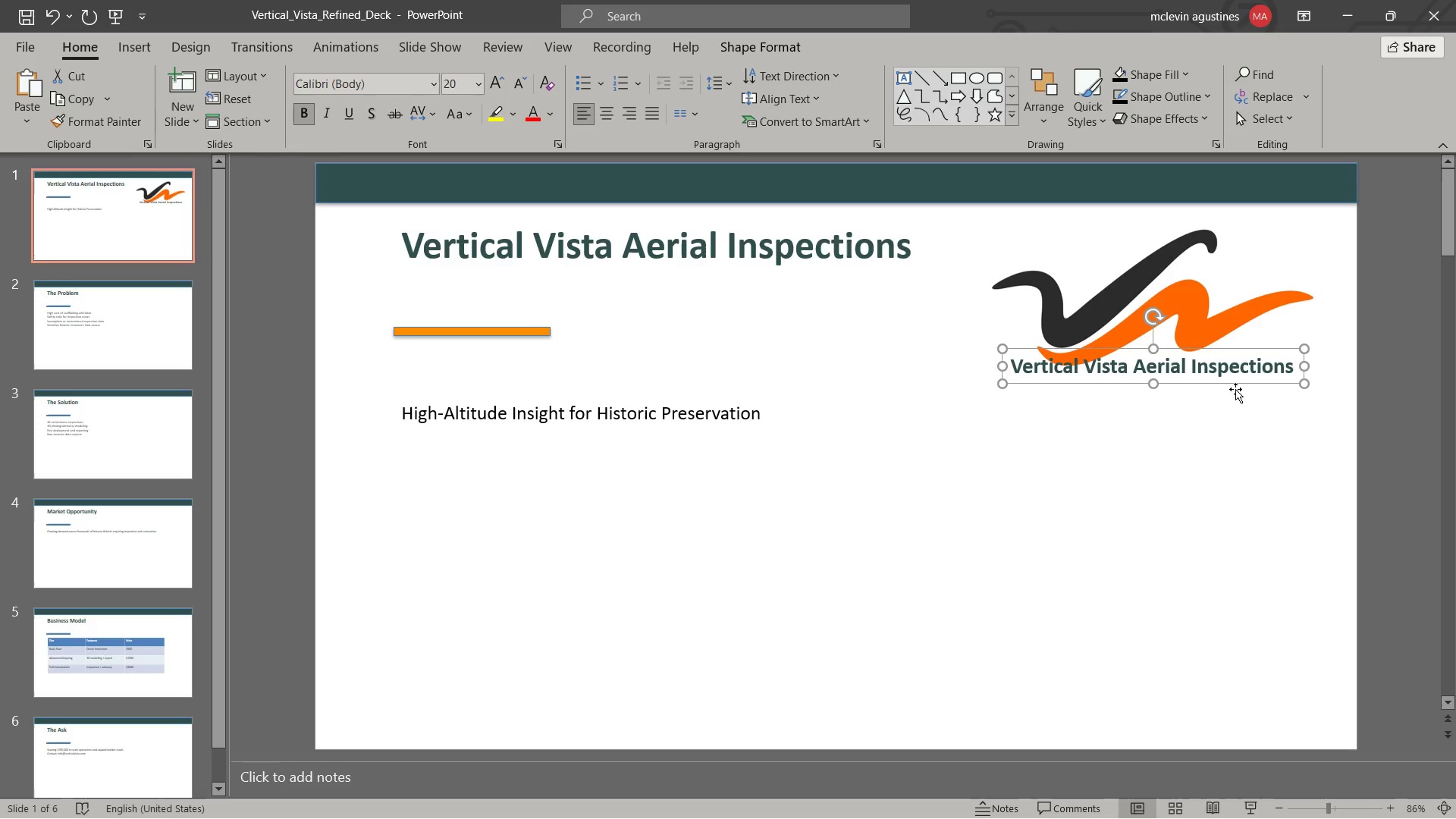 
key(ArrowUp)
 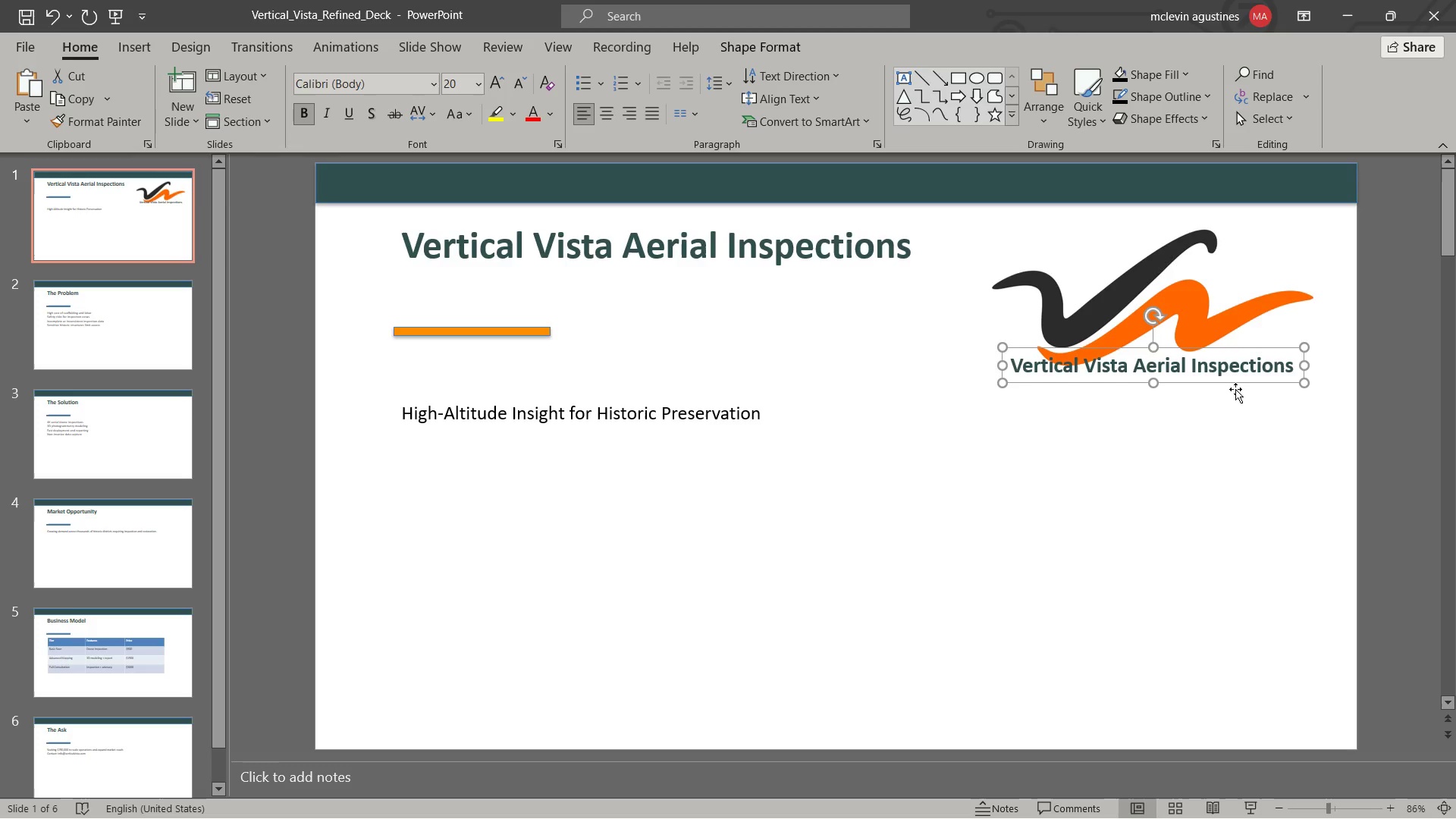 
key(ArrowUp)
 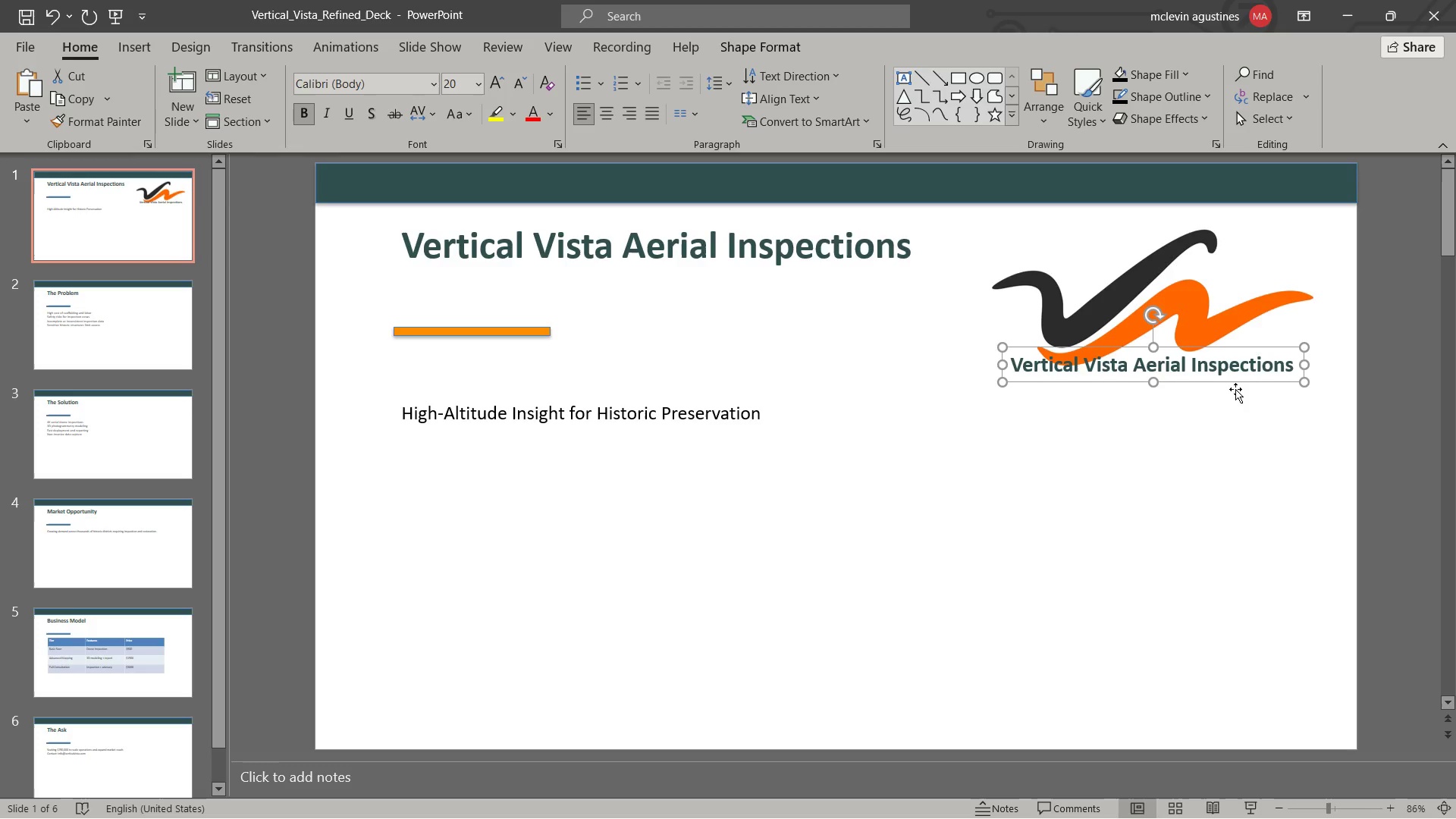 
key(ArrowUp)
 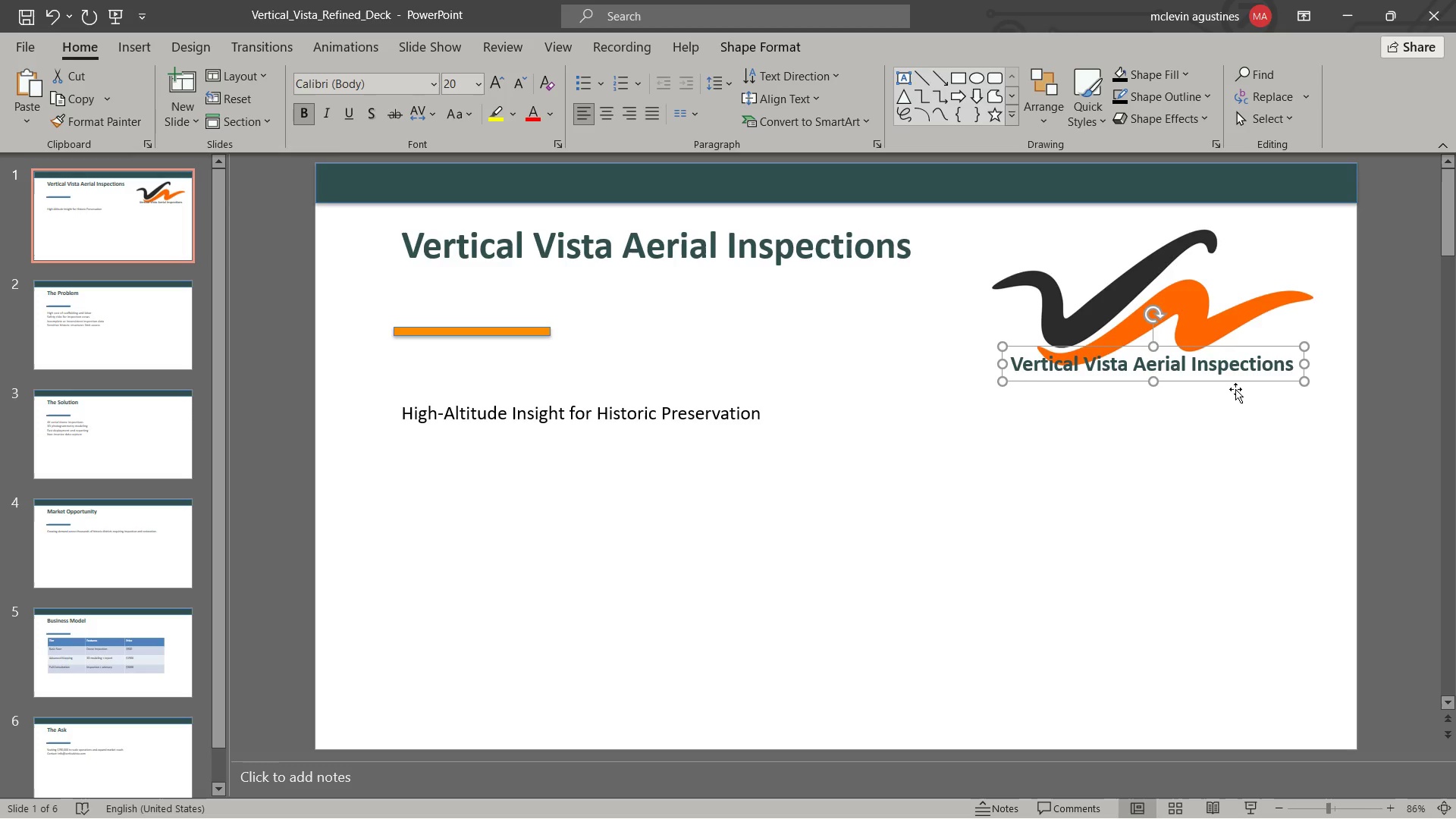 
key(ArrowUp)
 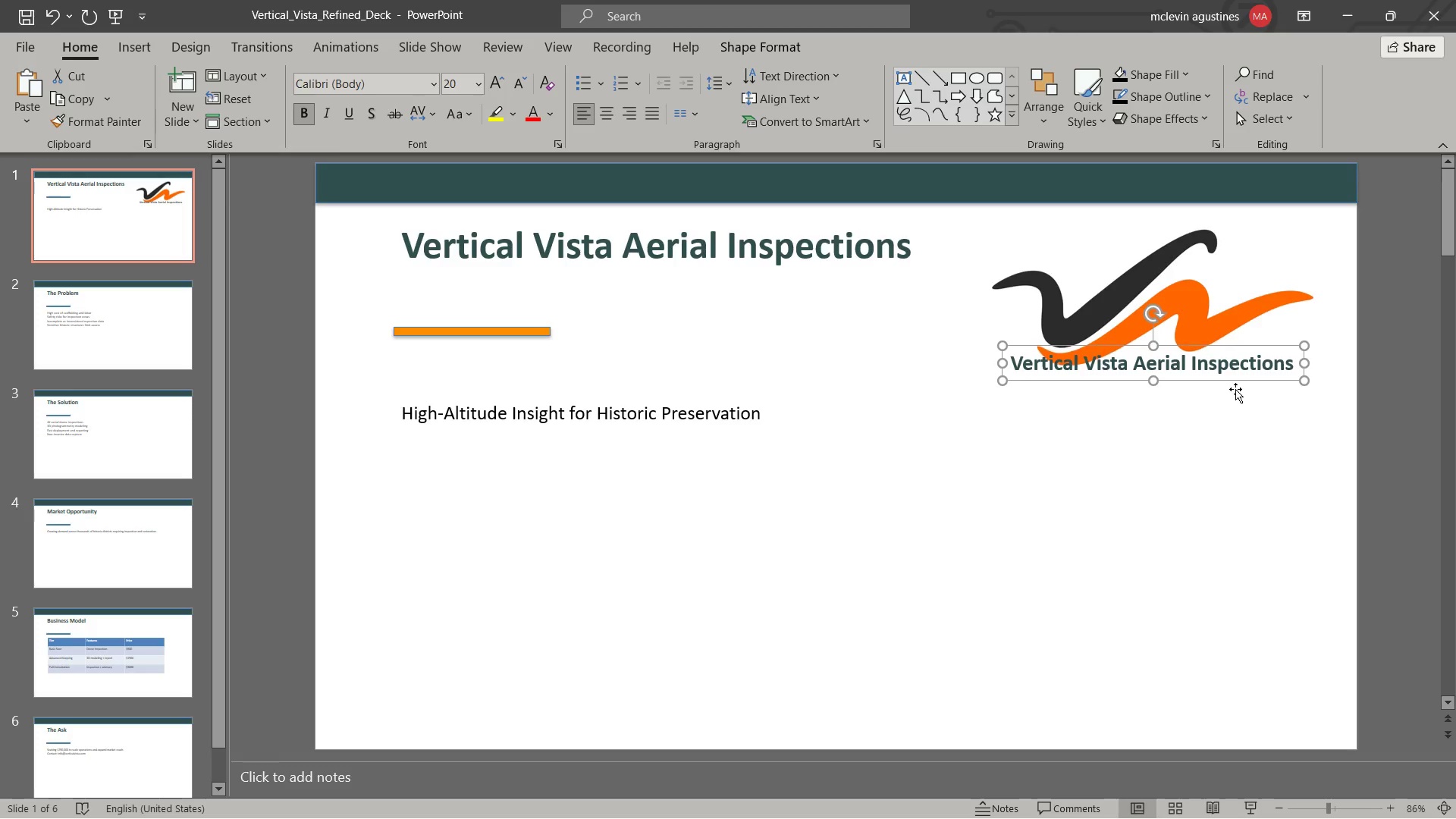 
key(ArrowUp)
 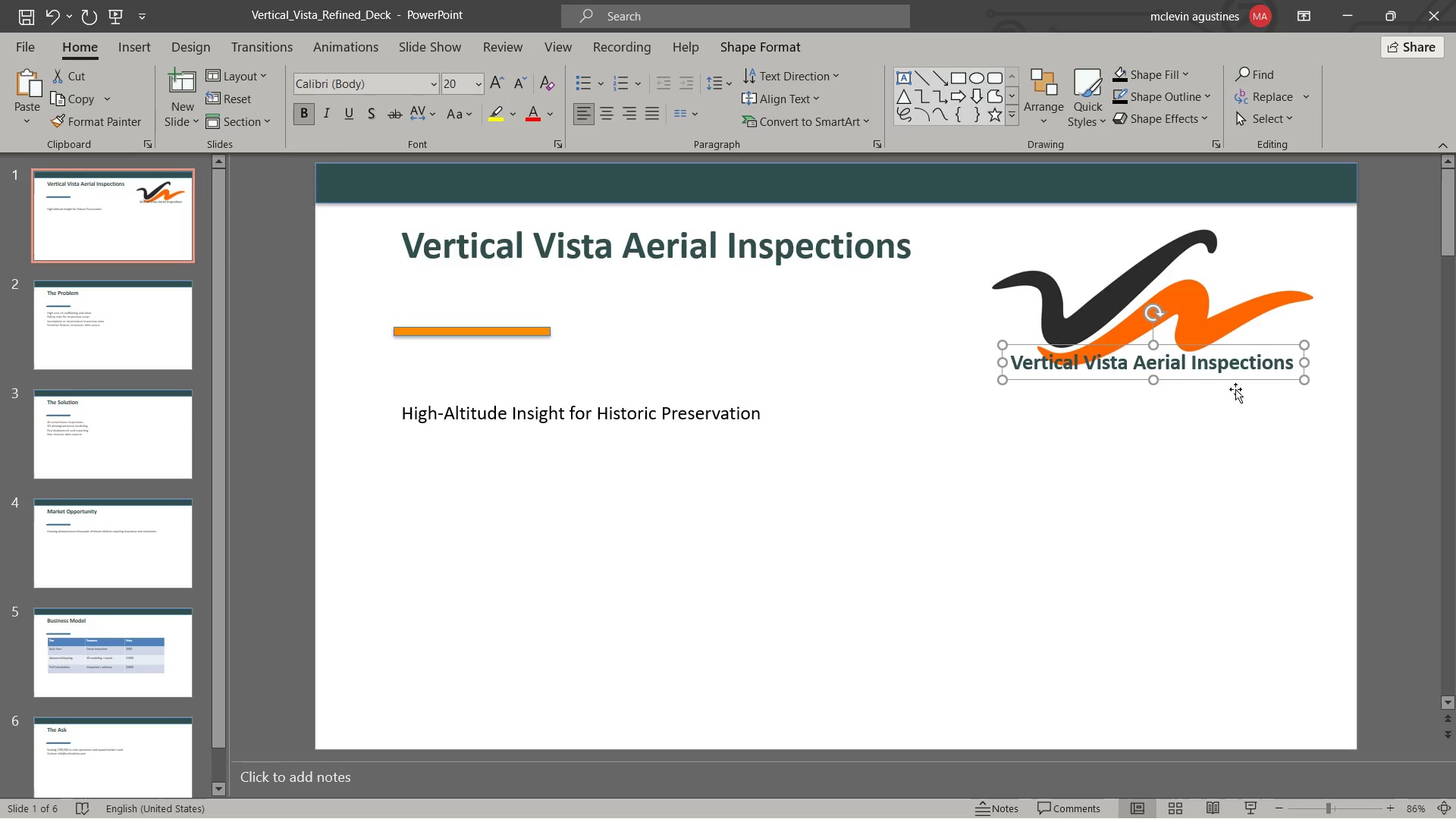 
hold_key(key=ArrowUp, duration=0.58)
 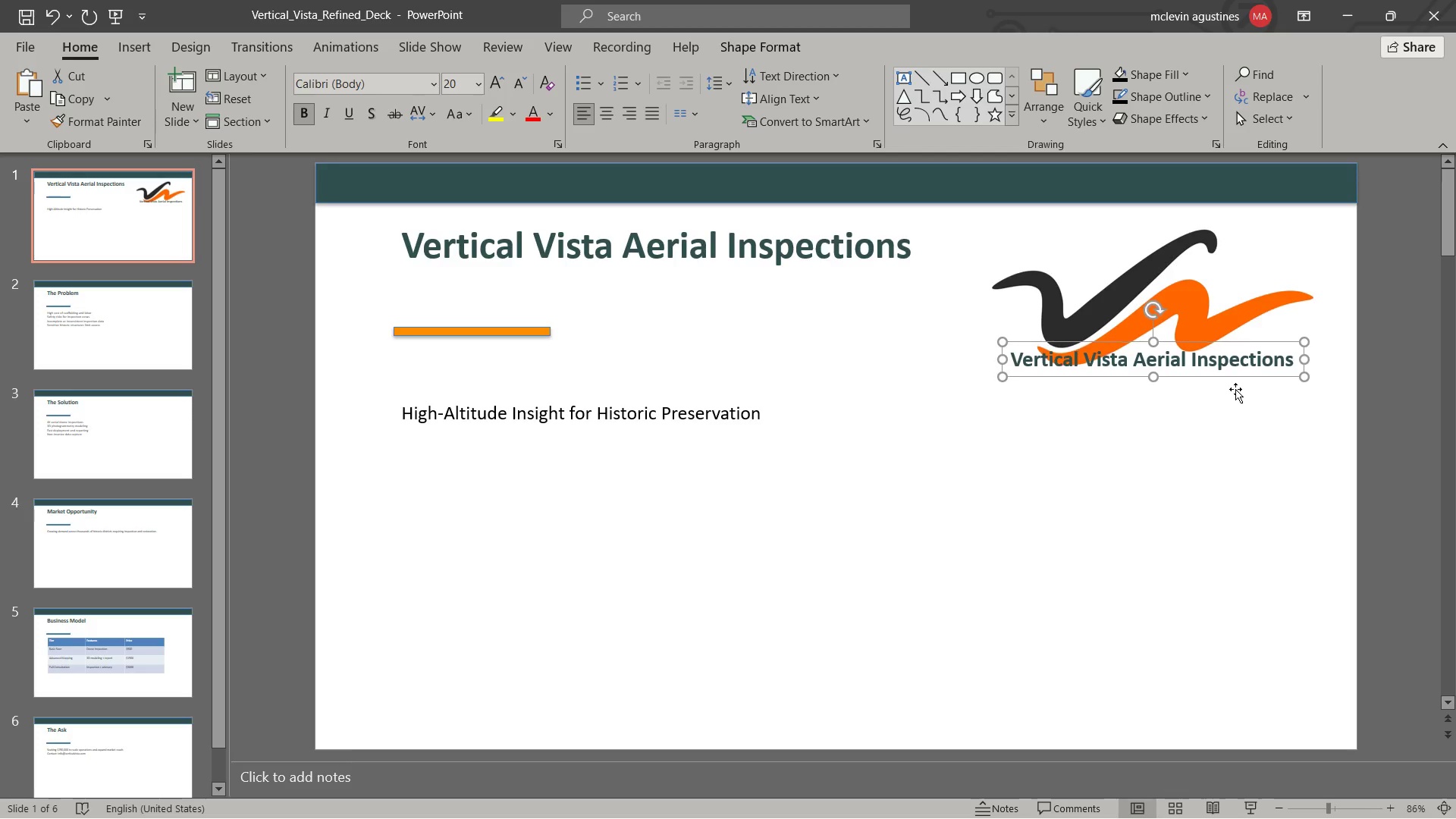 
key(ArrowUp)
 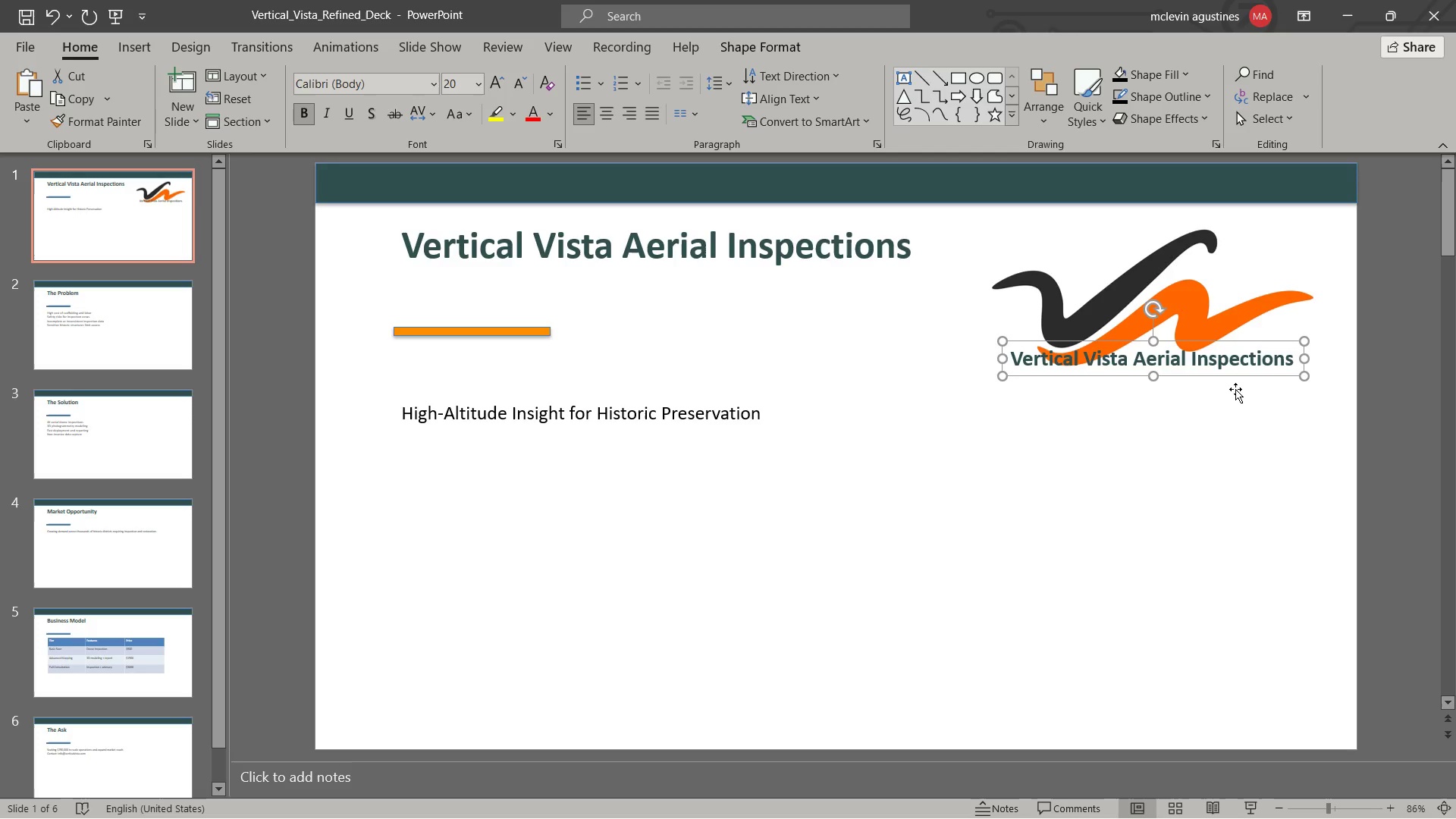 
key(ArrowUp)
 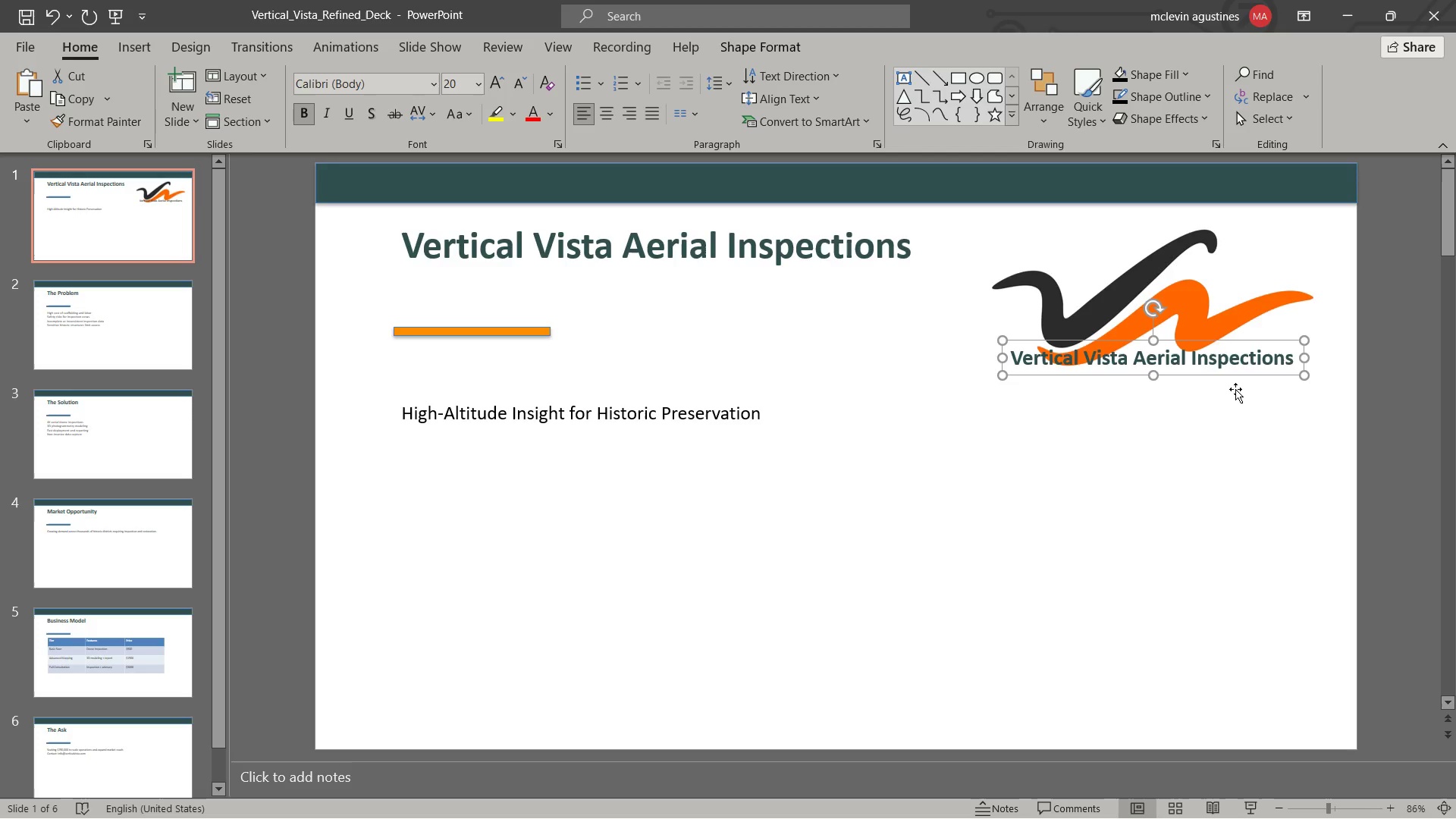 
key(ArrowUp)
 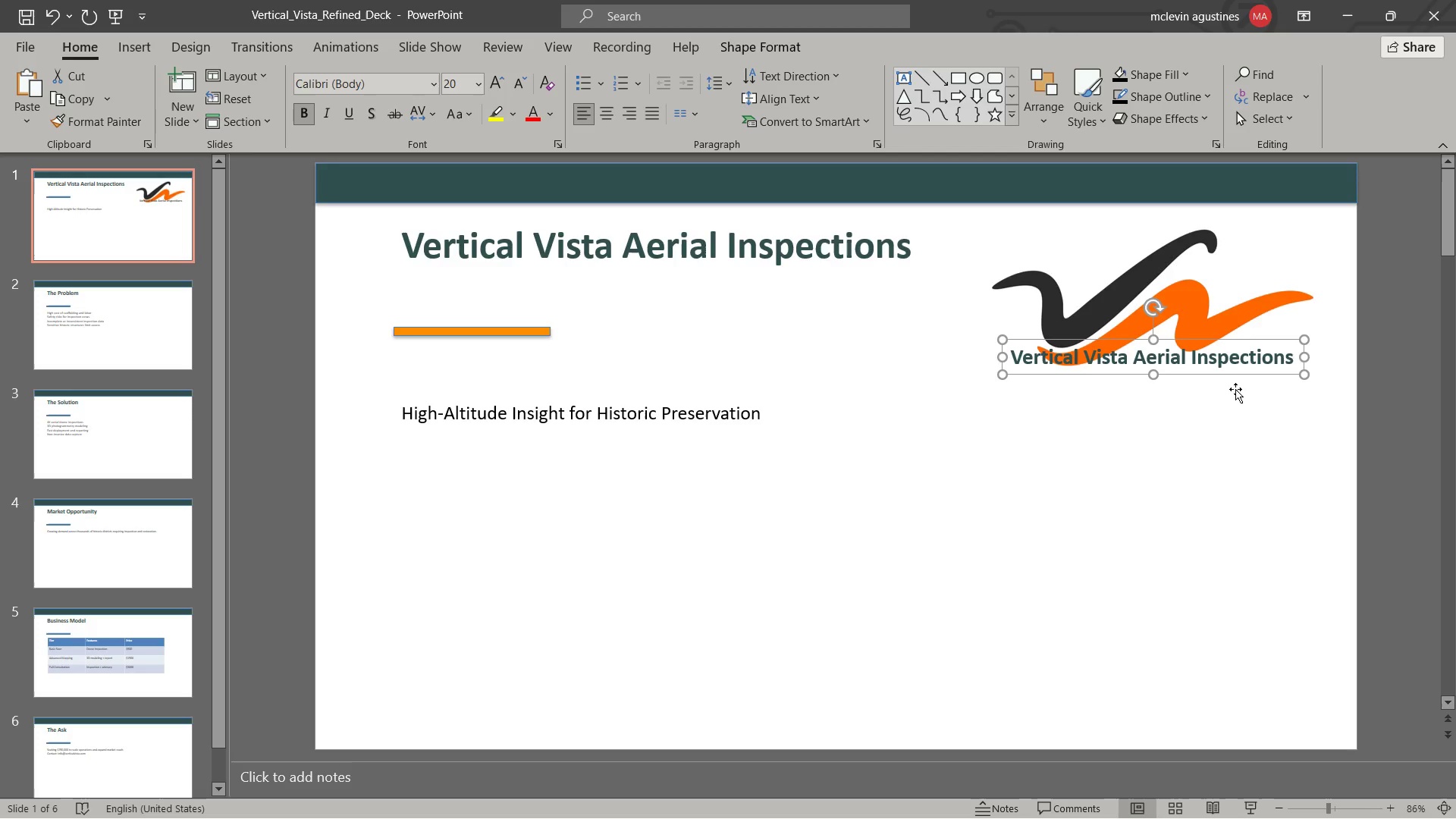 
key(ArrowUp)
 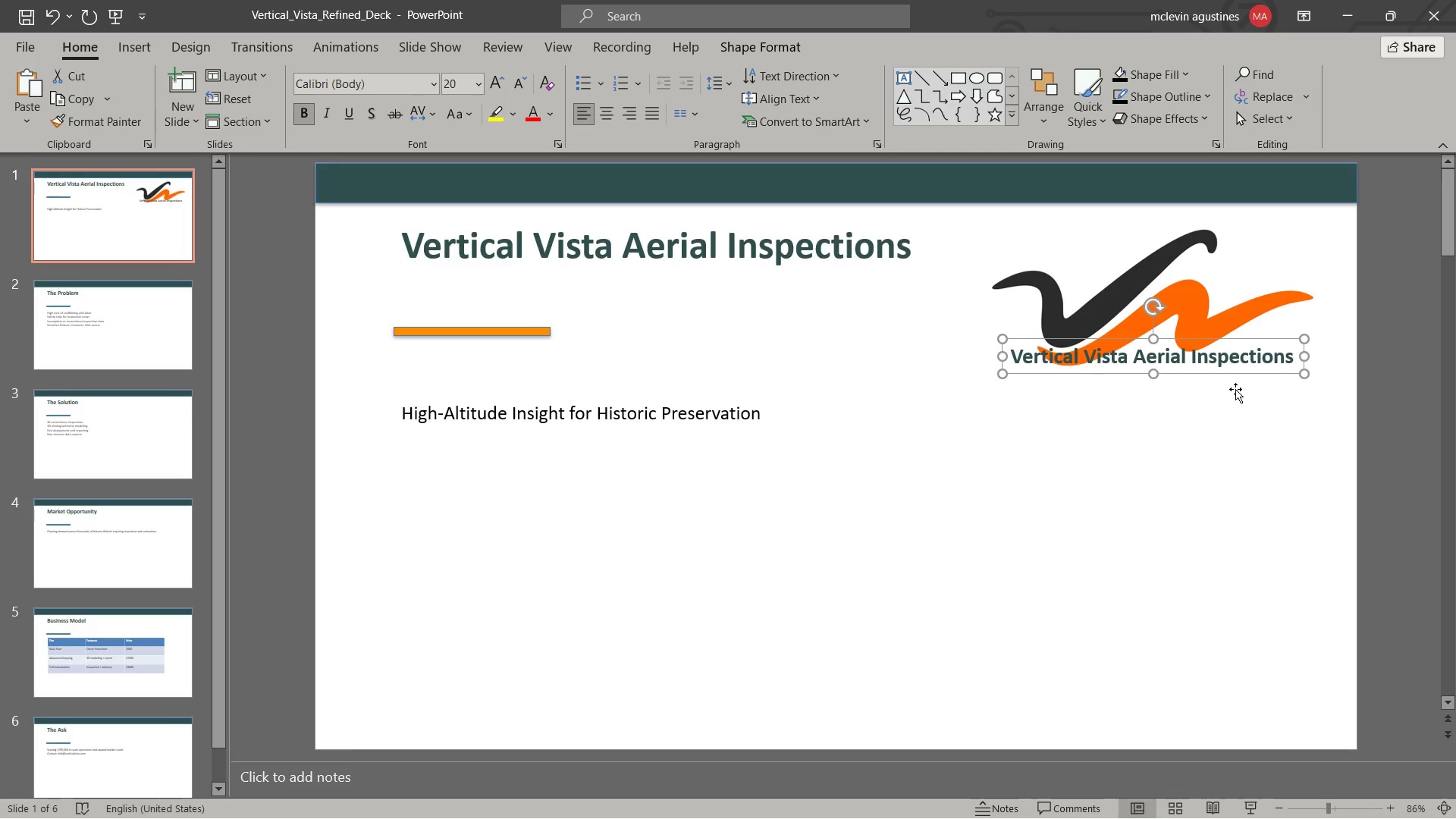 
key(ArrowUp)
 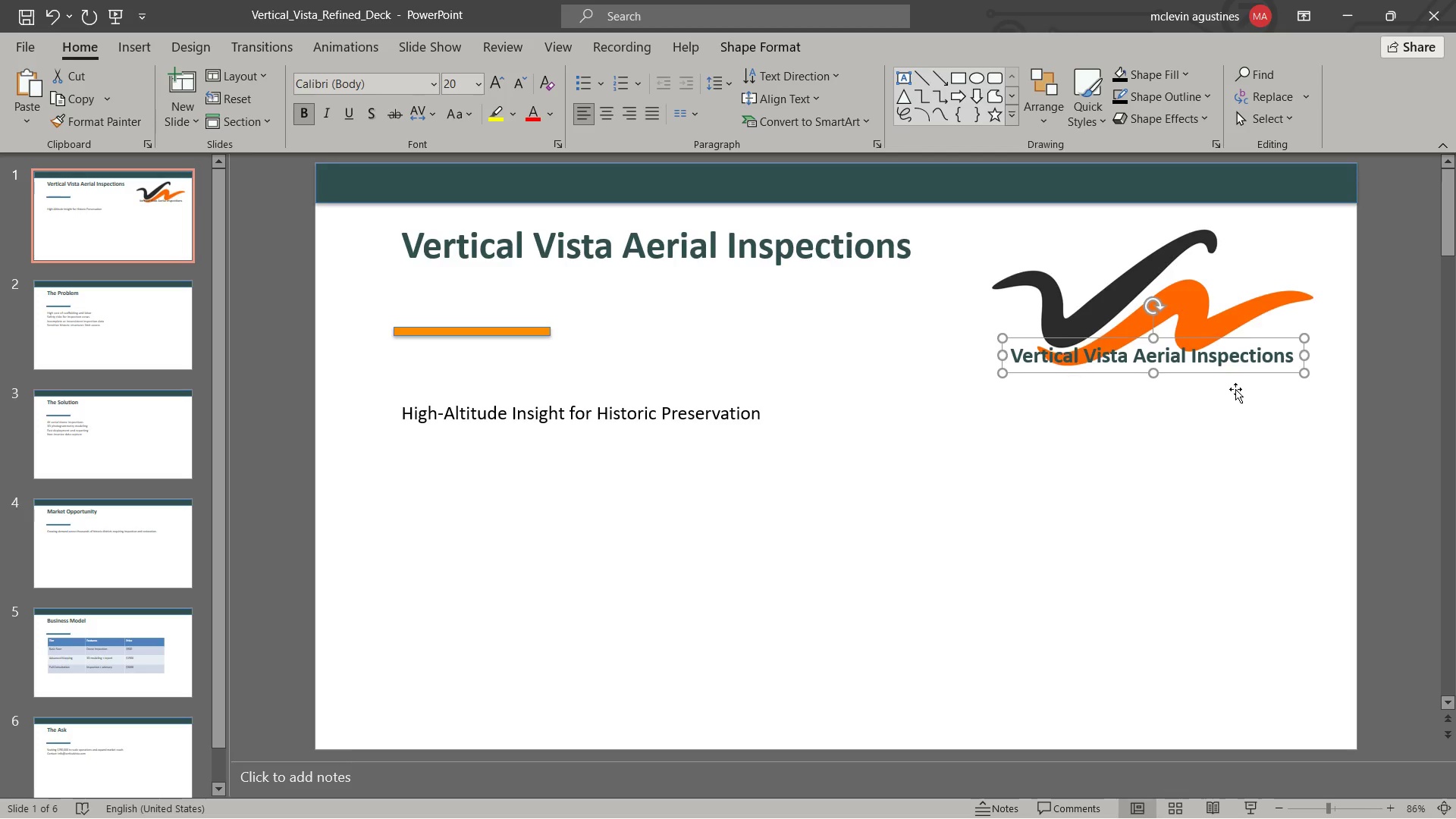 
key(ArrowUp)
 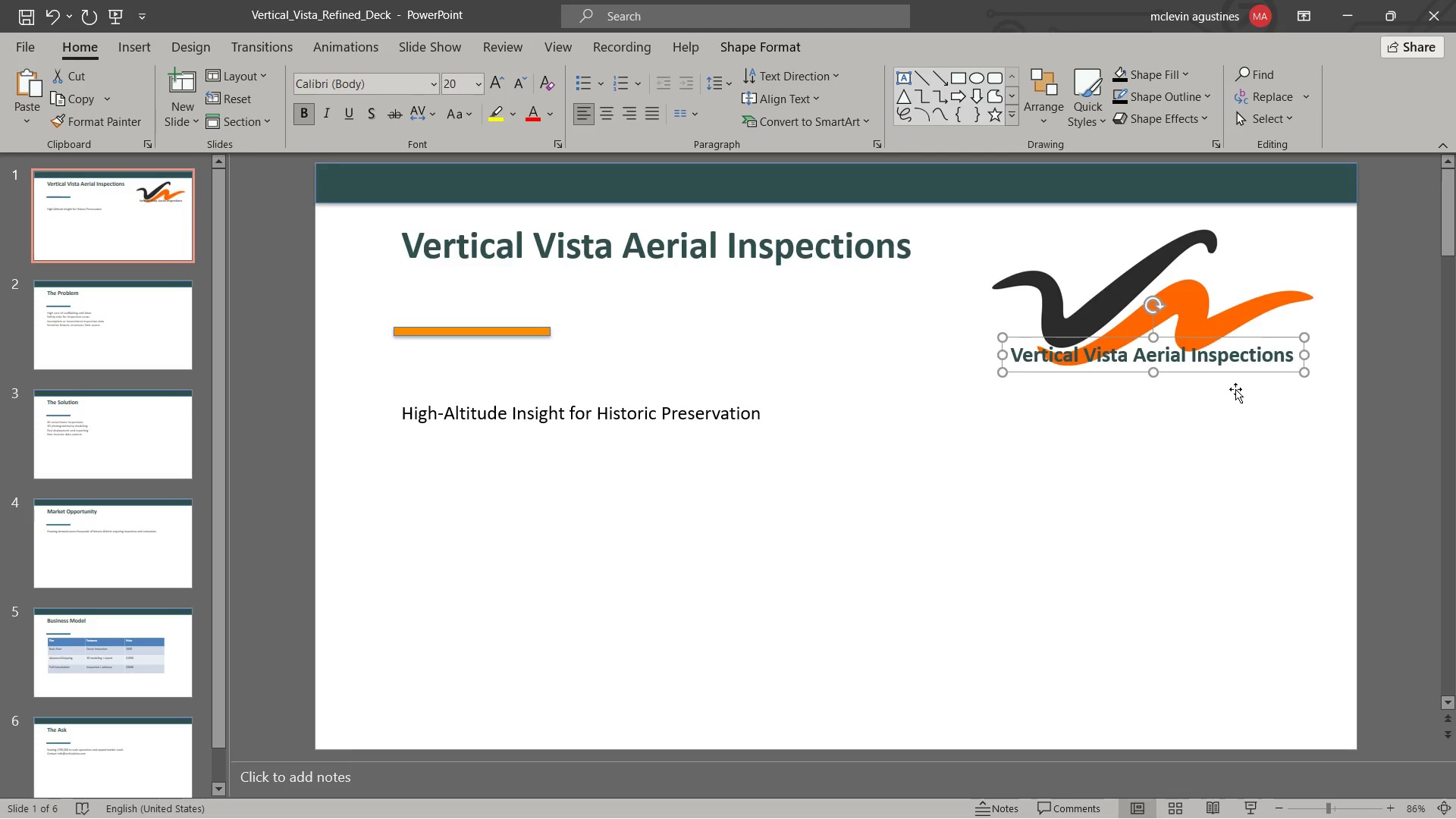 
key(ArrowUp)
 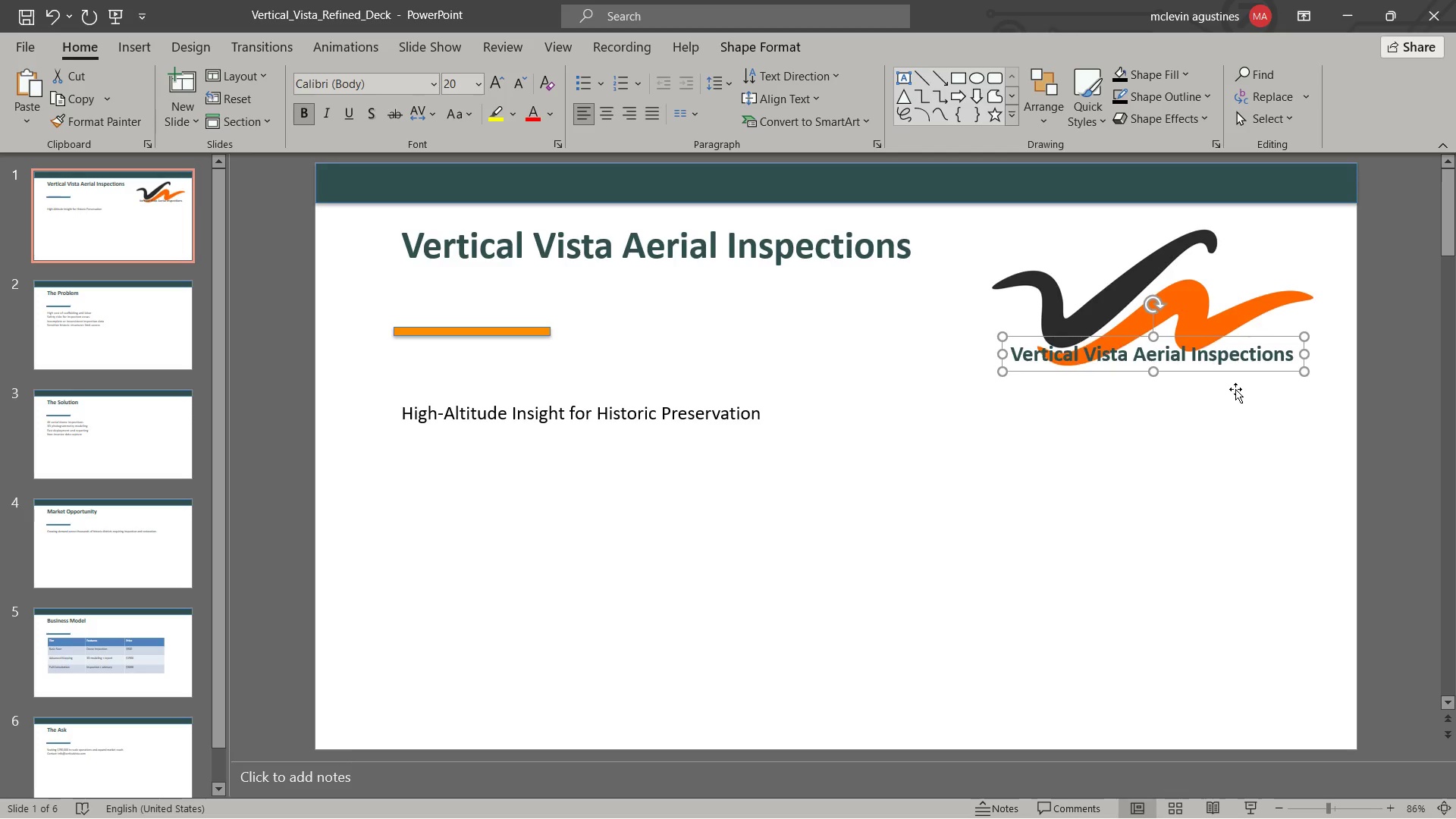 
key(ArrowUp)
 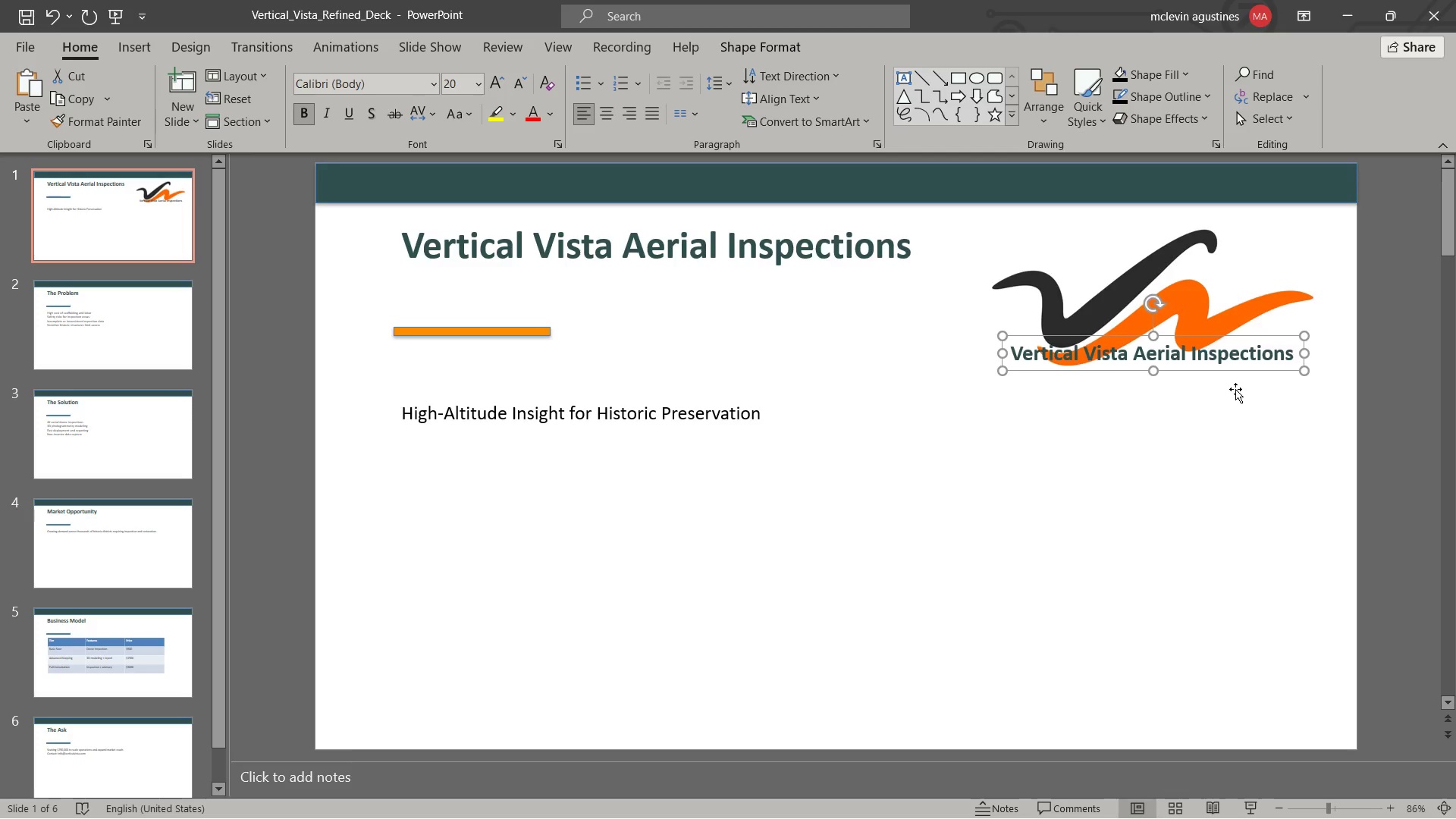 
key(ArrowUp)
 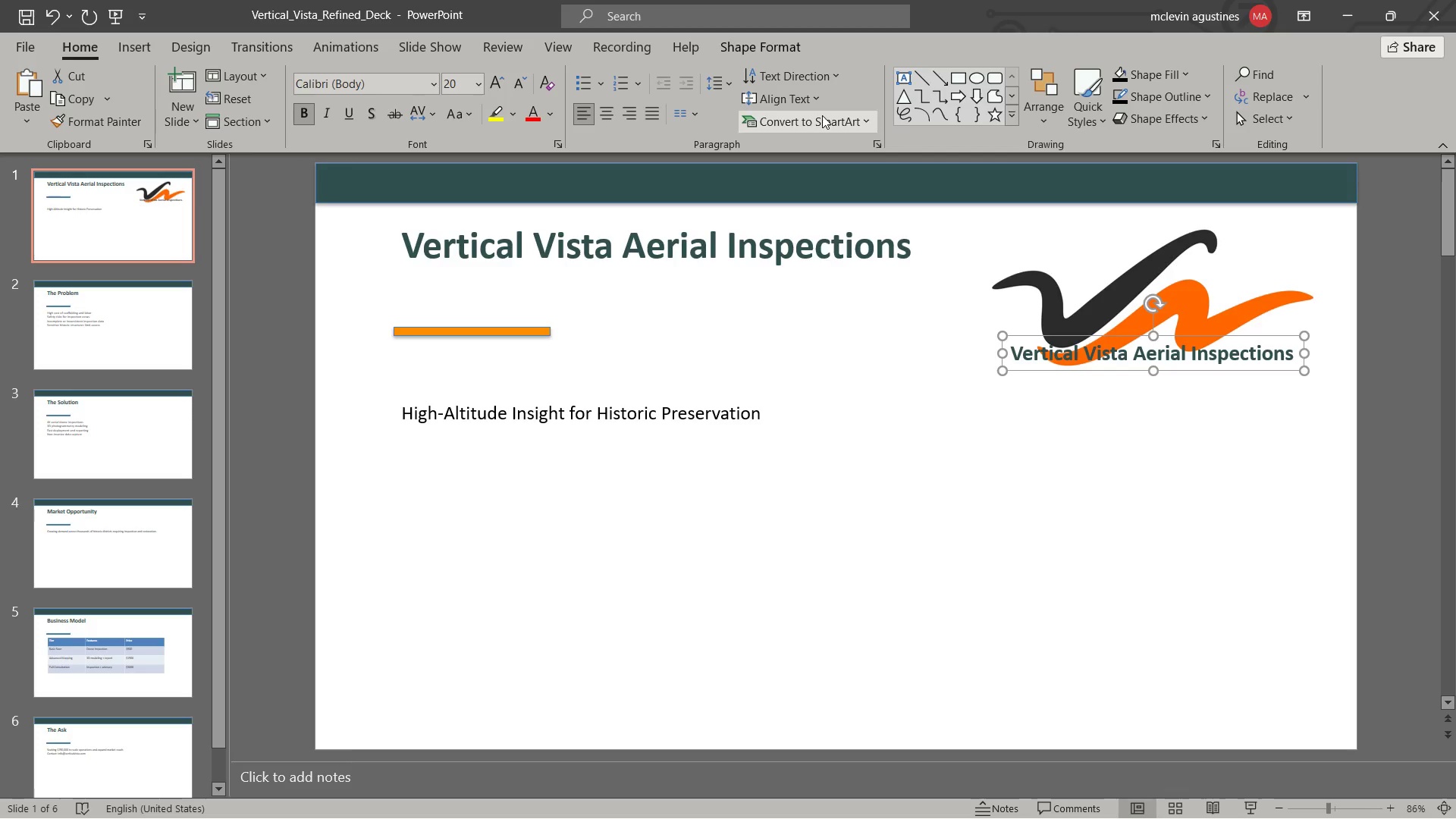 
left_click_drag(start_coordinate=[759, 47], to_coordinate=[1047, 99])
 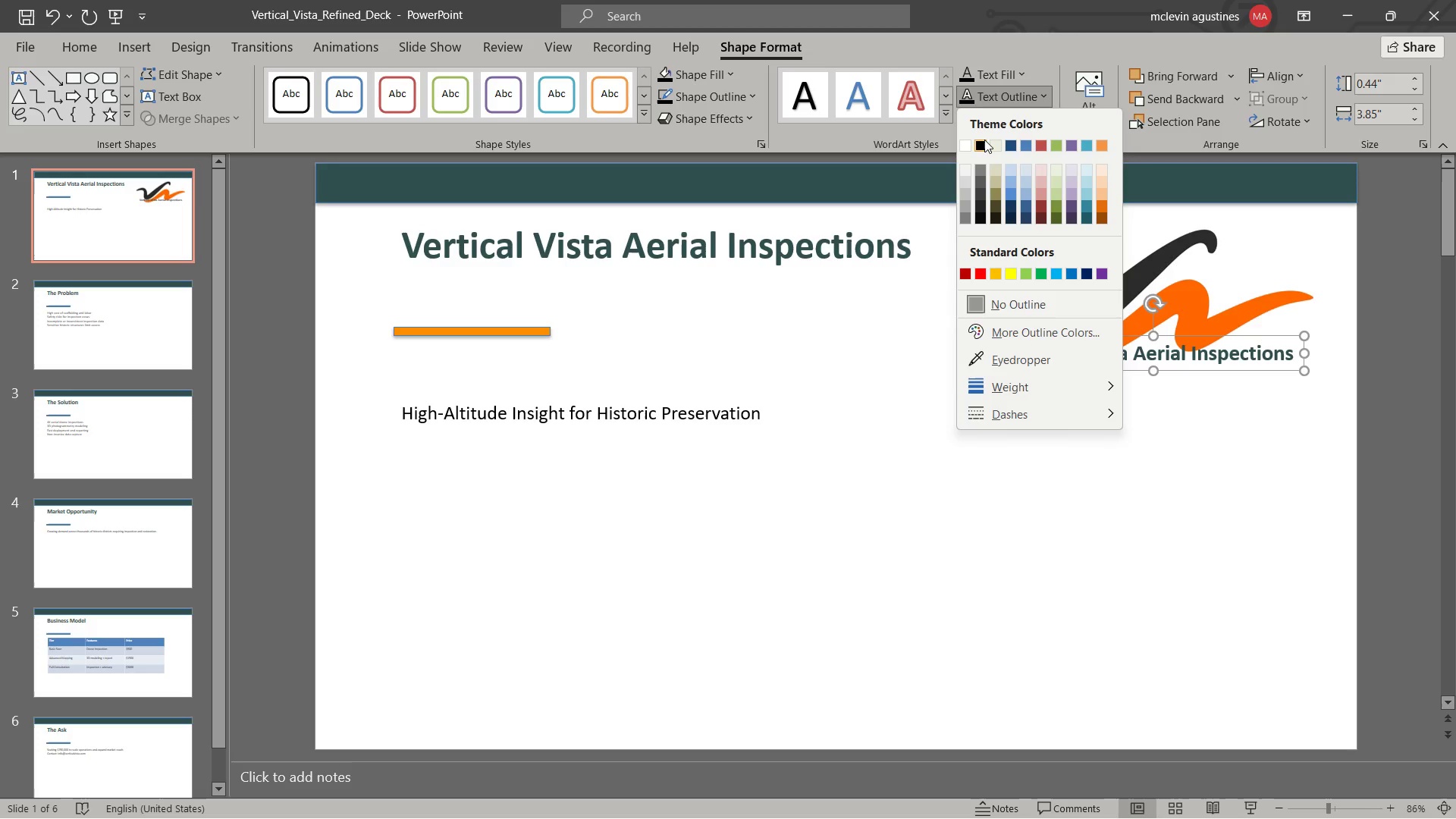 
left_click([1047, 99])
 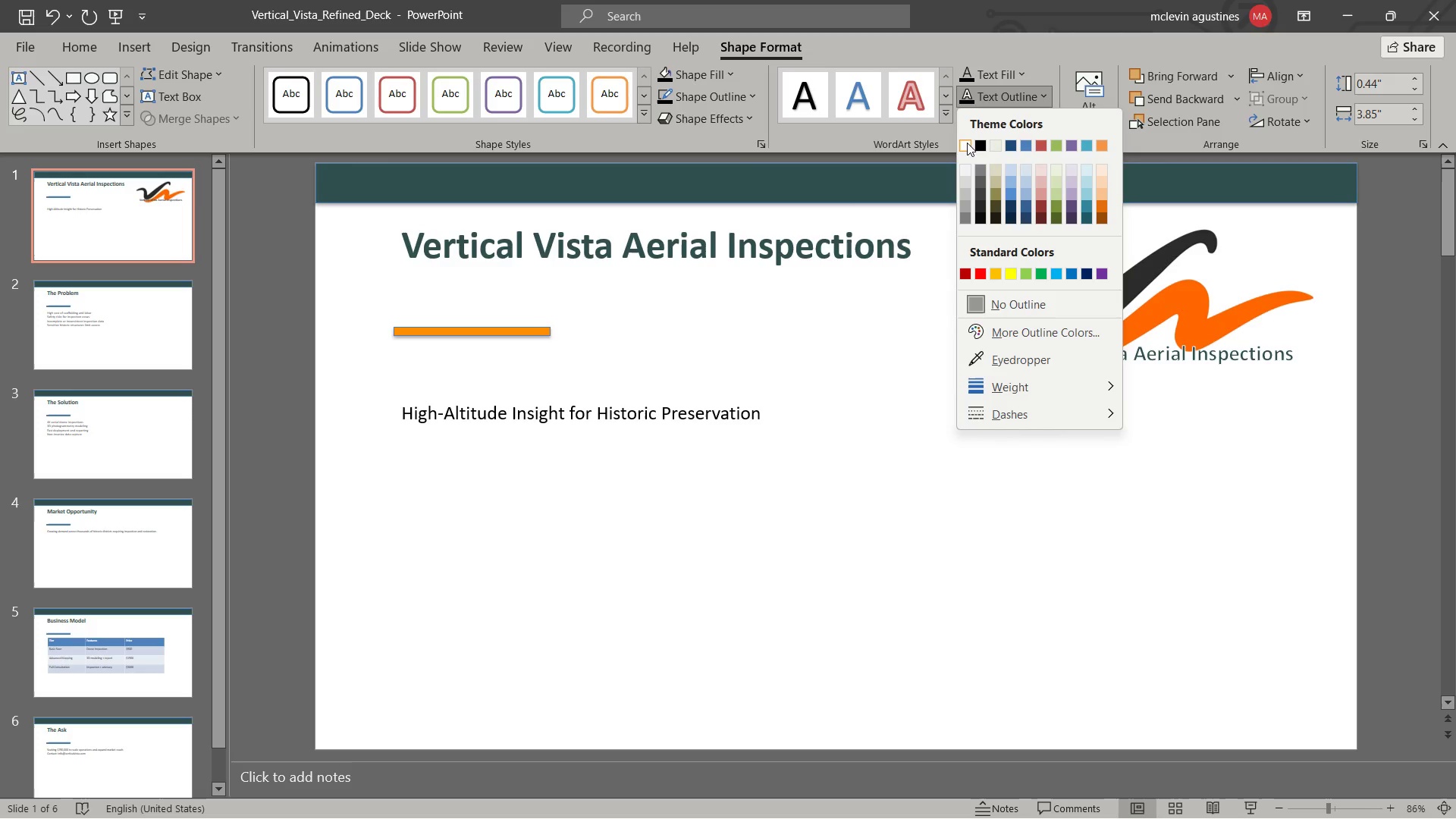 
left_click([967, 143])
 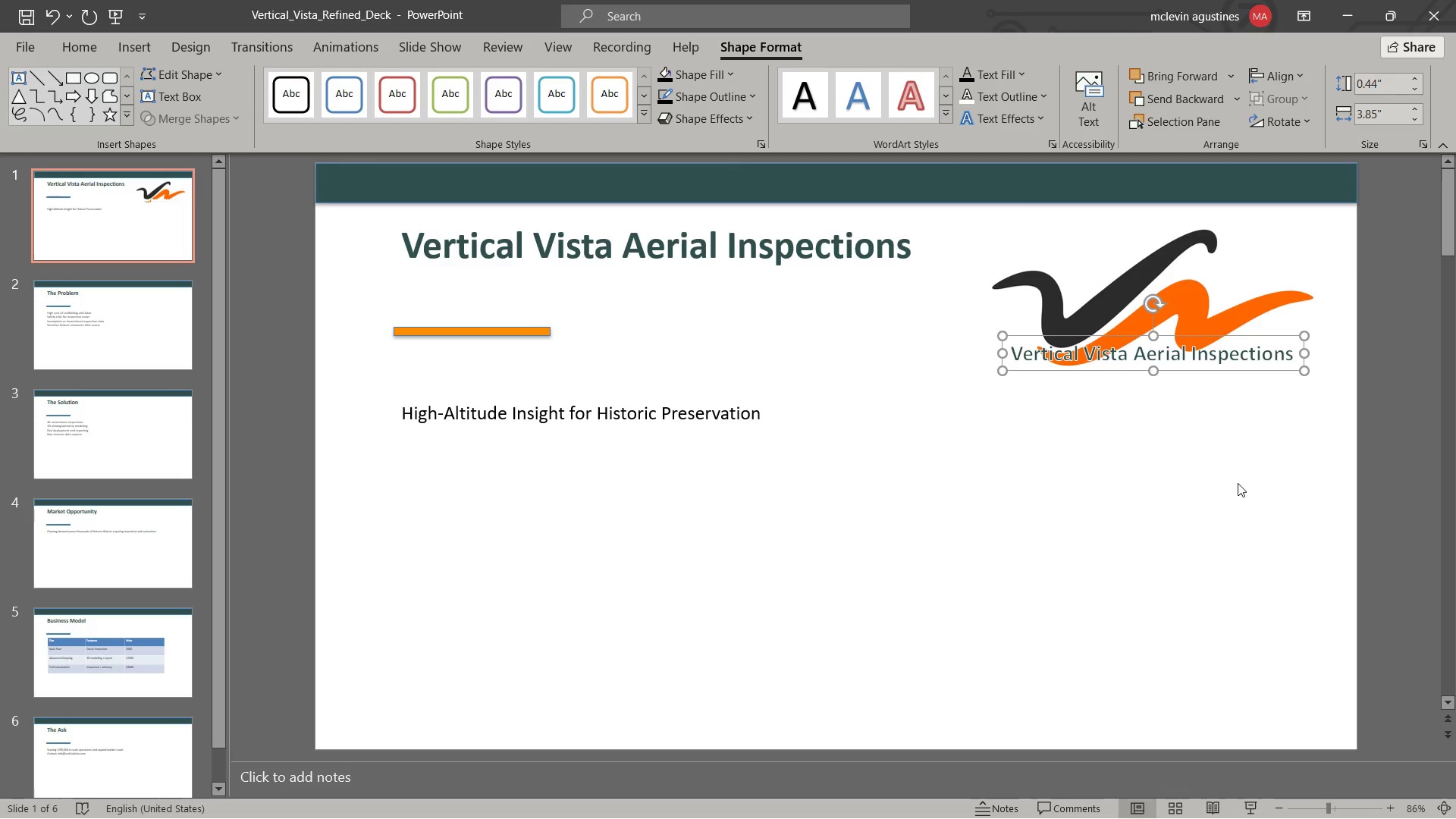 
key(Escape)
 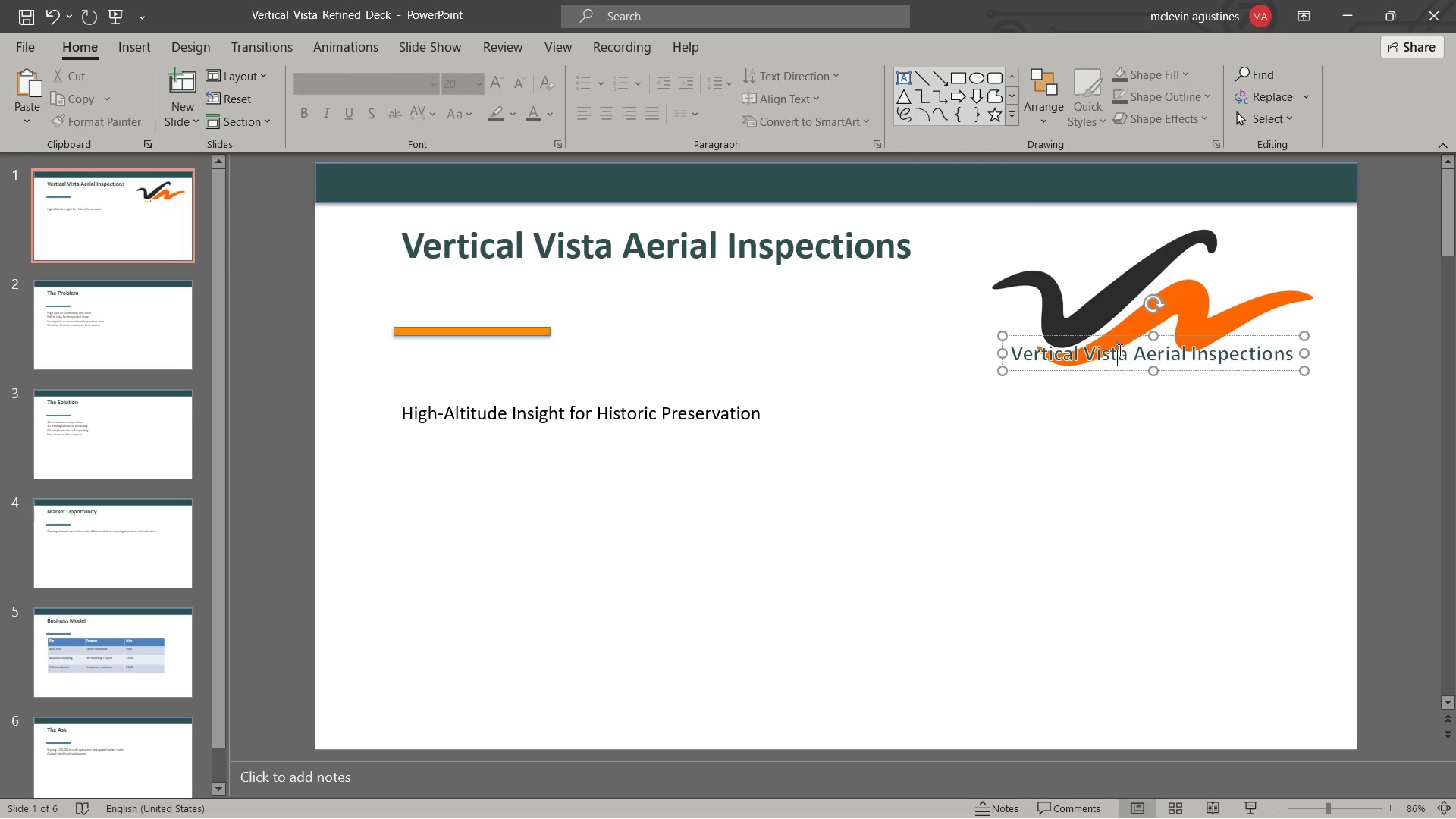 
double_click([1119, 350])
 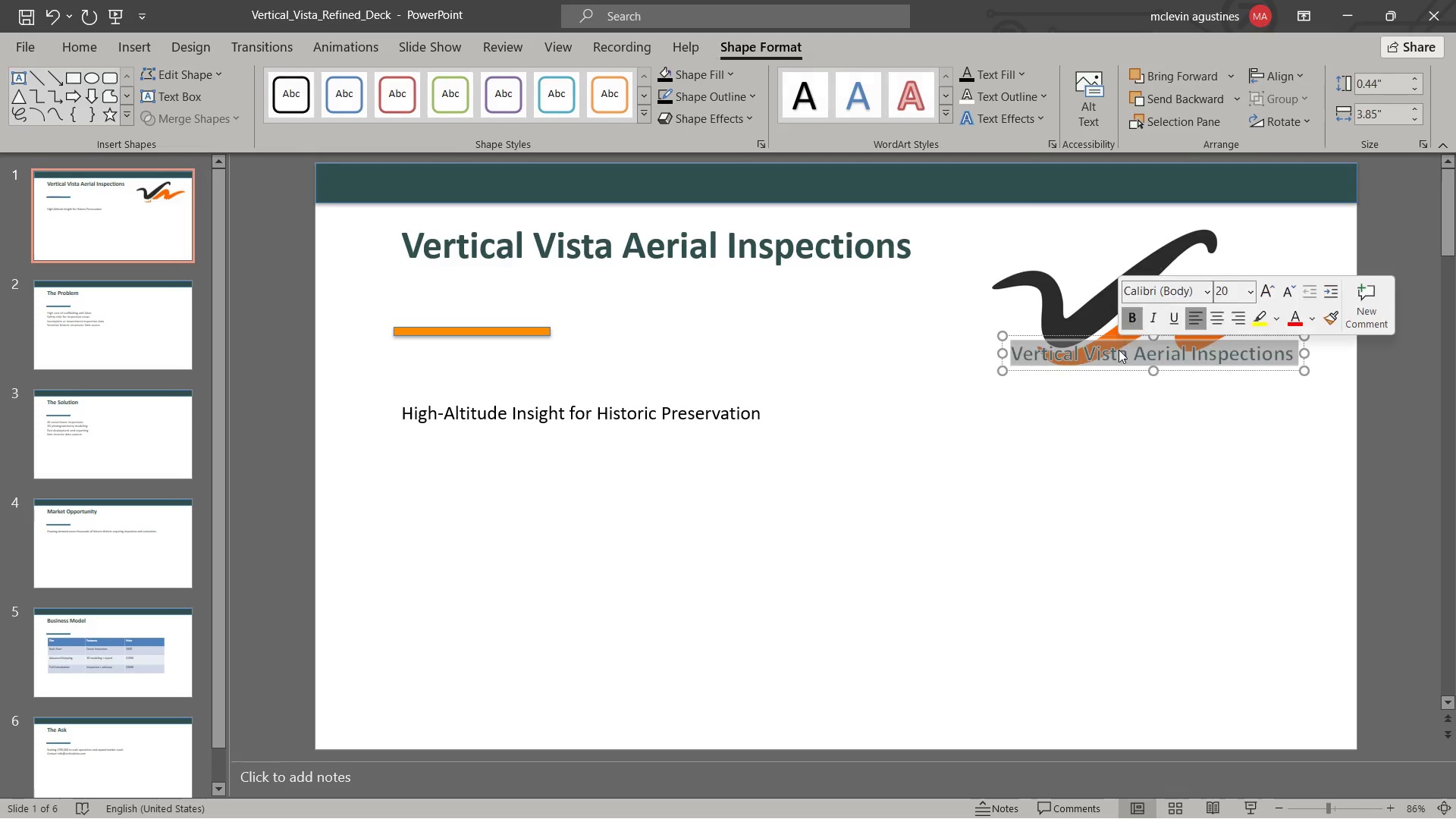 
triple_click([1119, 350])
 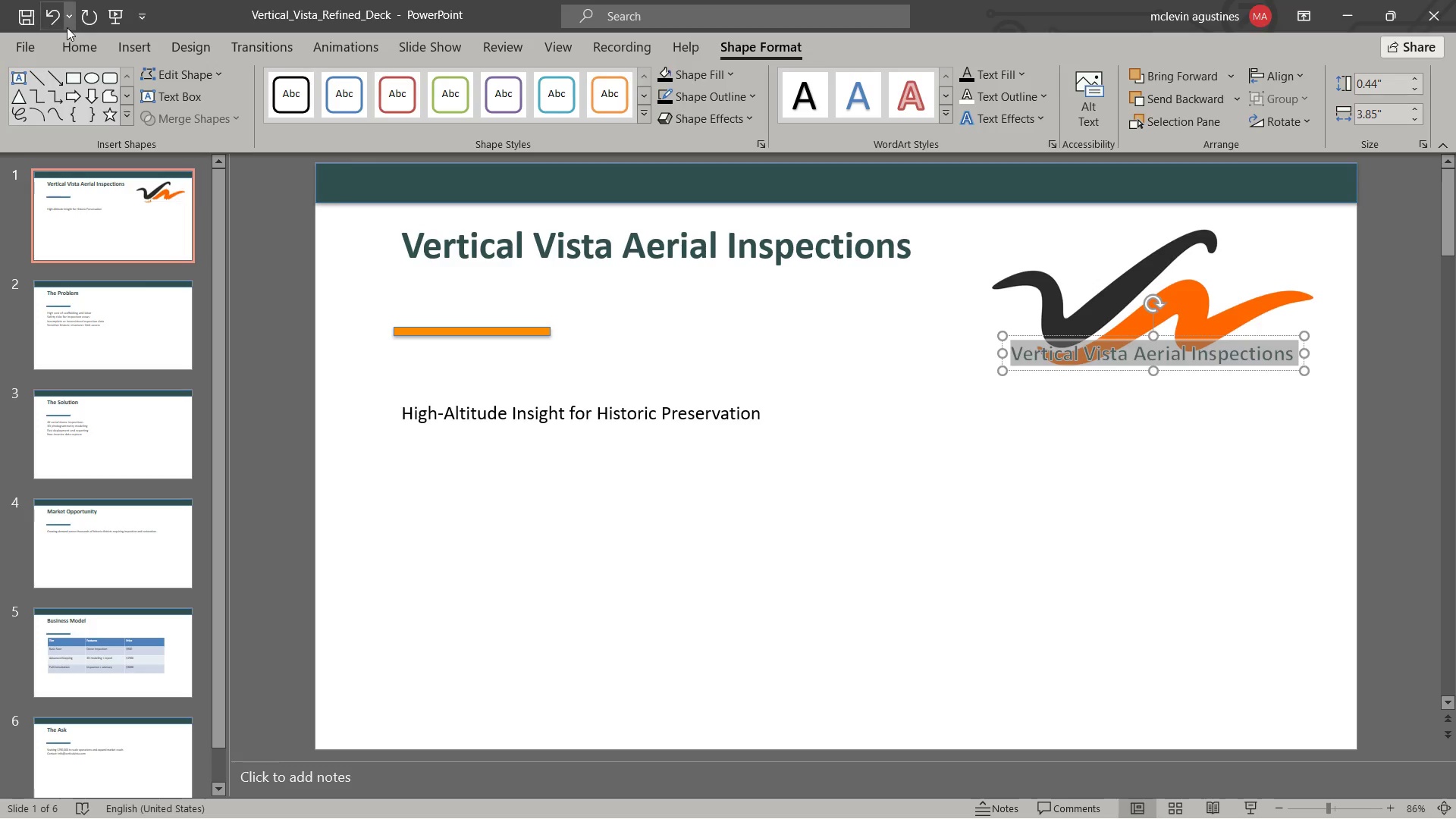 
left_click([85, 45])
 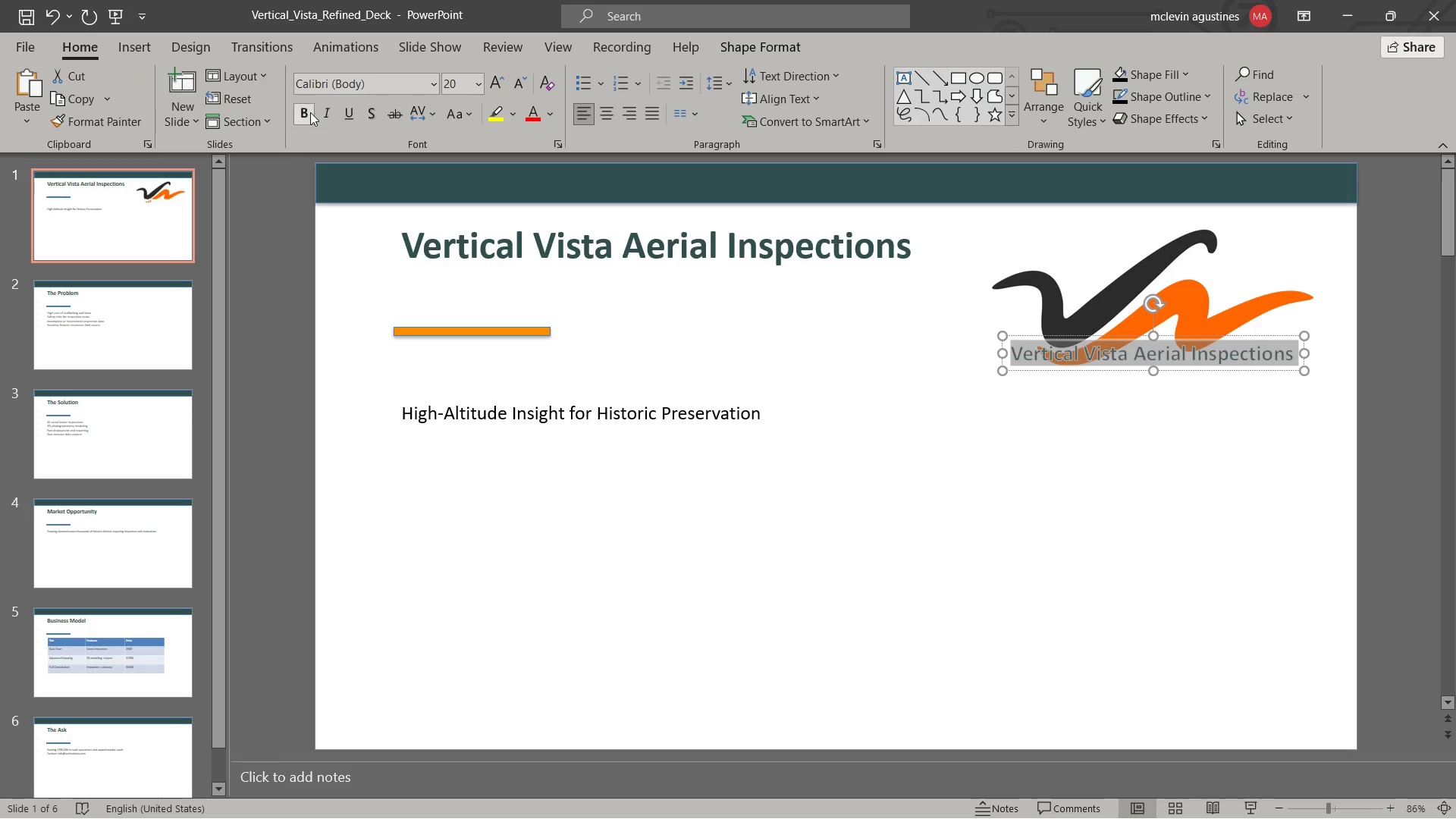 
left_click([310, 112])
 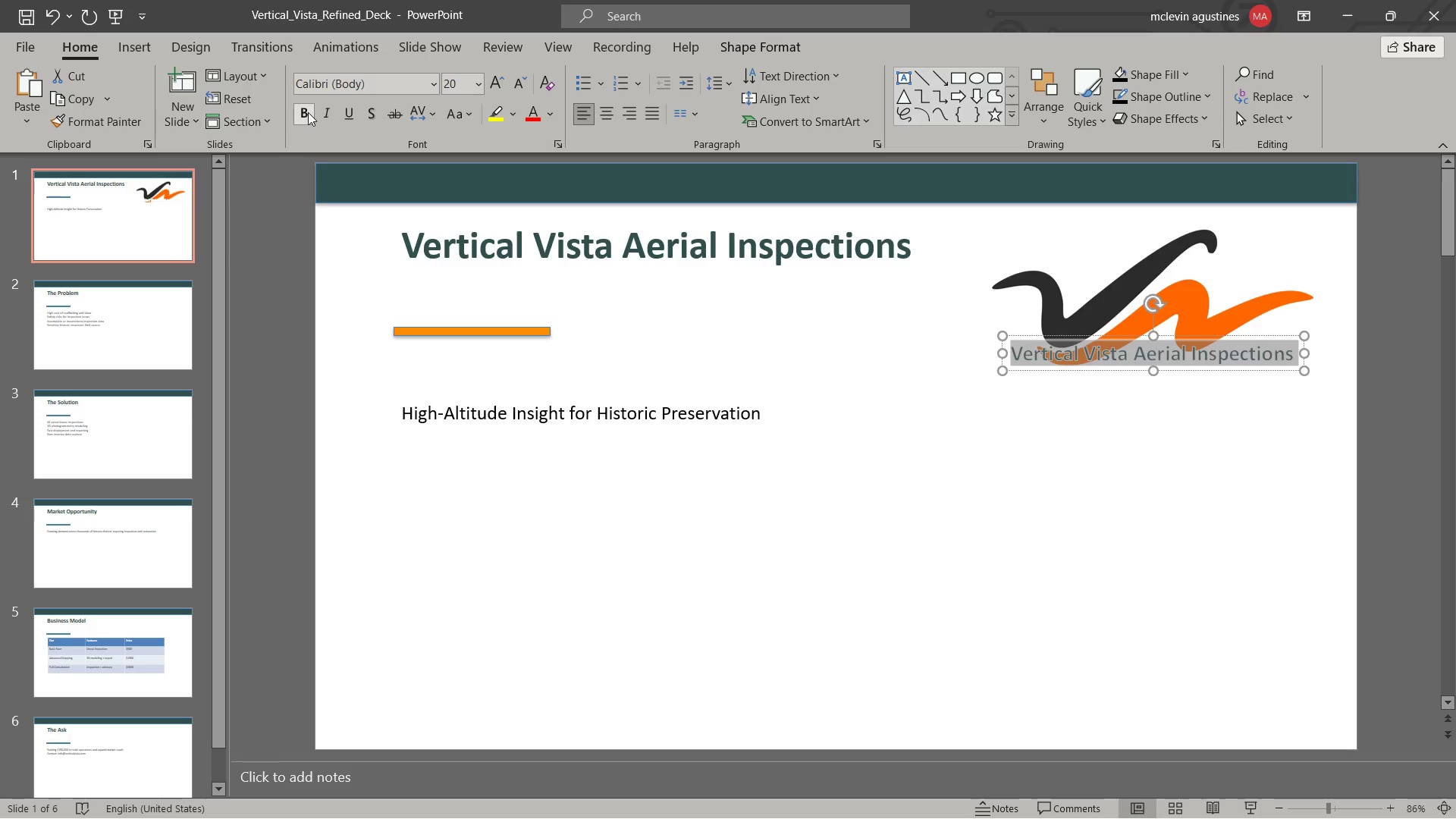 
left_click([308, 112])
 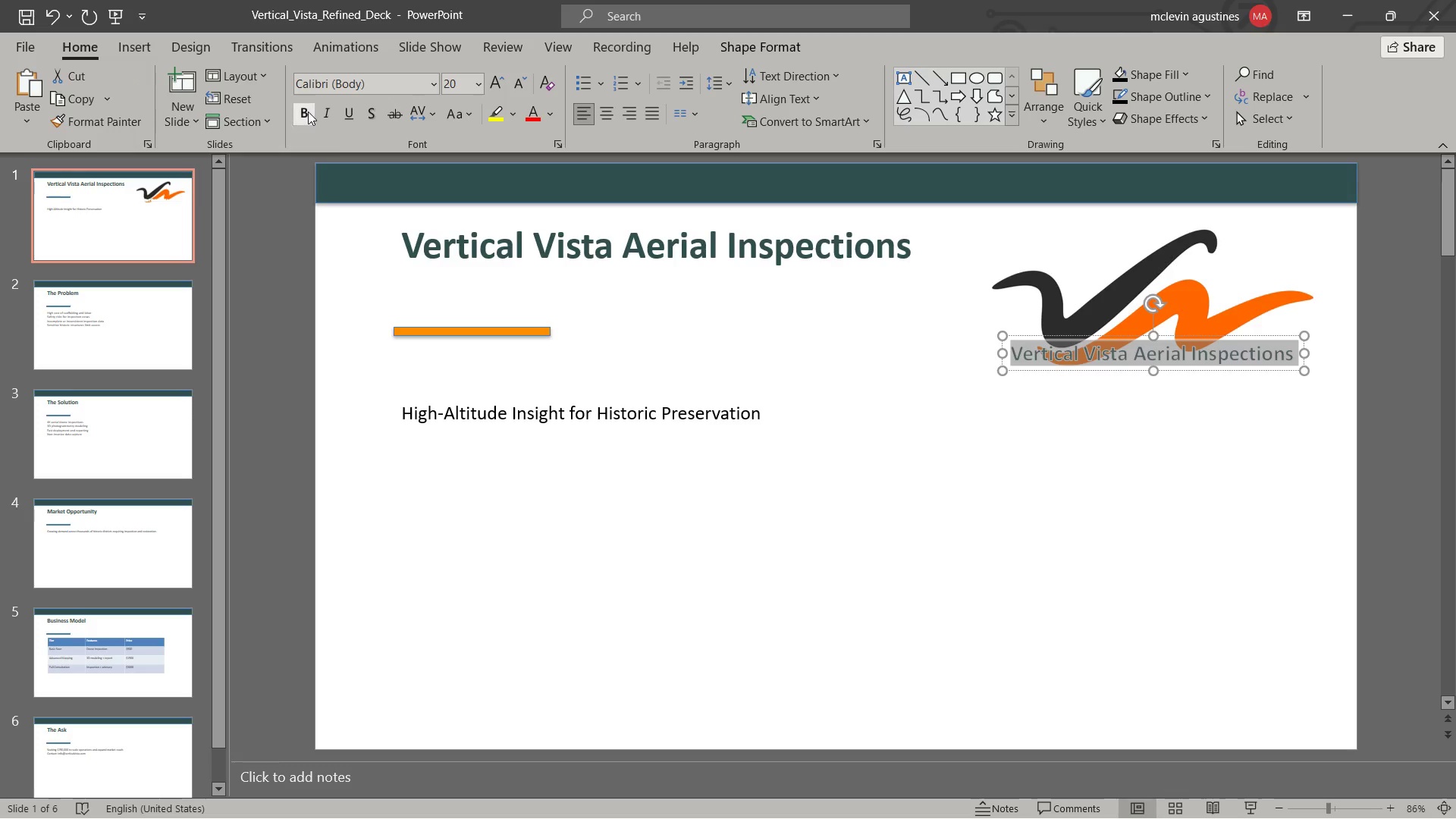 
left_click([308, 111])
 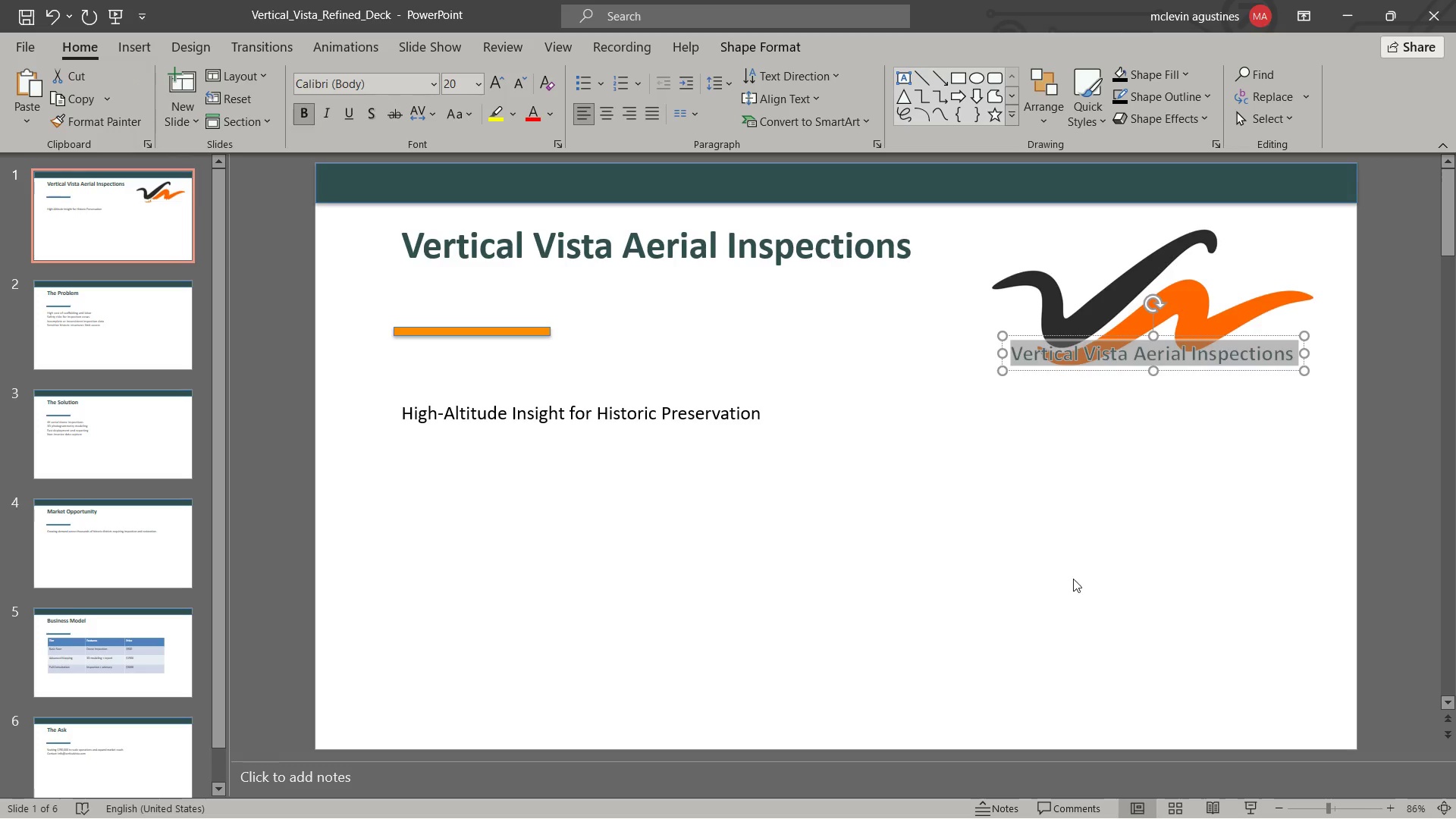 
key(Escape)
 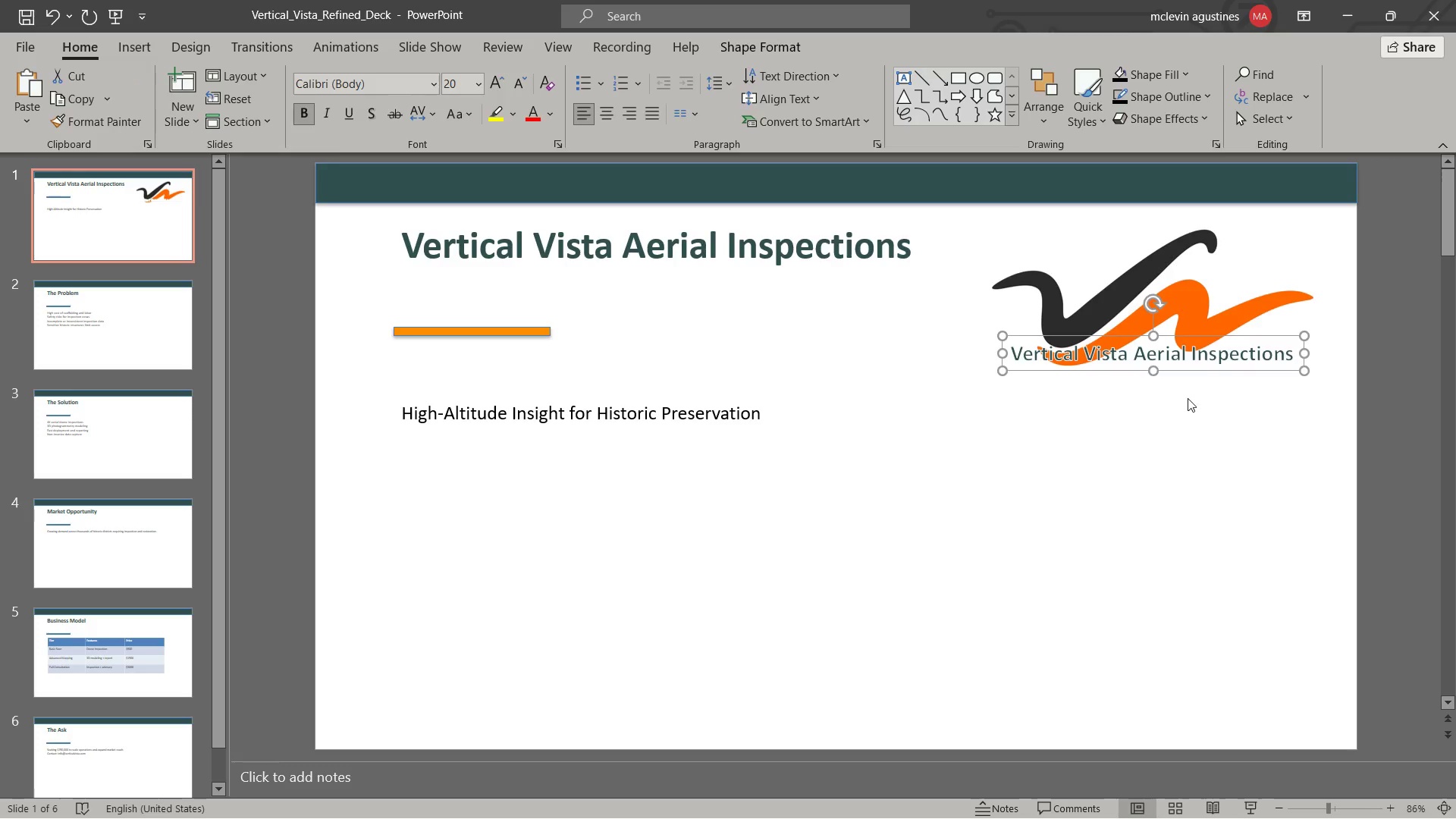 
left_click([1188, 398])
 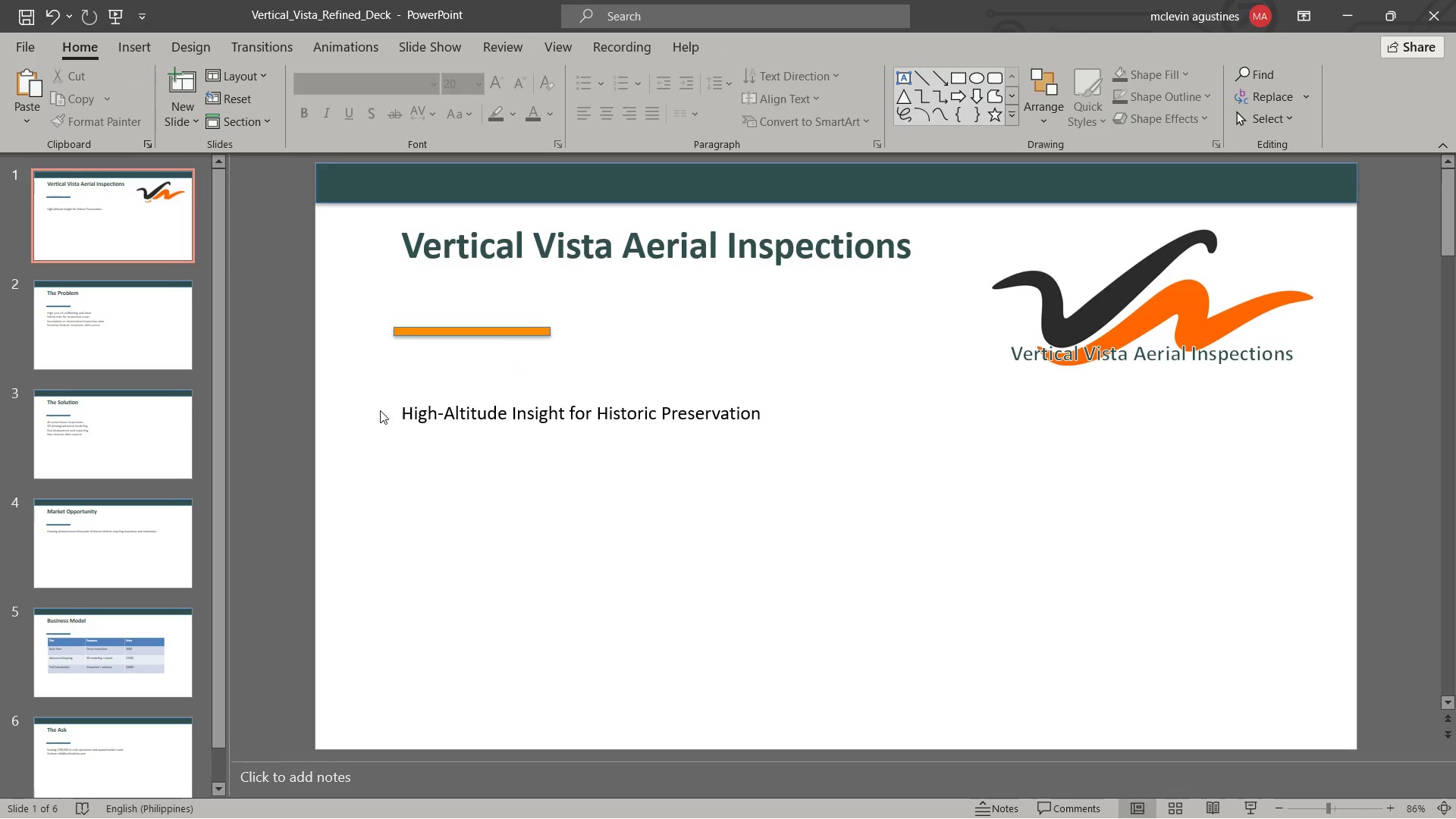 
wait(5.56)
 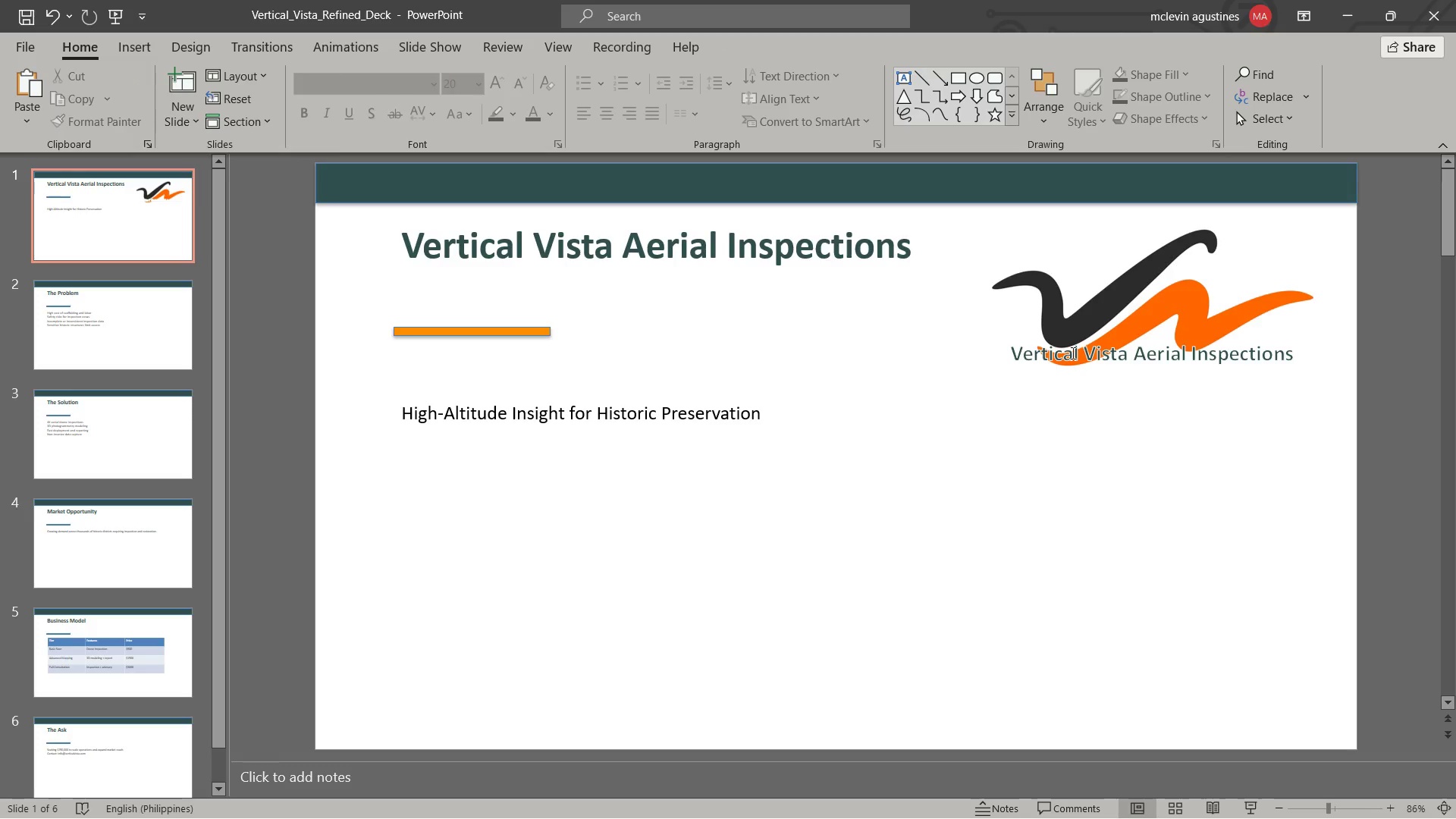 
left_click_drag(start_coordinate=[403, 413], to_coordinate=[758, 413])
 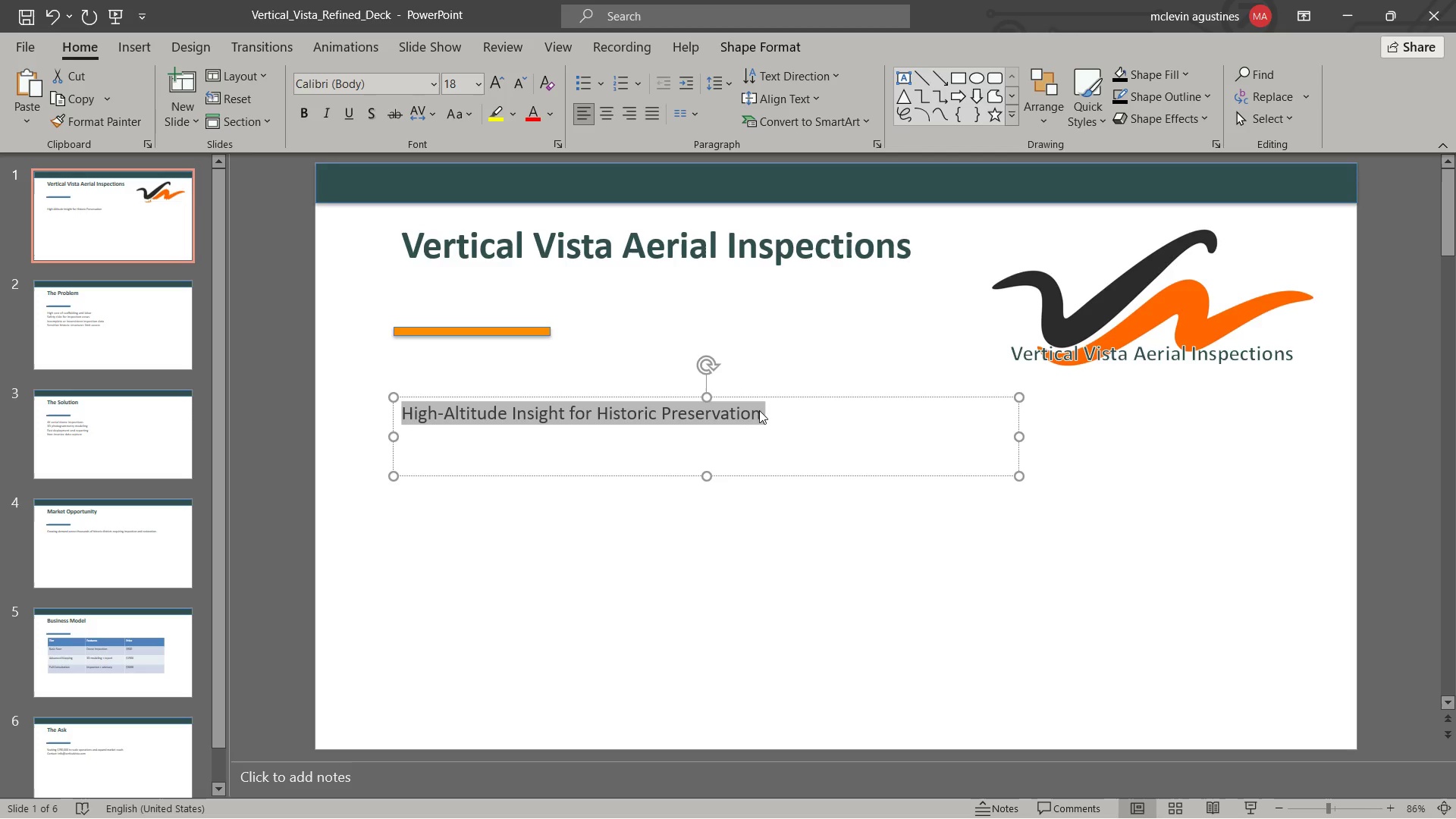 
key(Control+C)
 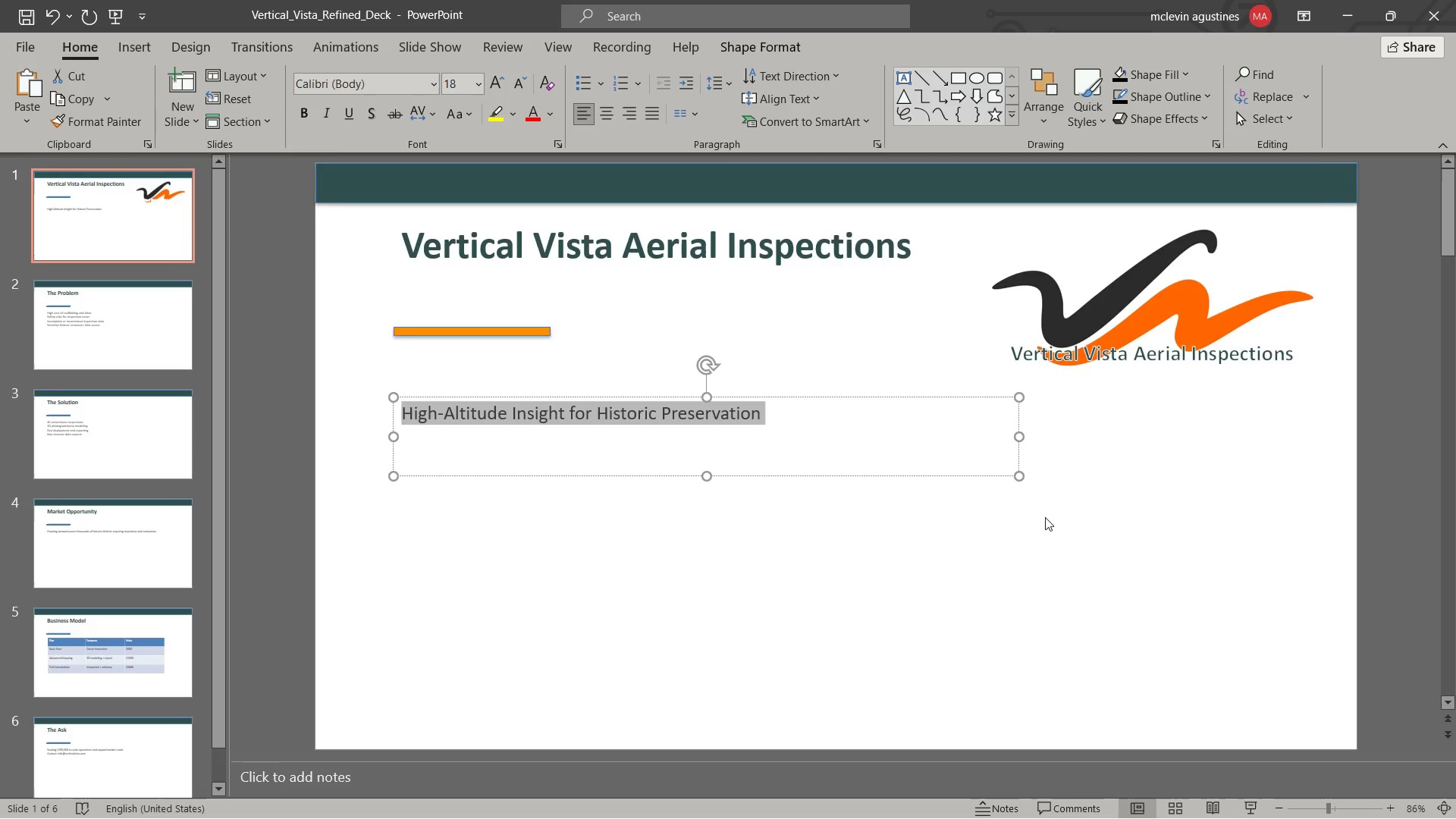 
key(Alt+Tab)
 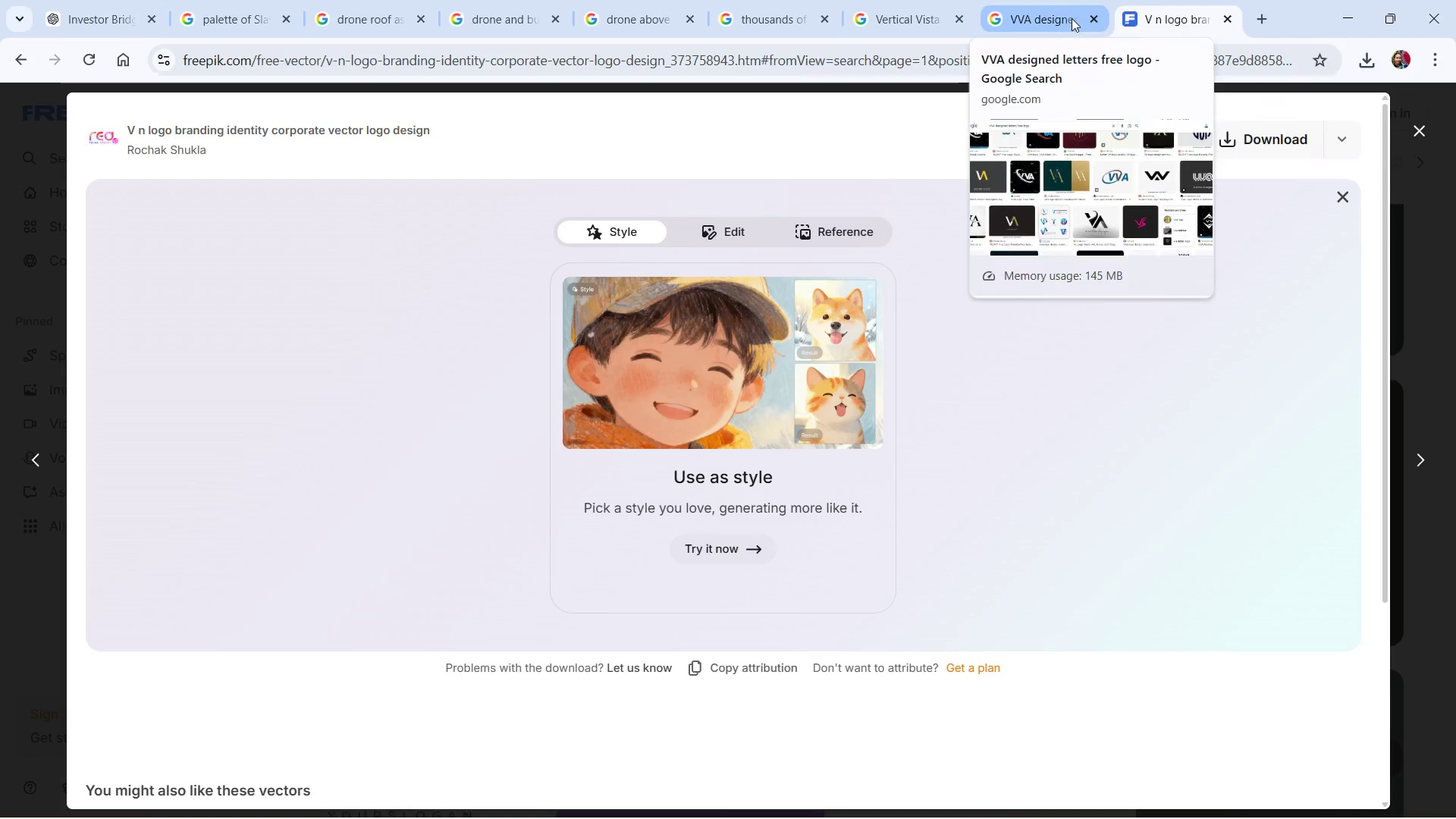 
left_click([1072, 18])
 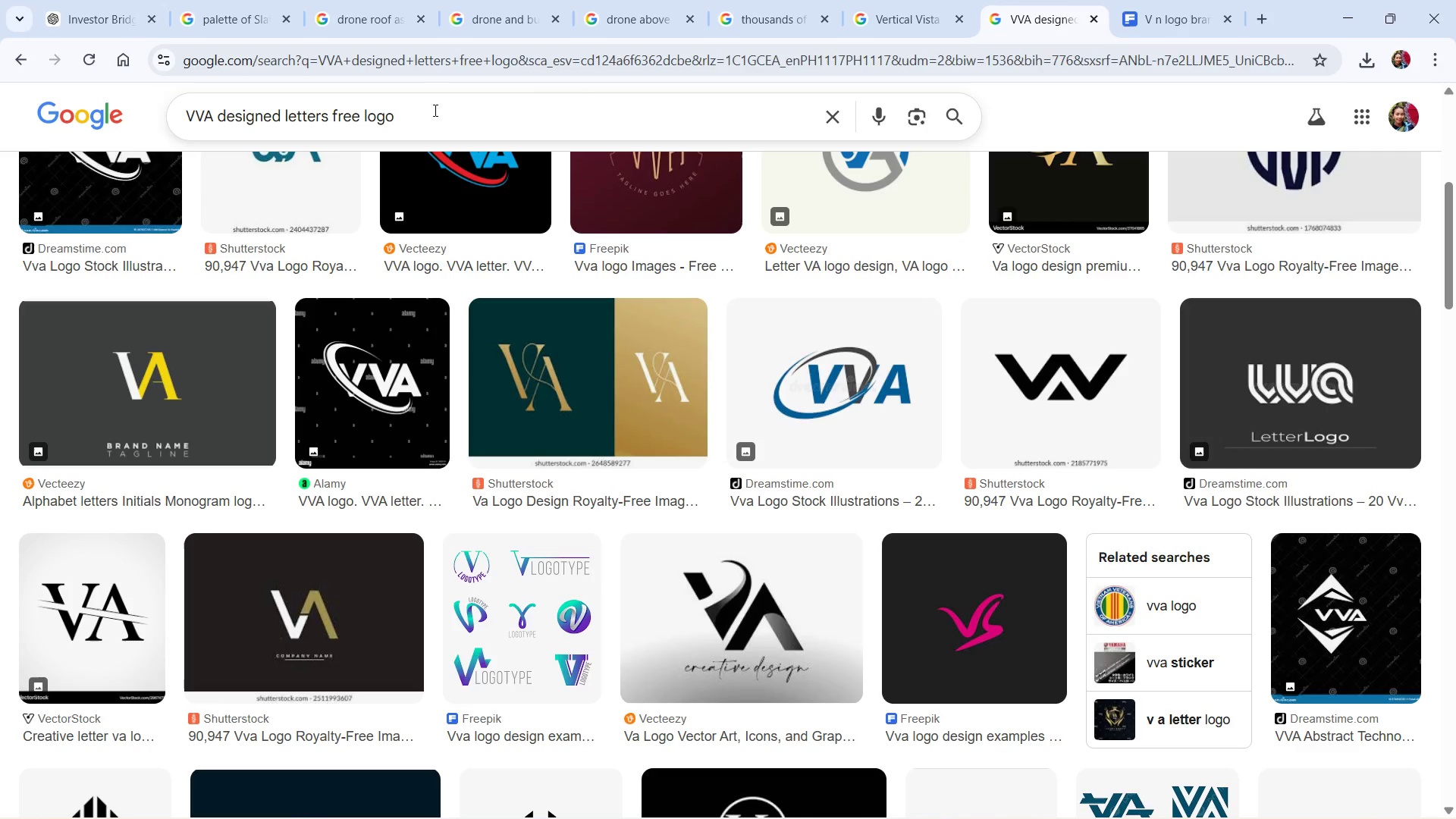 
left_click_drag(start_coordinate=[434, 110], to_coordinate=[149, 128])
 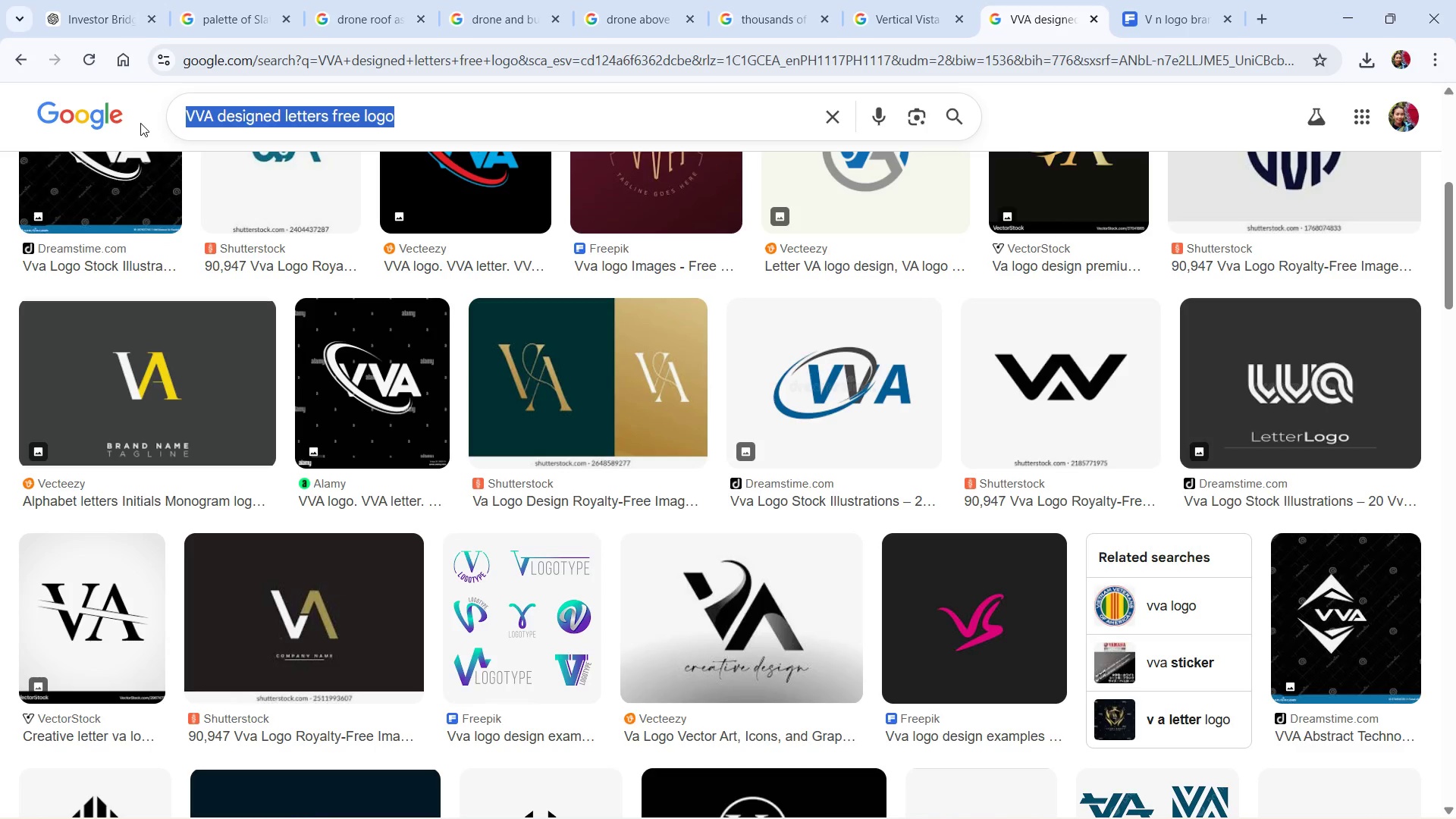 
key(Control+V)
 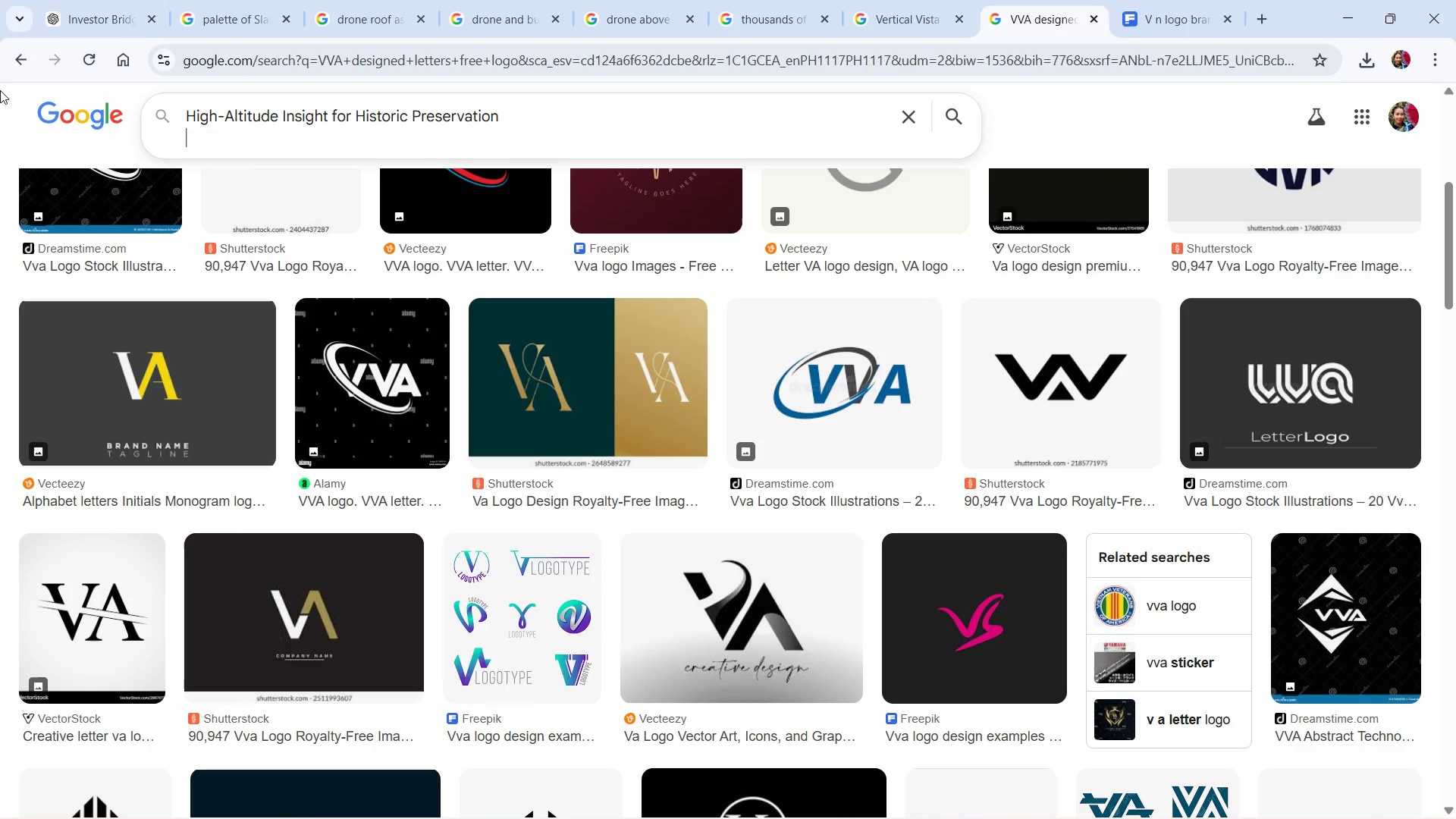 
key(Backspace)
 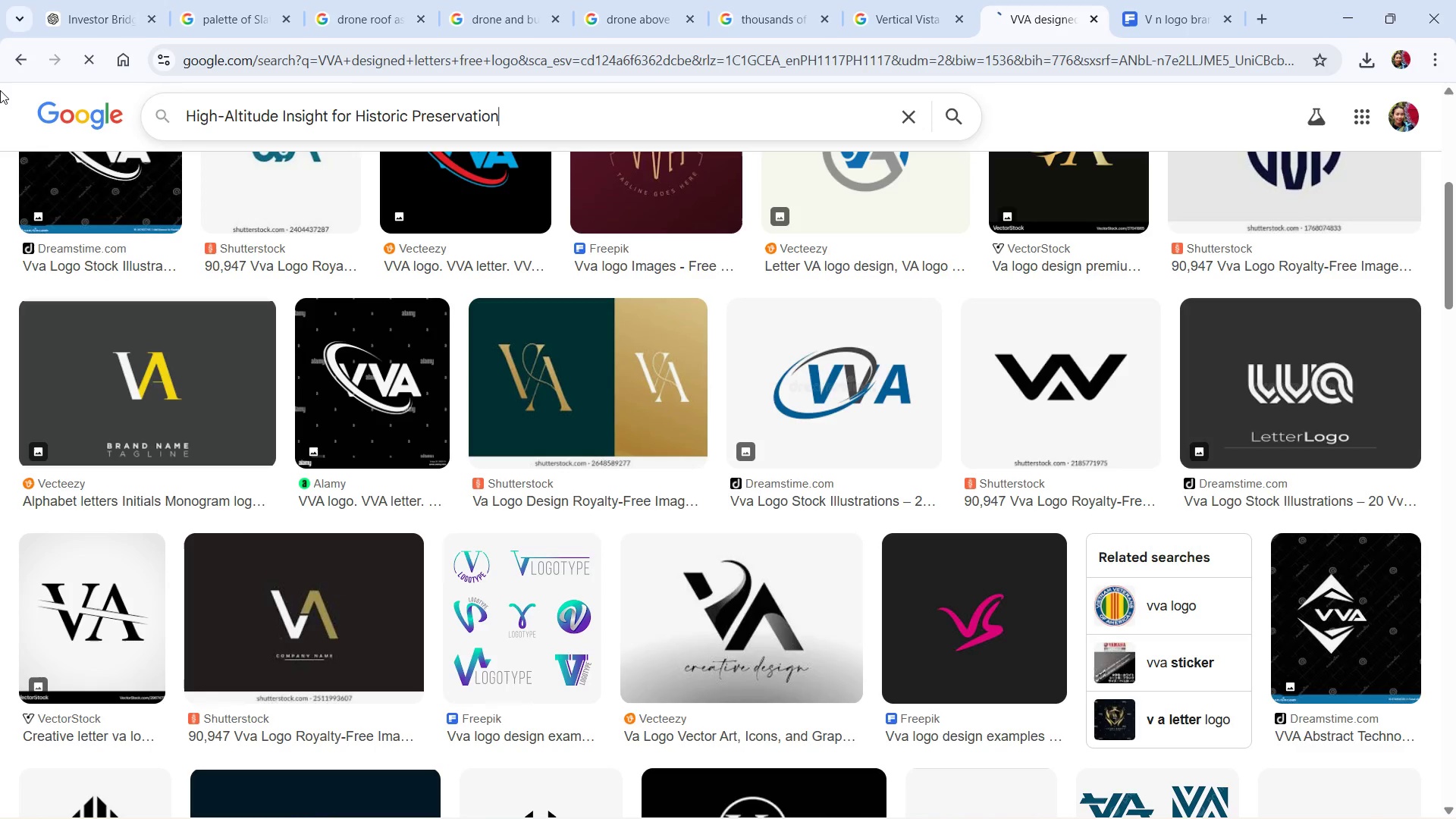 
key(Enter)
 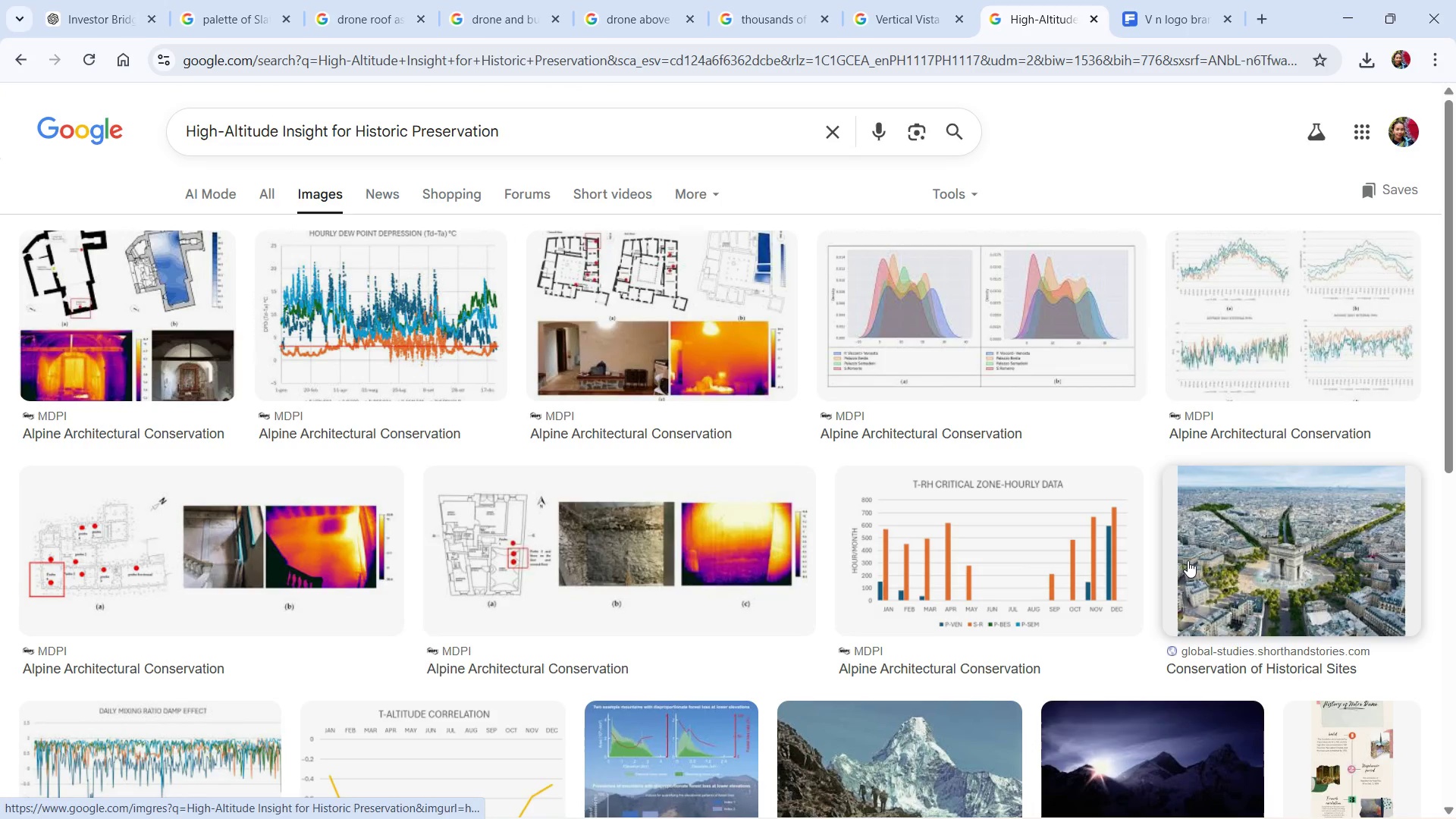 
wait(5.58)
 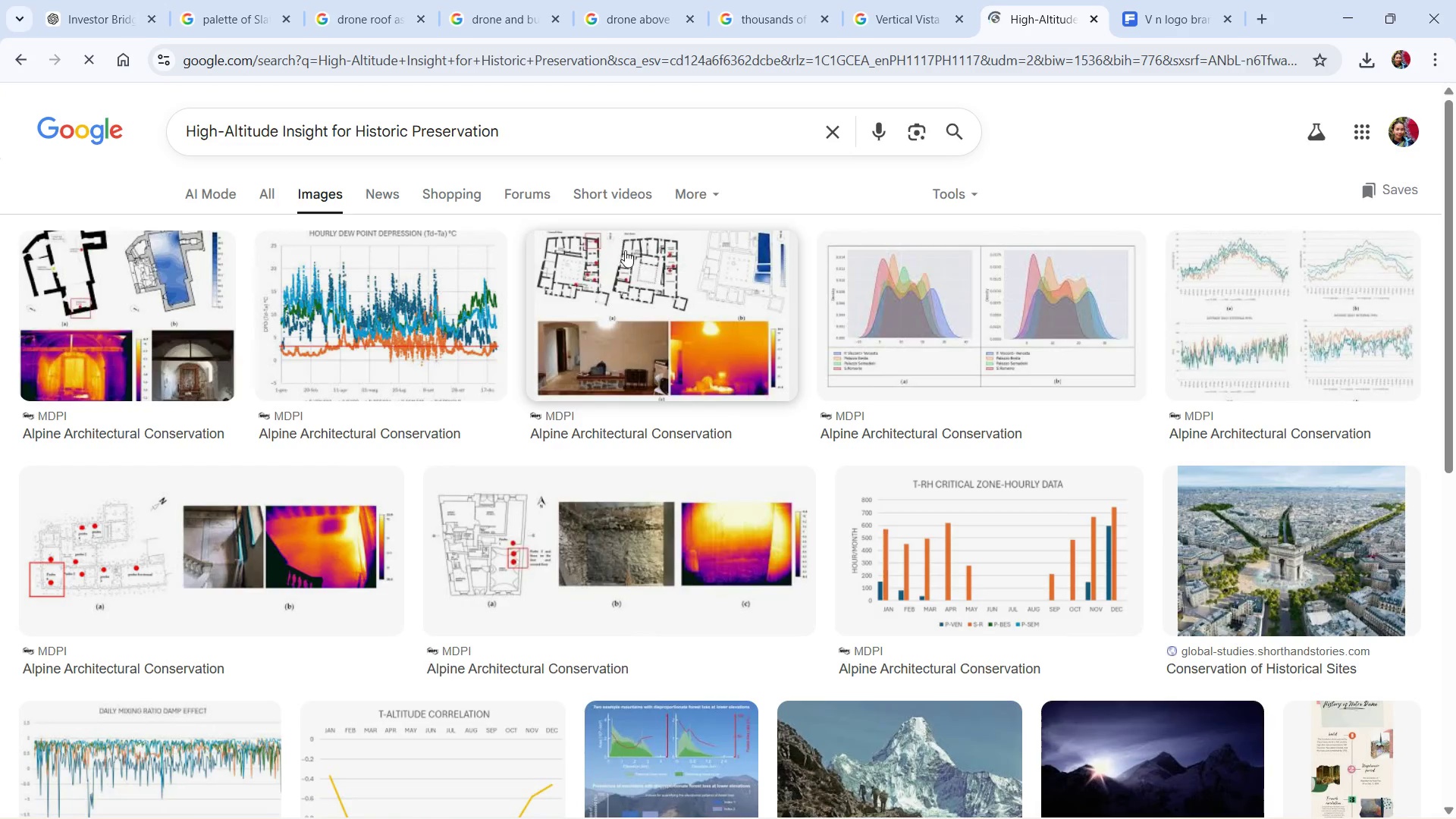 
left_click([550, 134])
 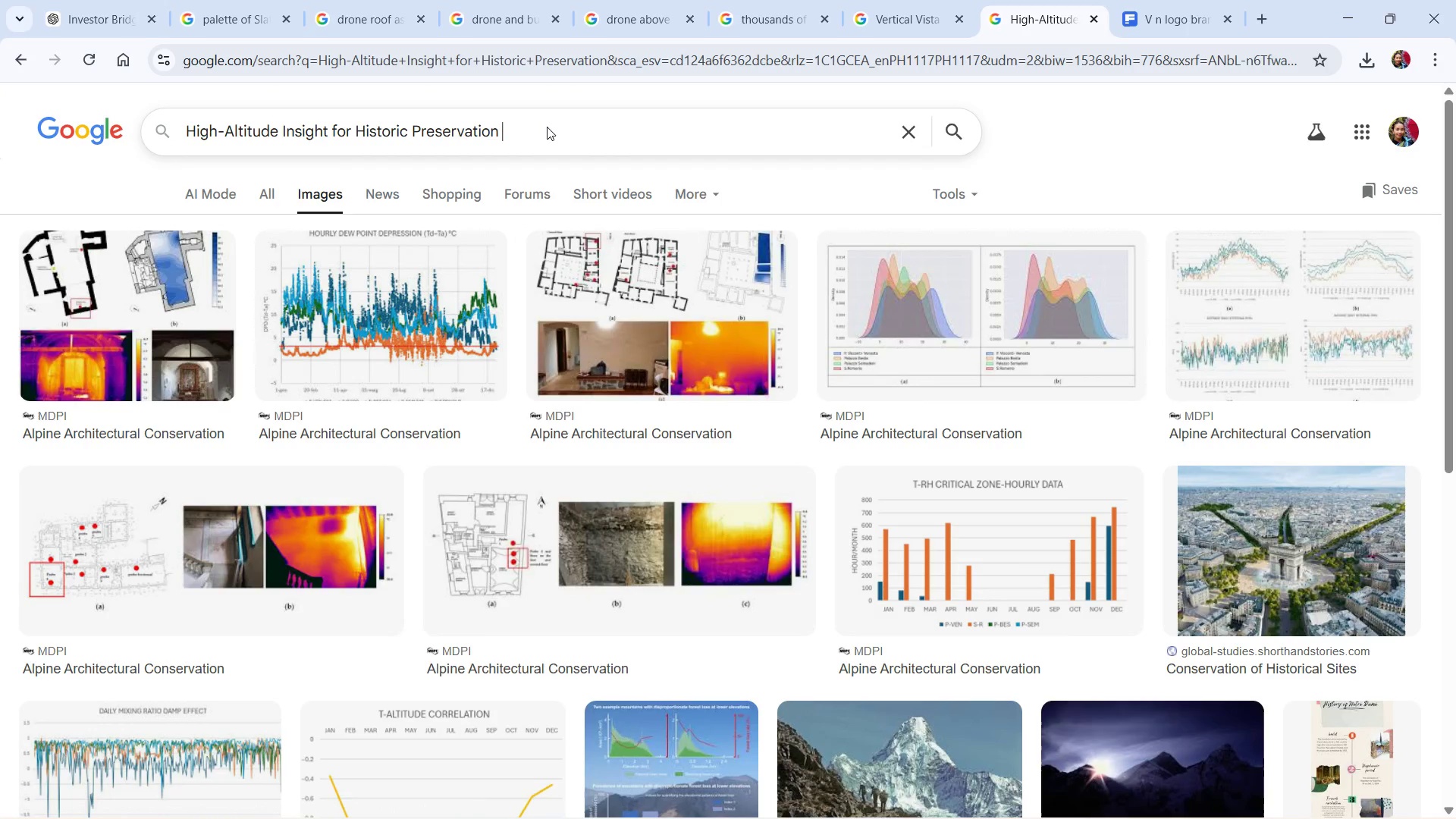 
type( free imGES)
key(Backspace)
key(Backspace)
key(Backspace)
type(AGES)
 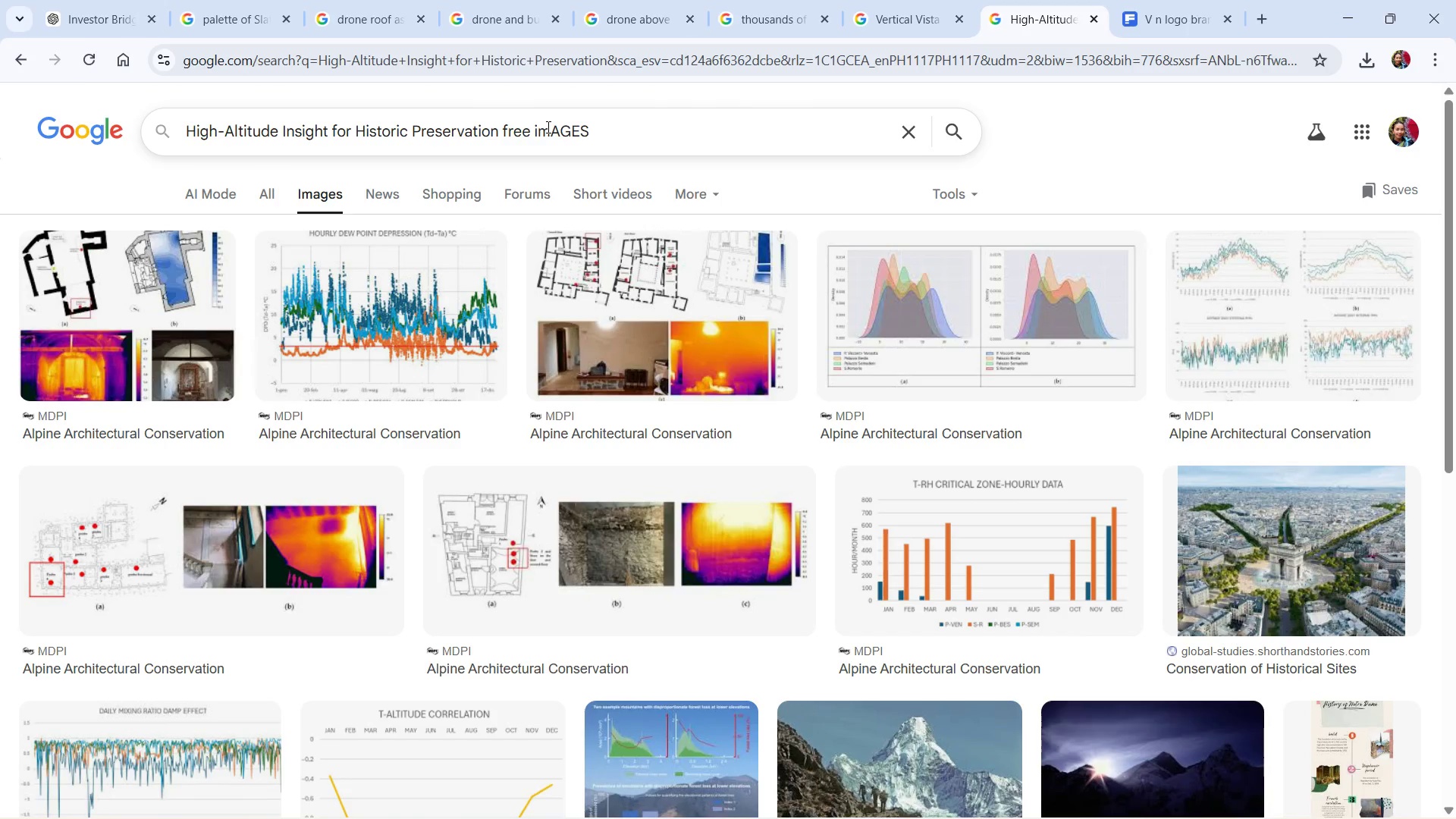 
key(Enter)
 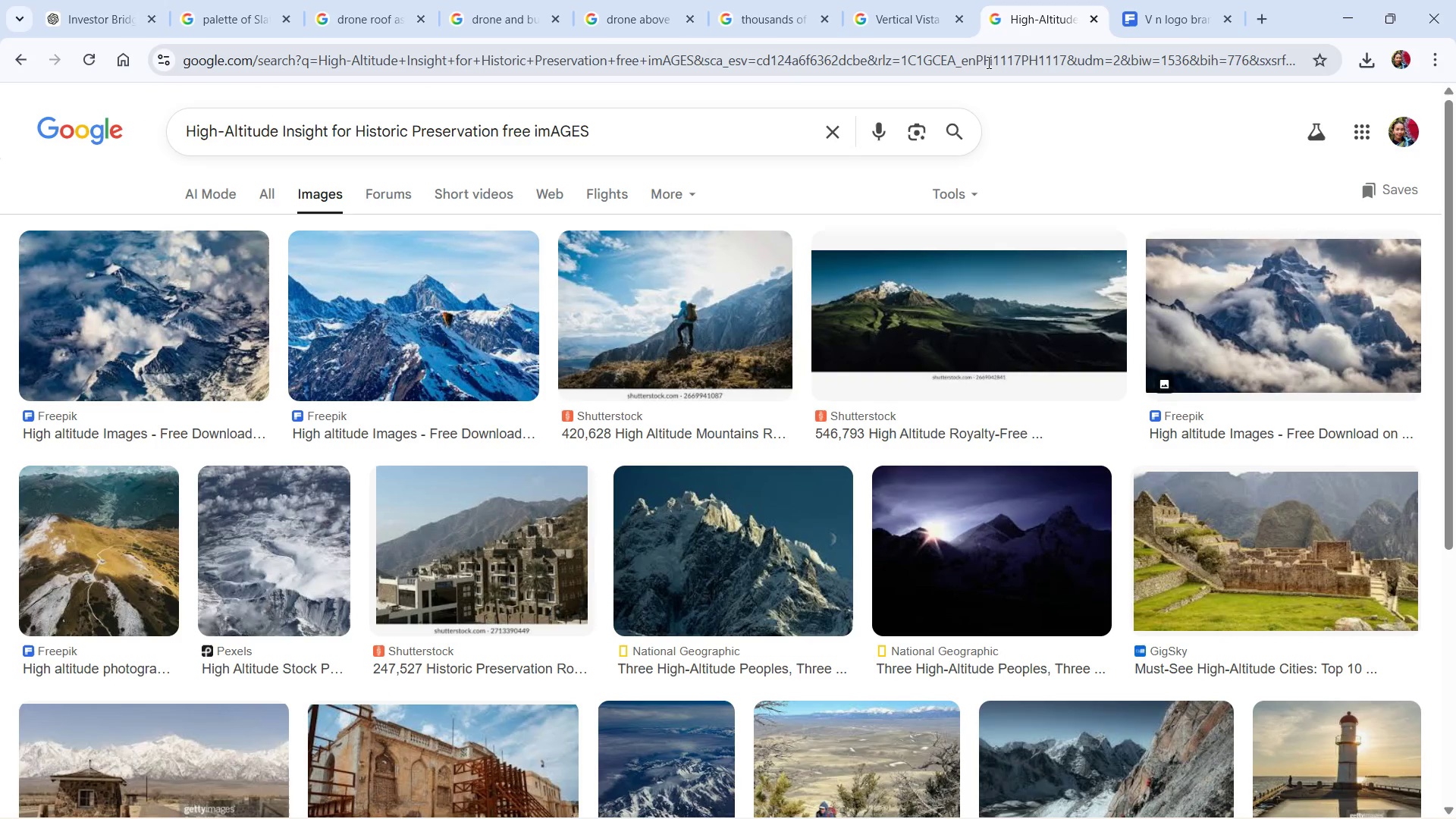 
key(Alt+Tab)
 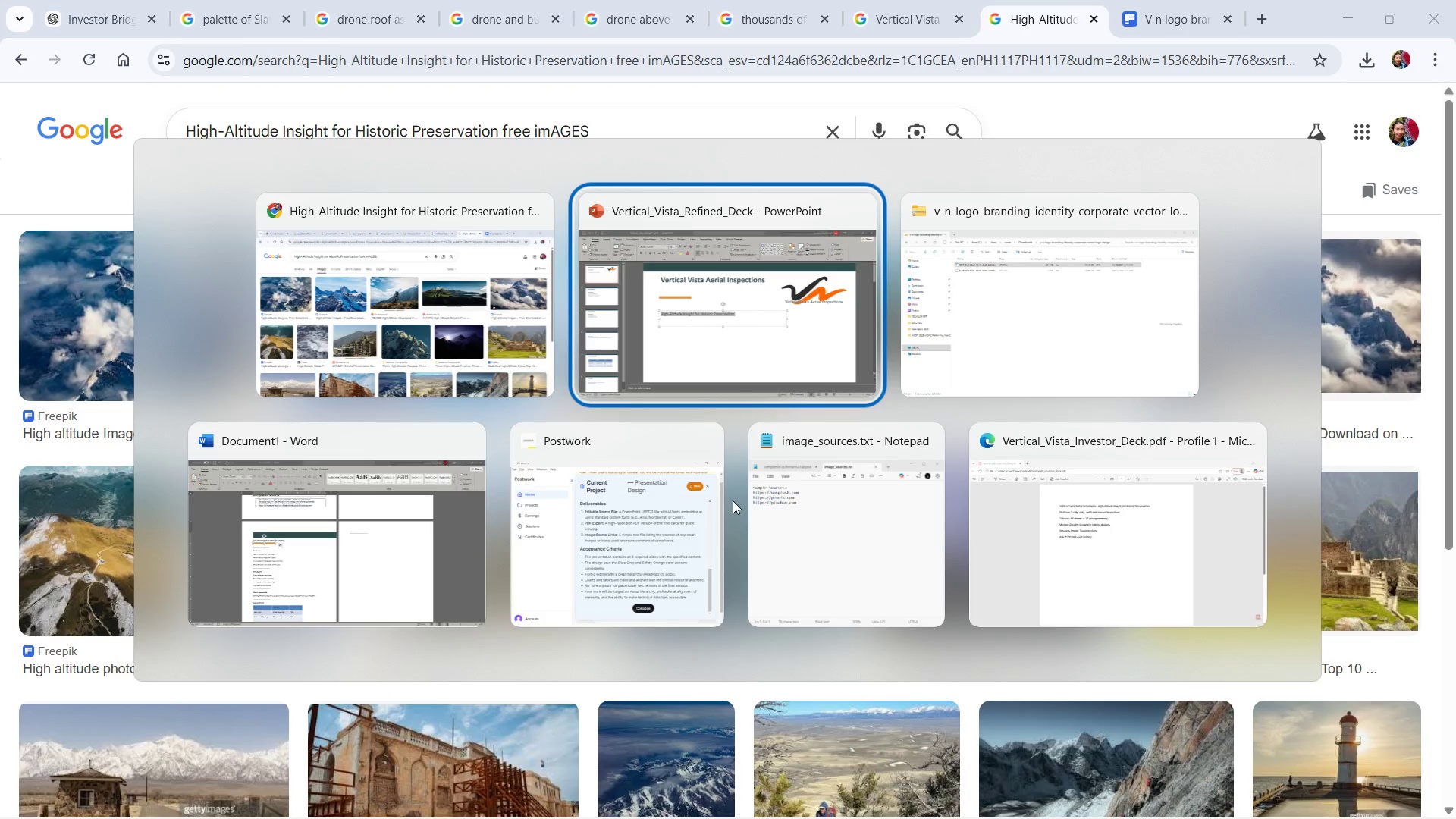 
key(Alt+Tab)
 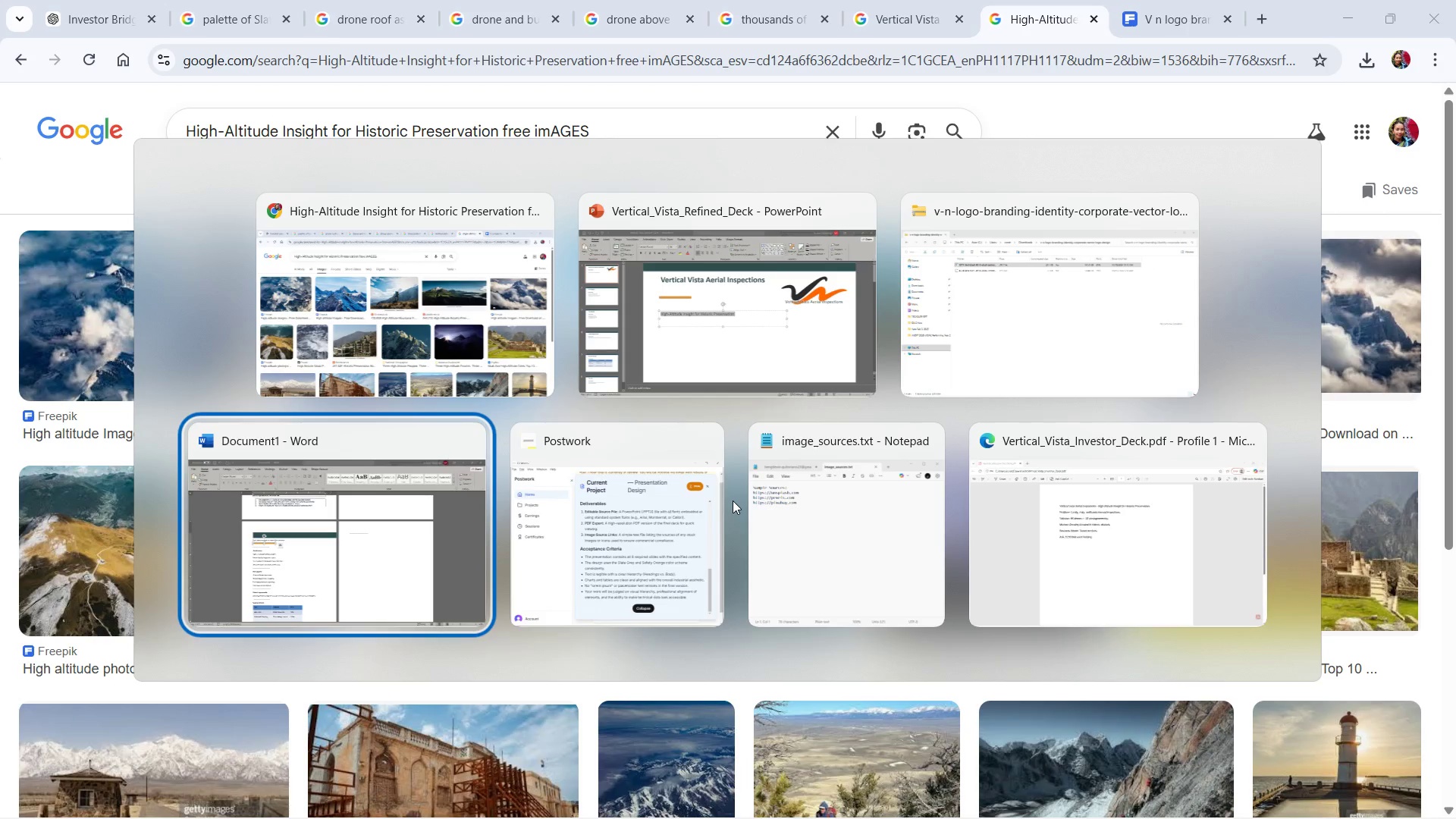 
key(Alt+Tab)
 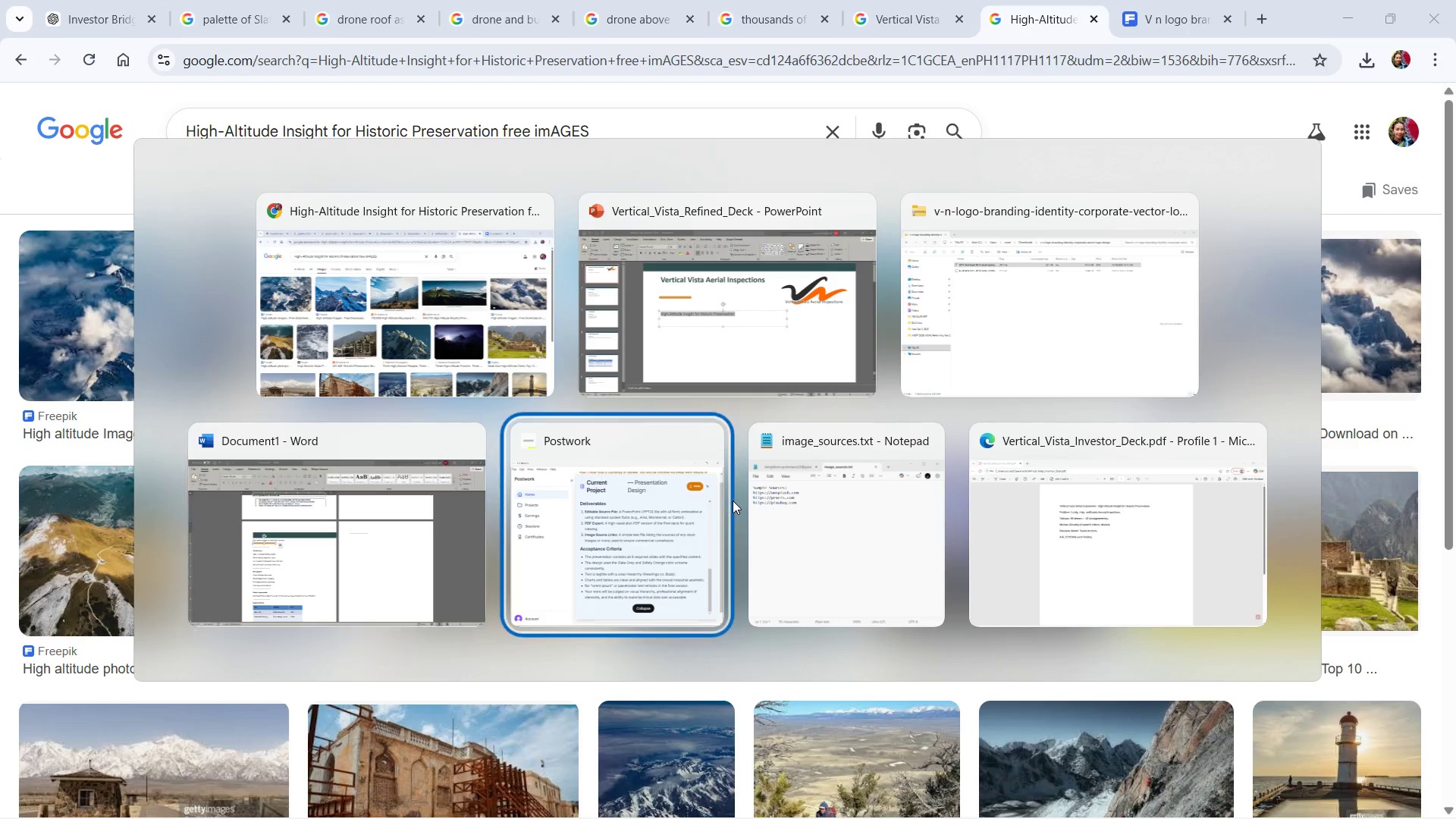 
key(Alt+Tab)
 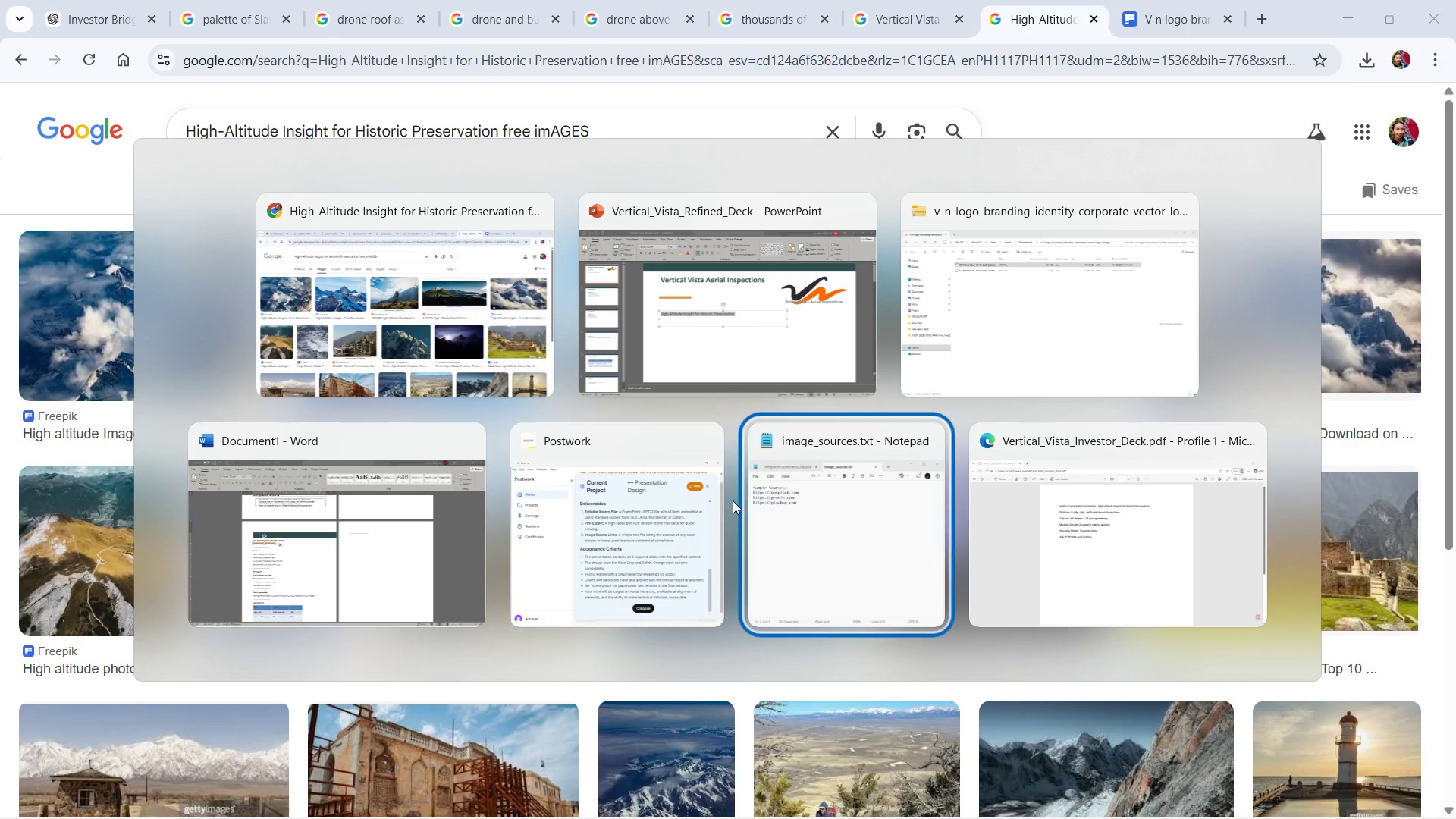 
key(Alt+Tab)
 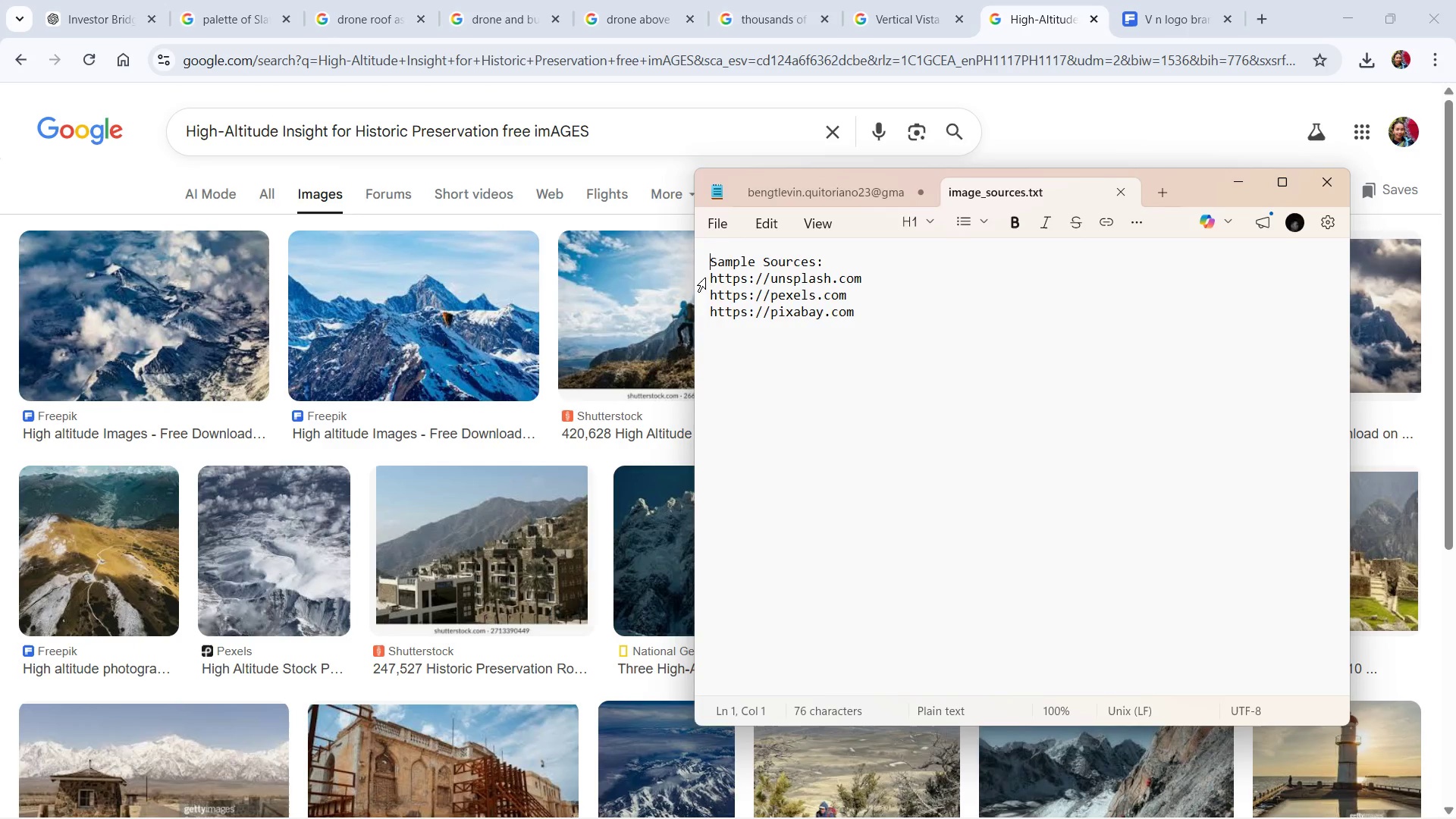 
left_click_drag(start_coordinate=[711, 278], to_coordinate=[884, 286])
 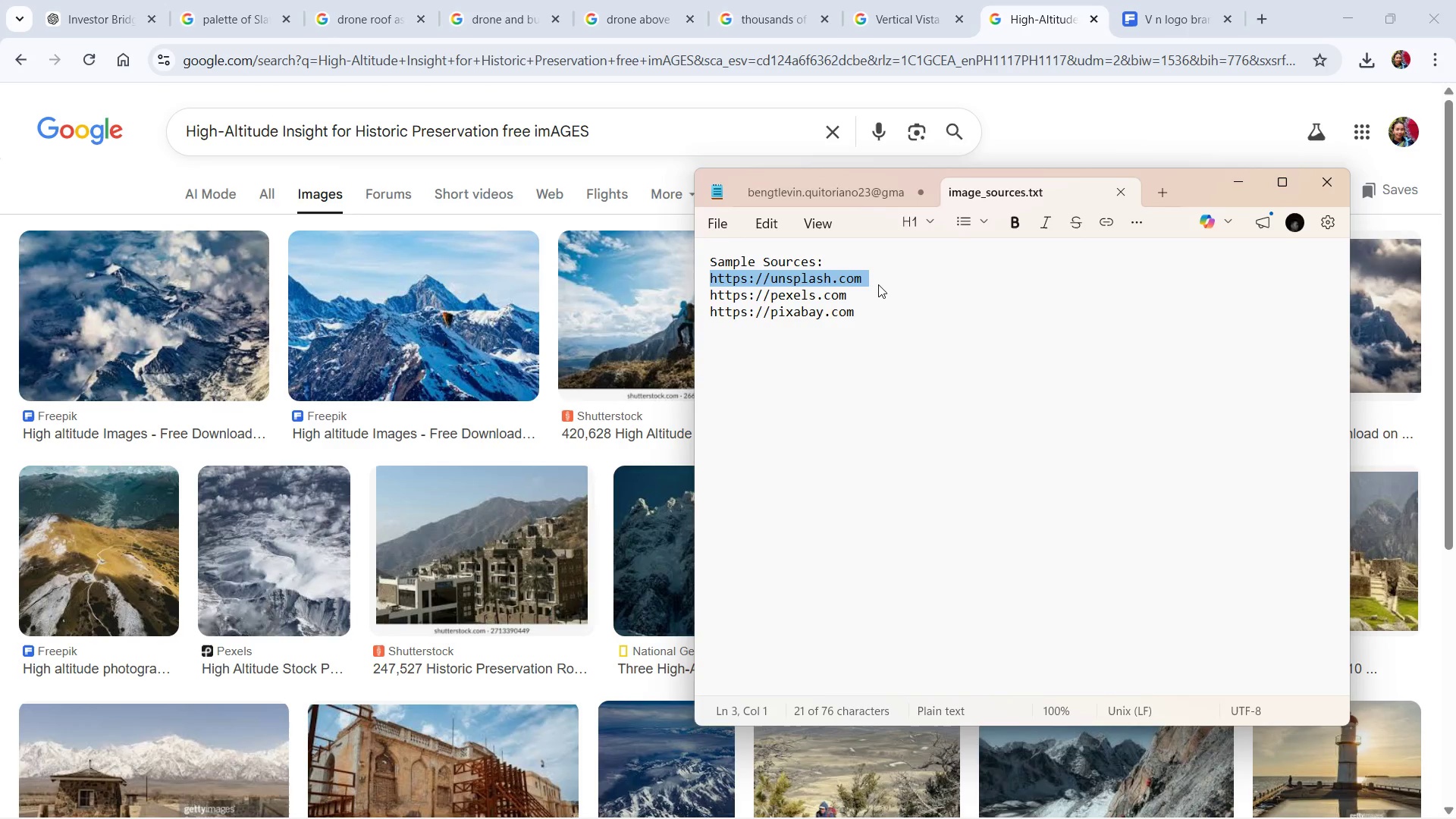 
key(Control+C)
 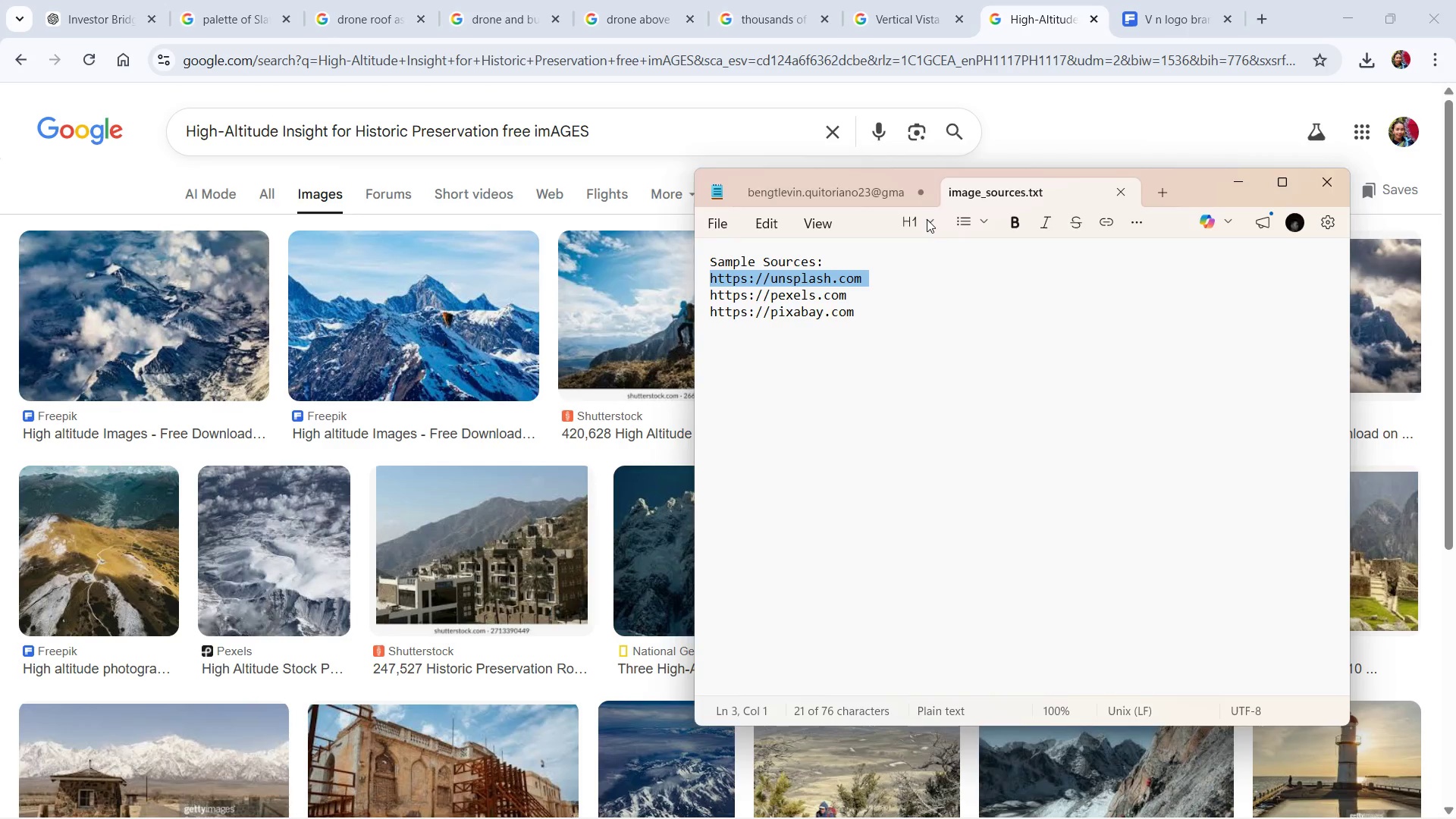 
key(Alt+Tab)
 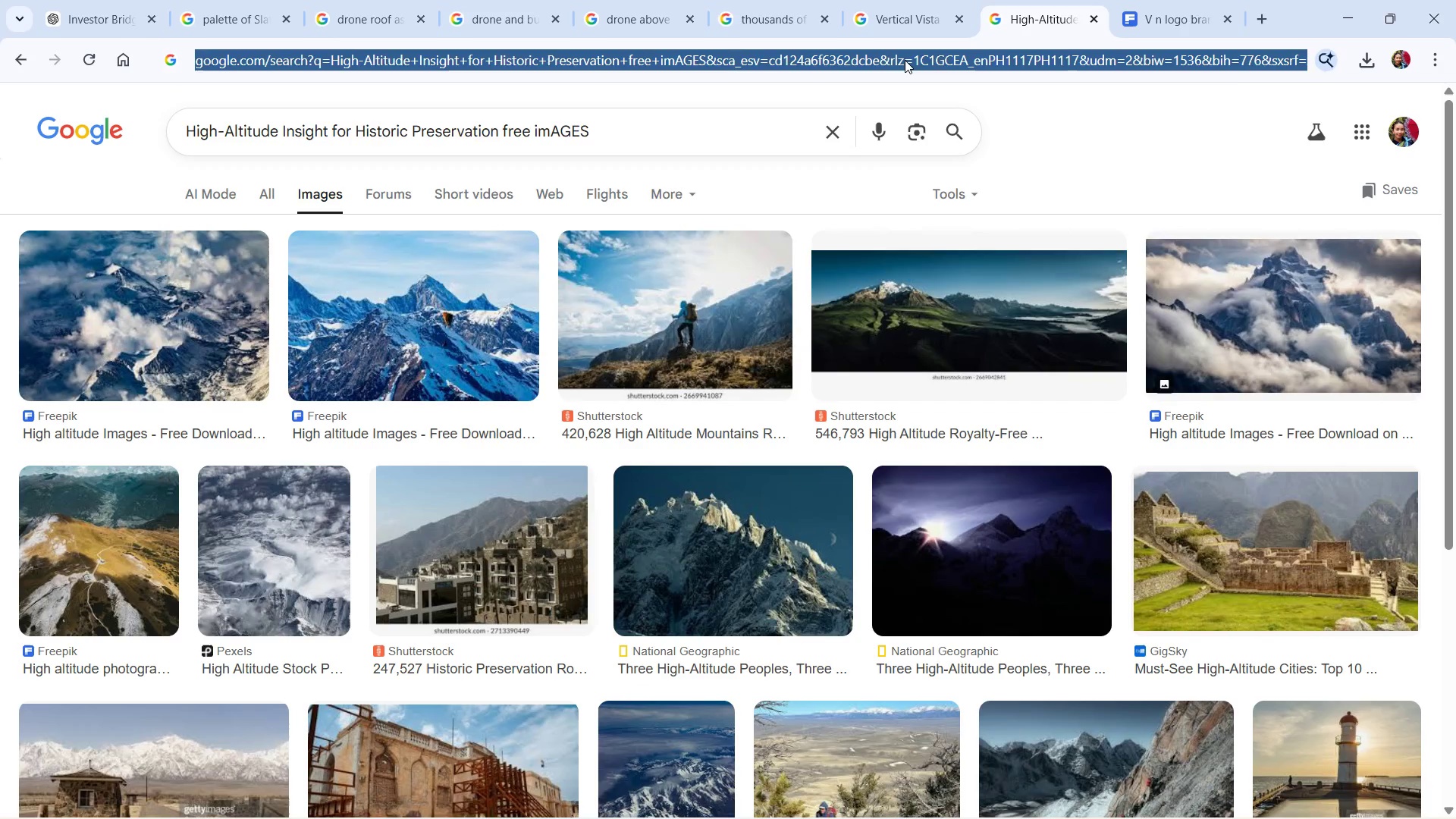 
double_click([905, 60])
 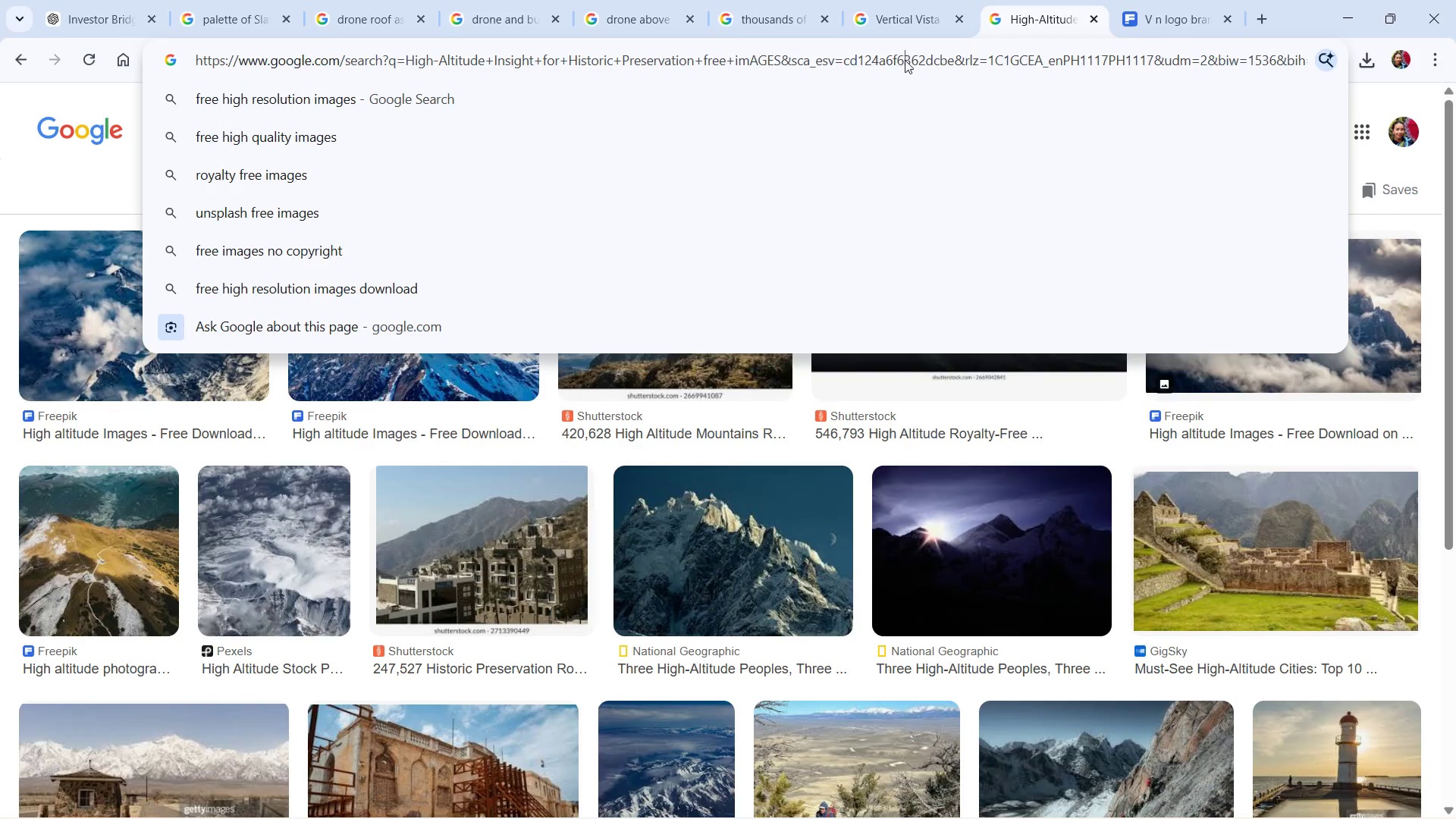 
double_click([905, 60])
 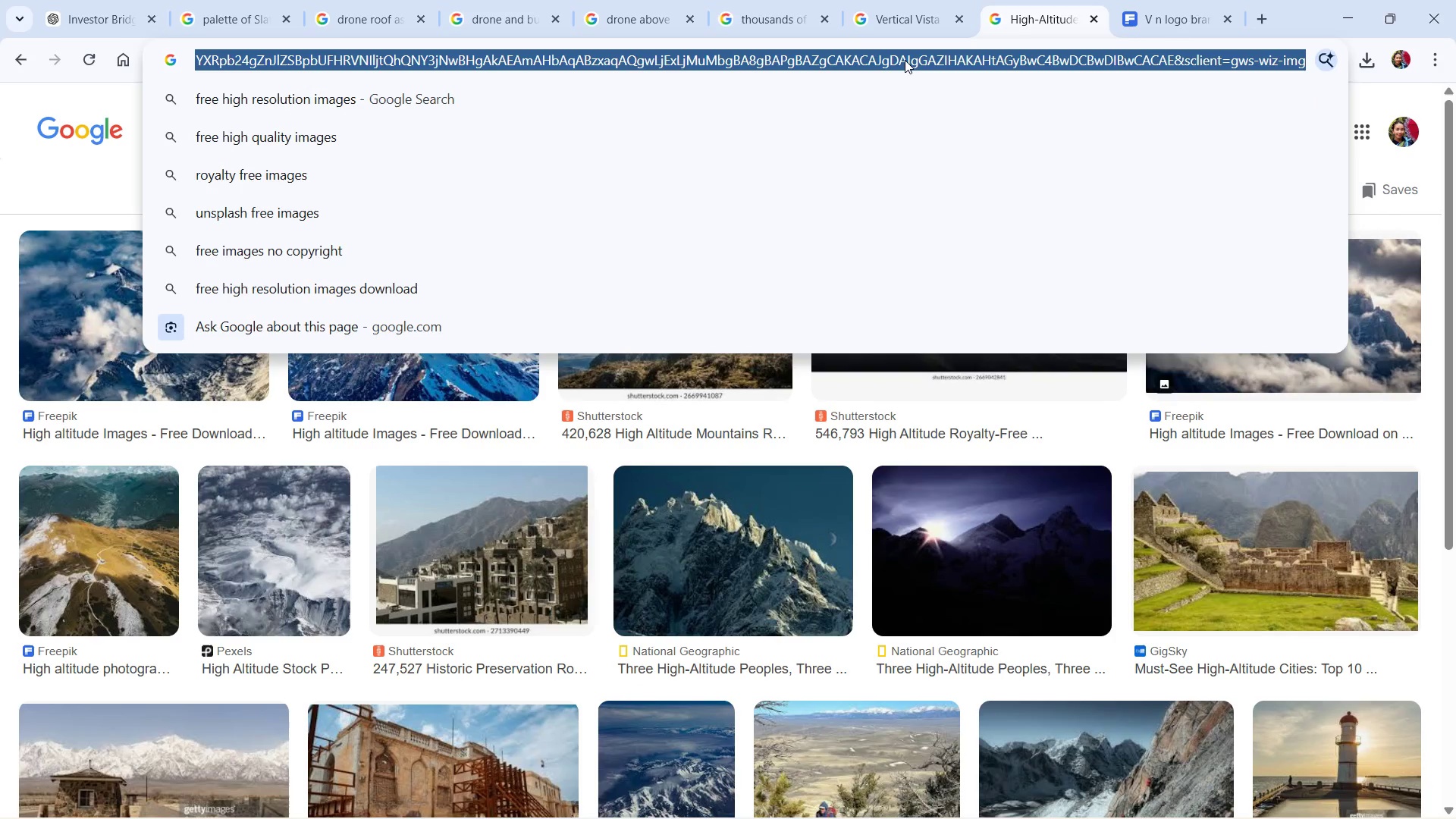 
triple_click([905, 60])
 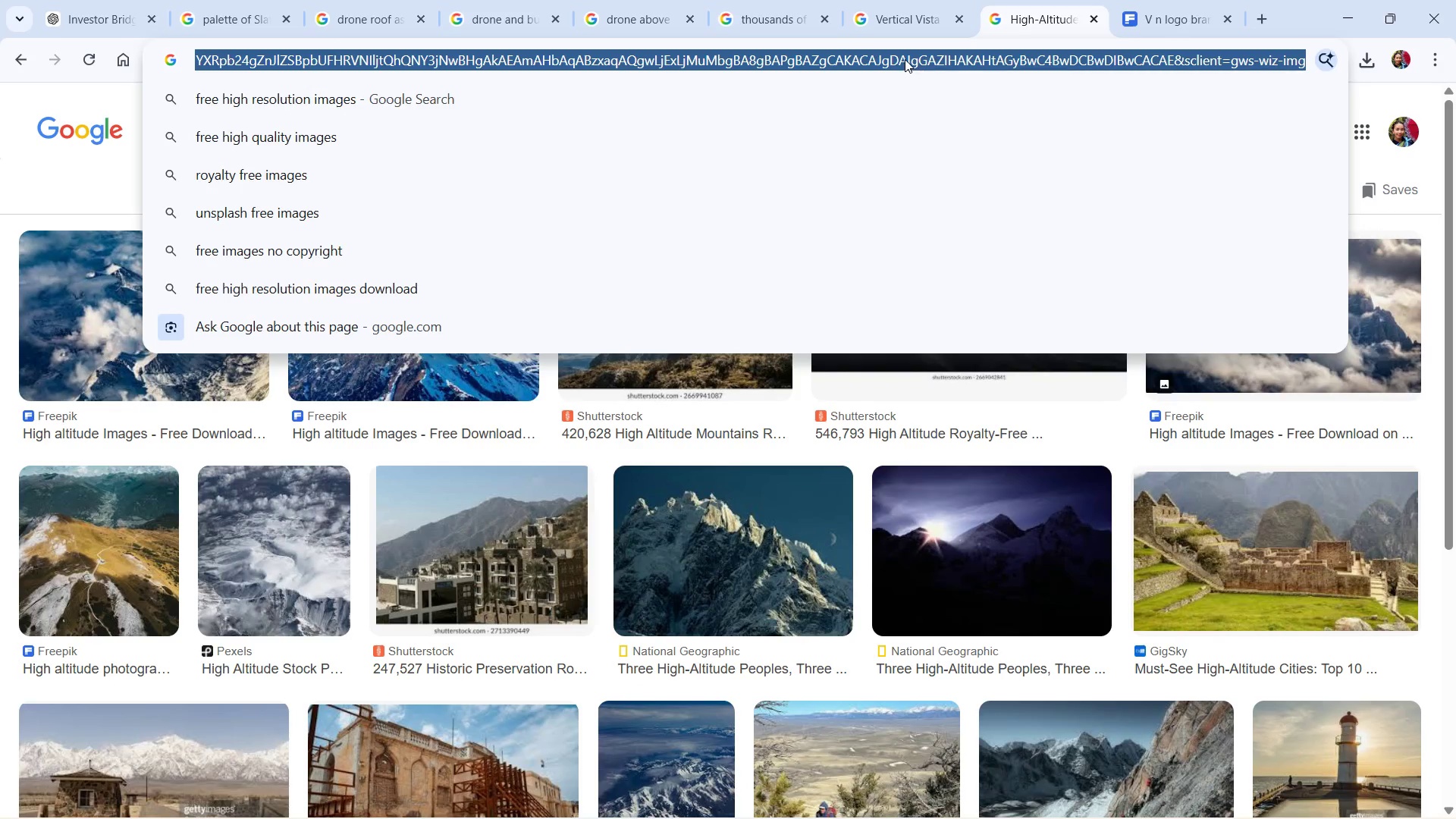 
key(Control+V)
 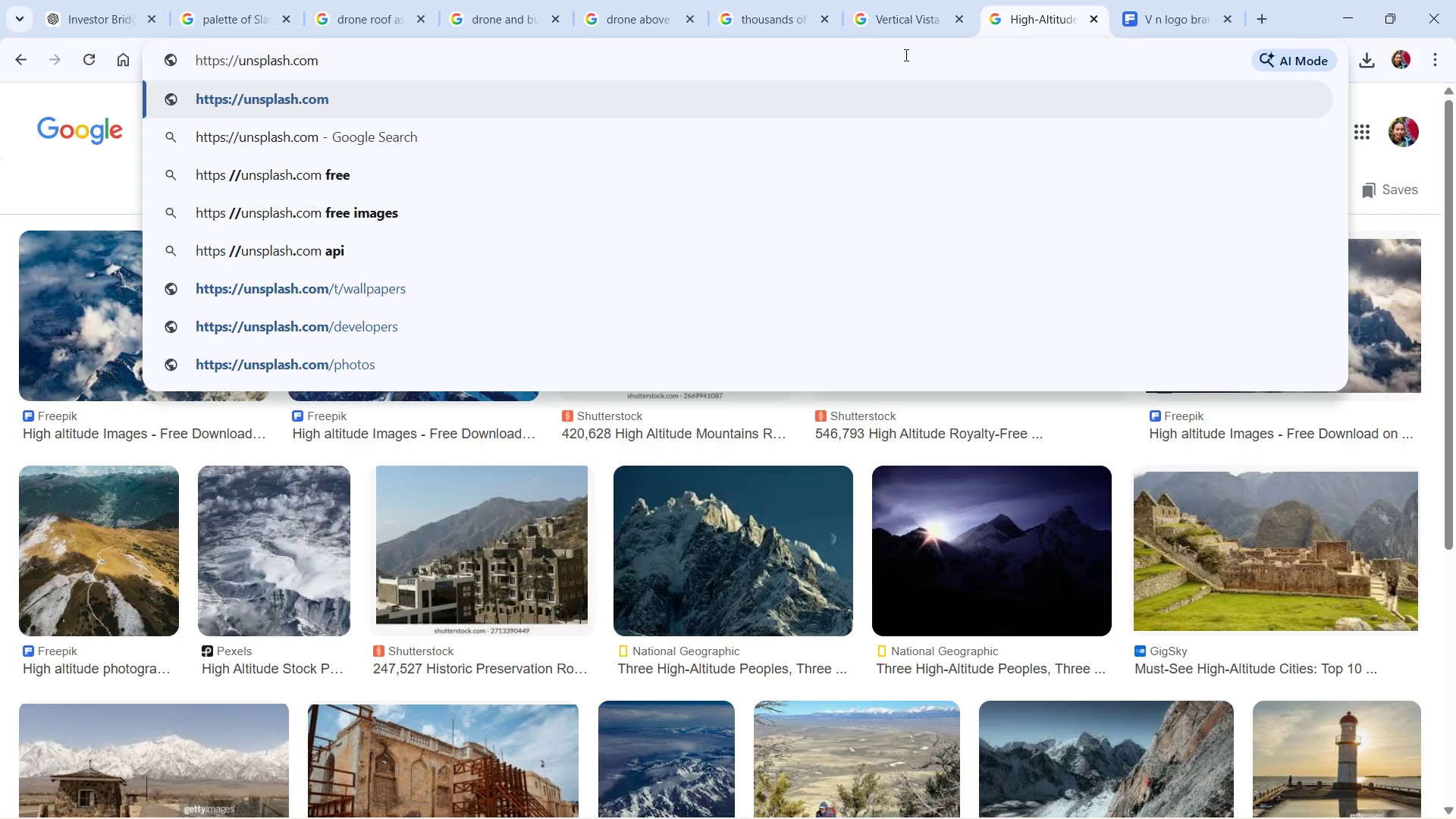 
key(NumpadEnter)
 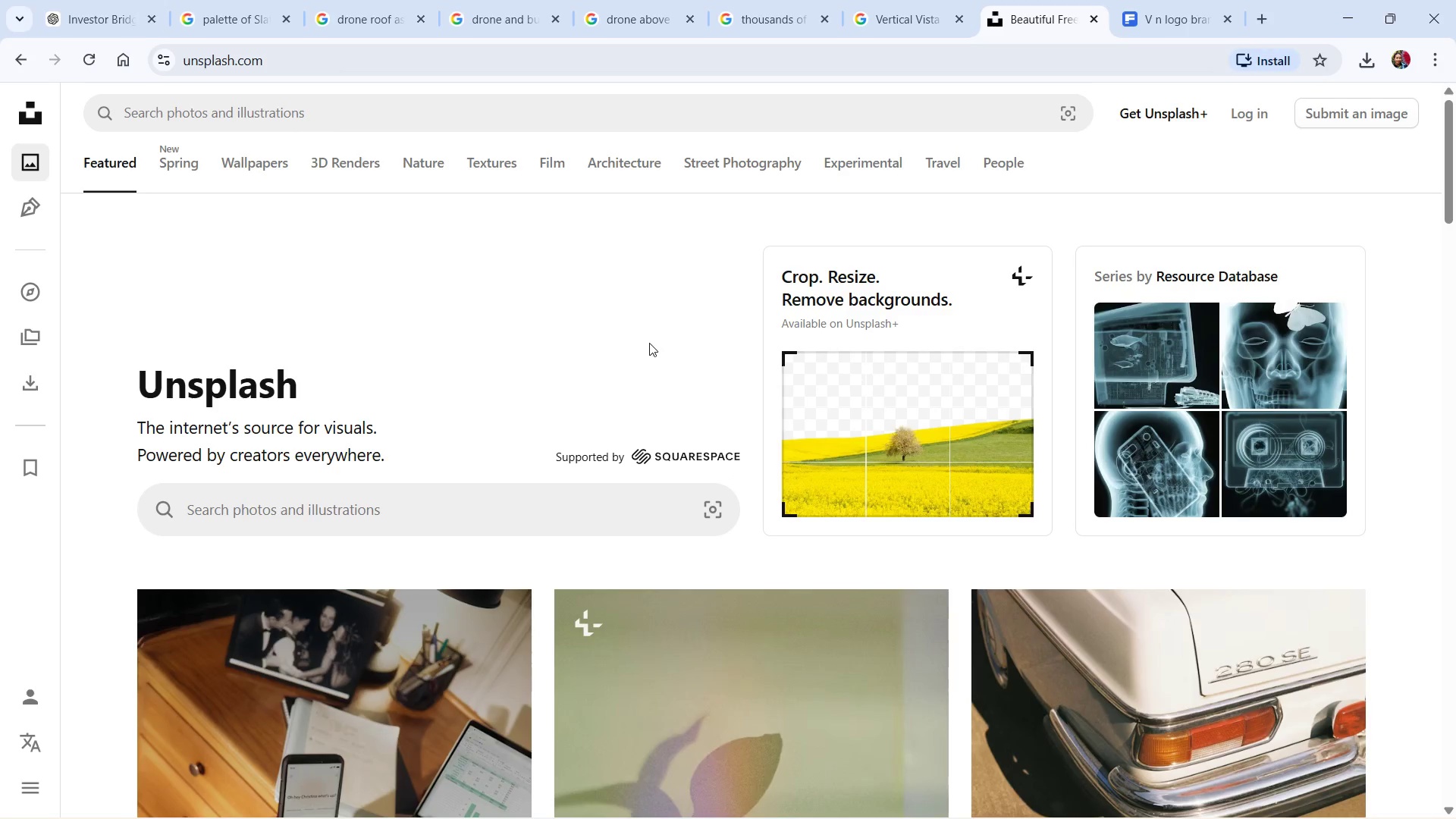 
wait(6.64)
 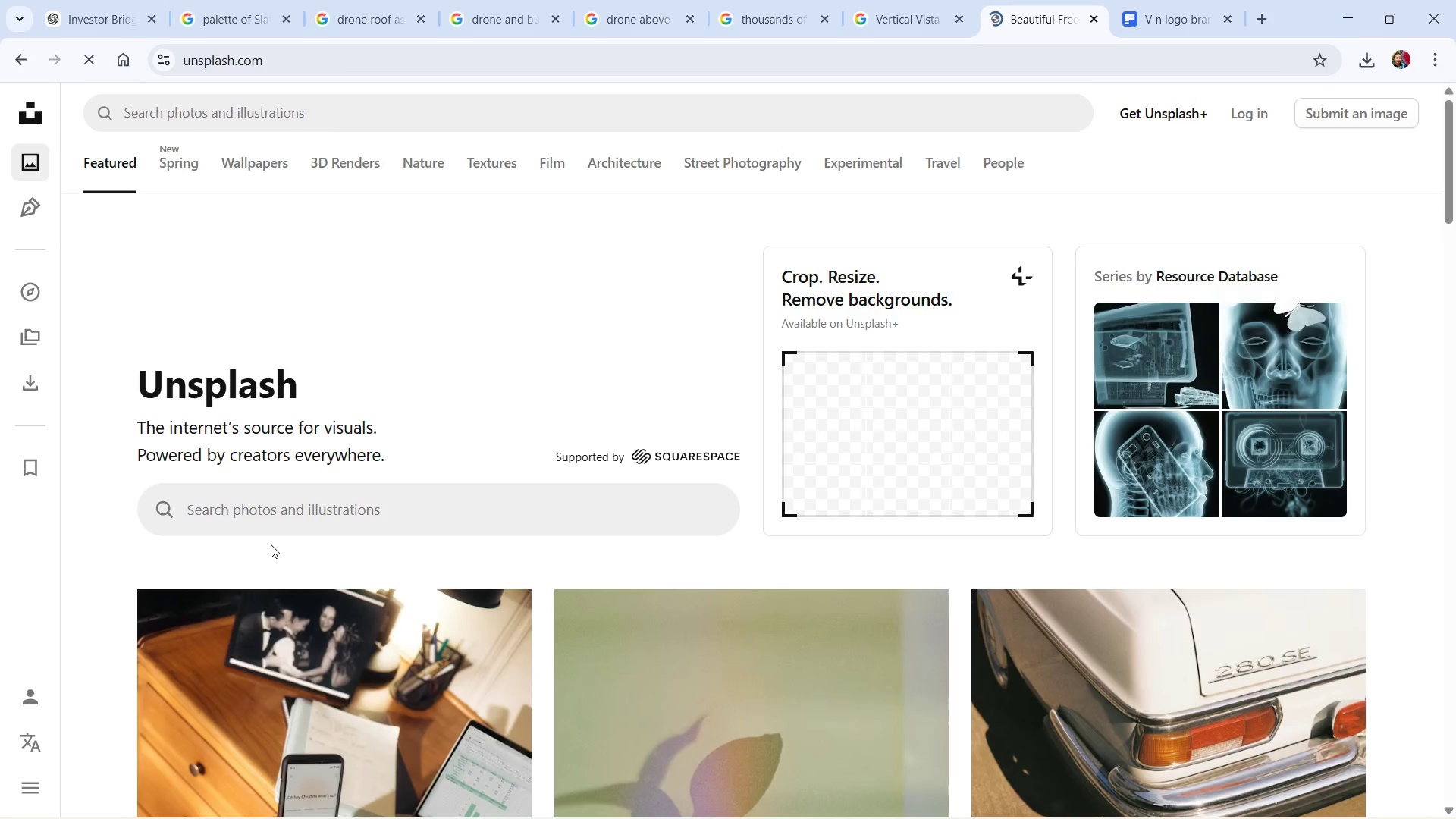 
left_click([379, 102])
 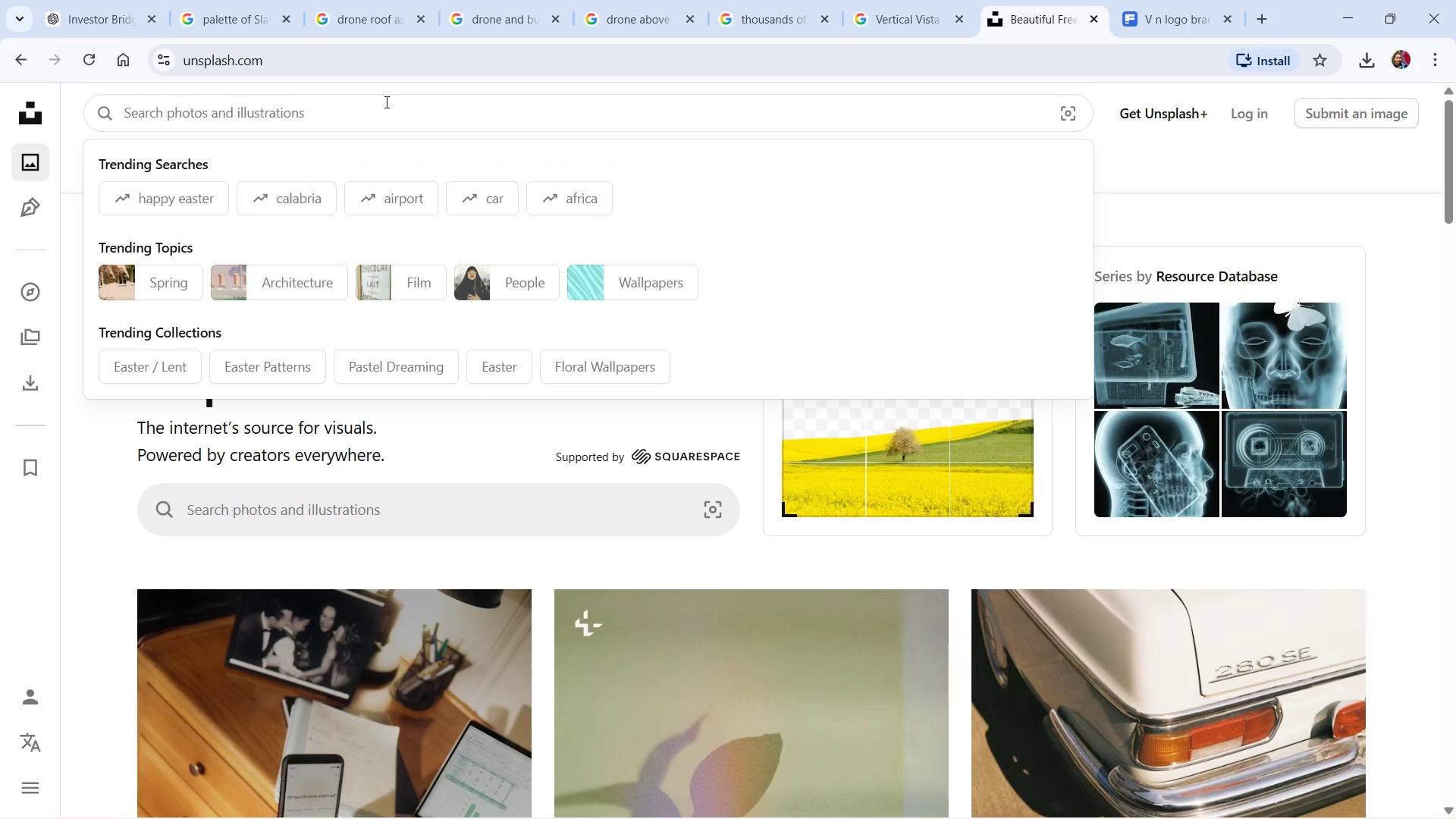 
key(Alt+AltLeft)
 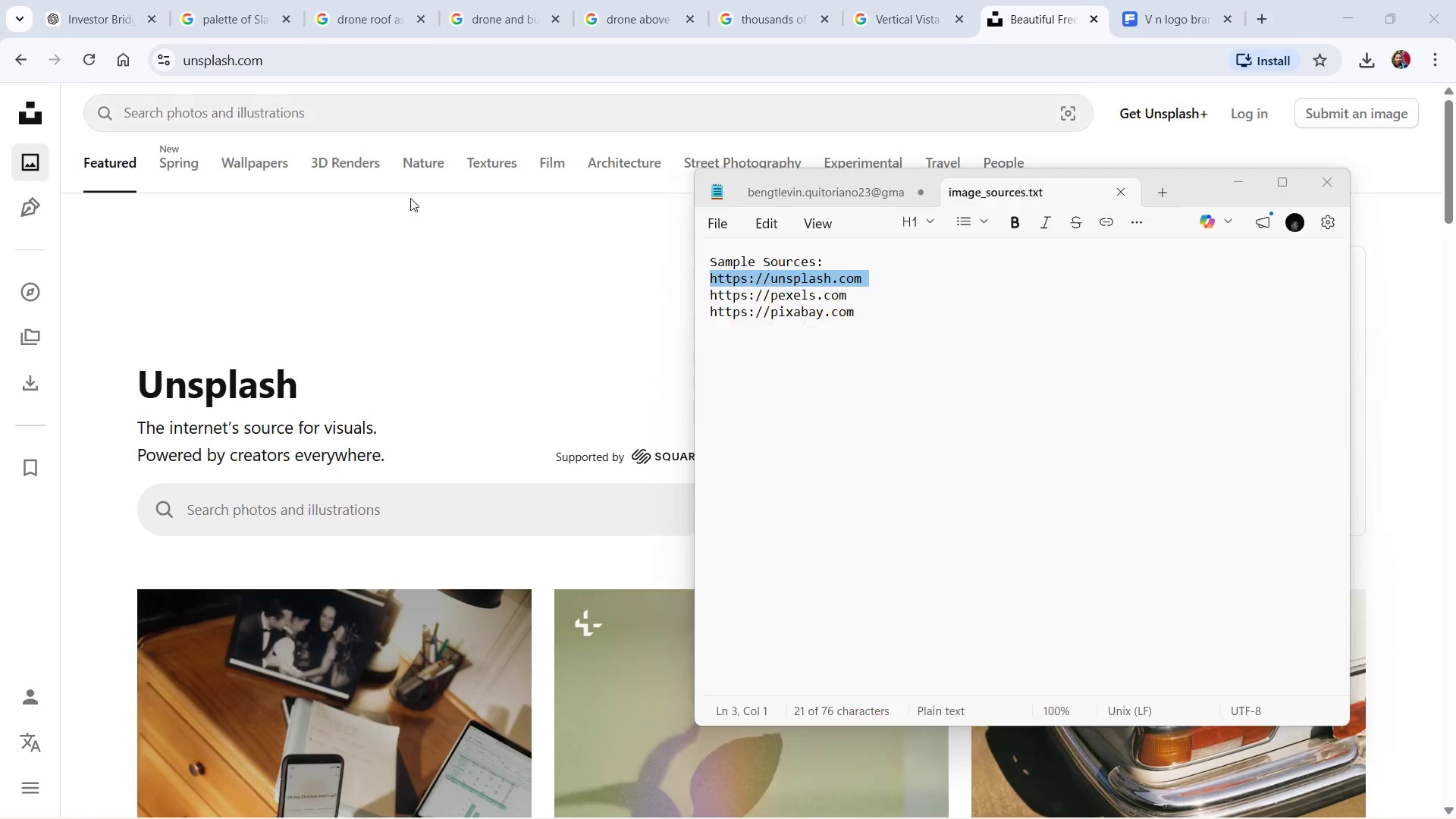 
key(Alt+Tab)
 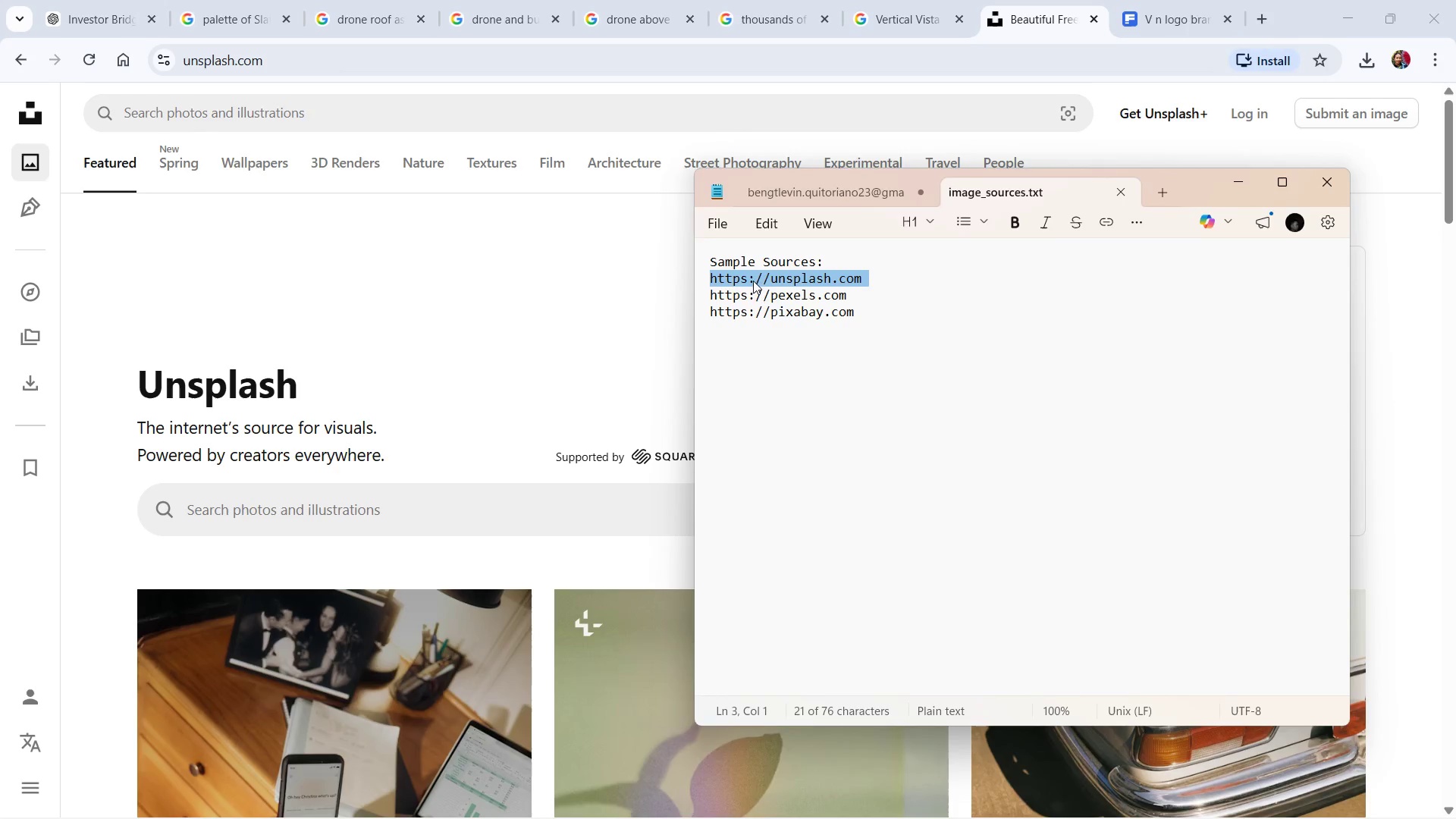 
key(Alt+Tab)
 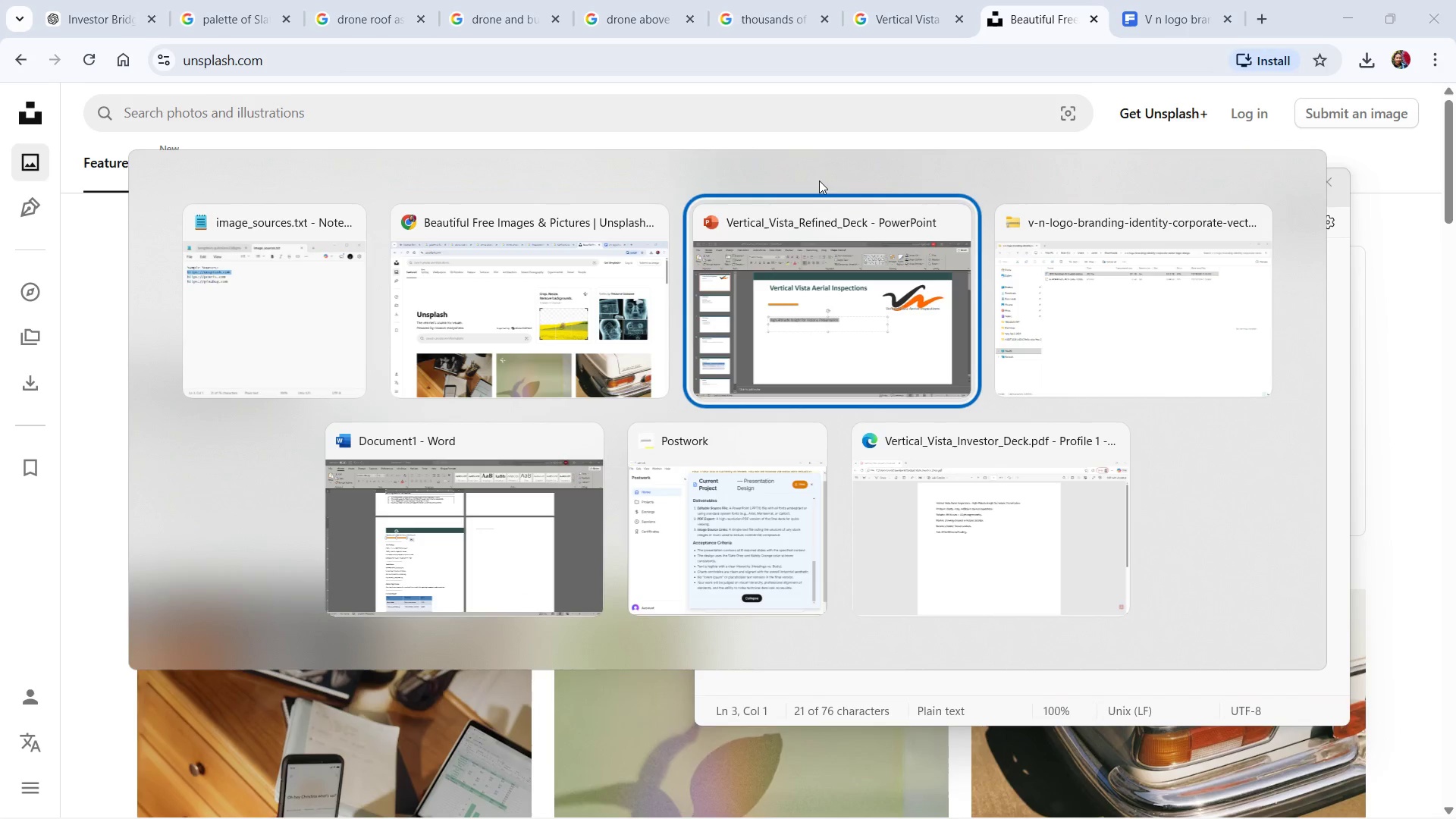 
key(Alt+Tab)
 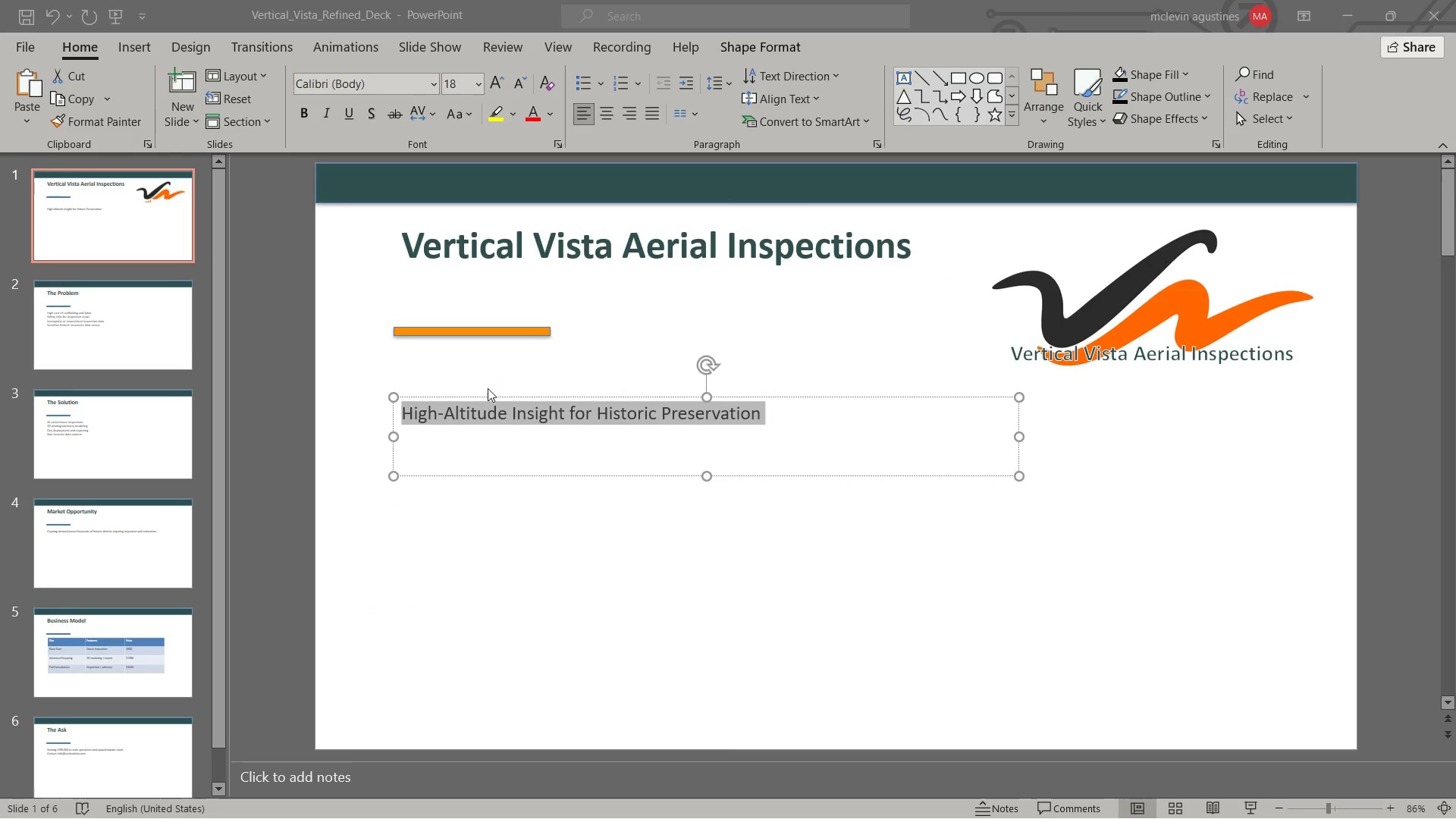 
key(Shift+ArrowLeft)
 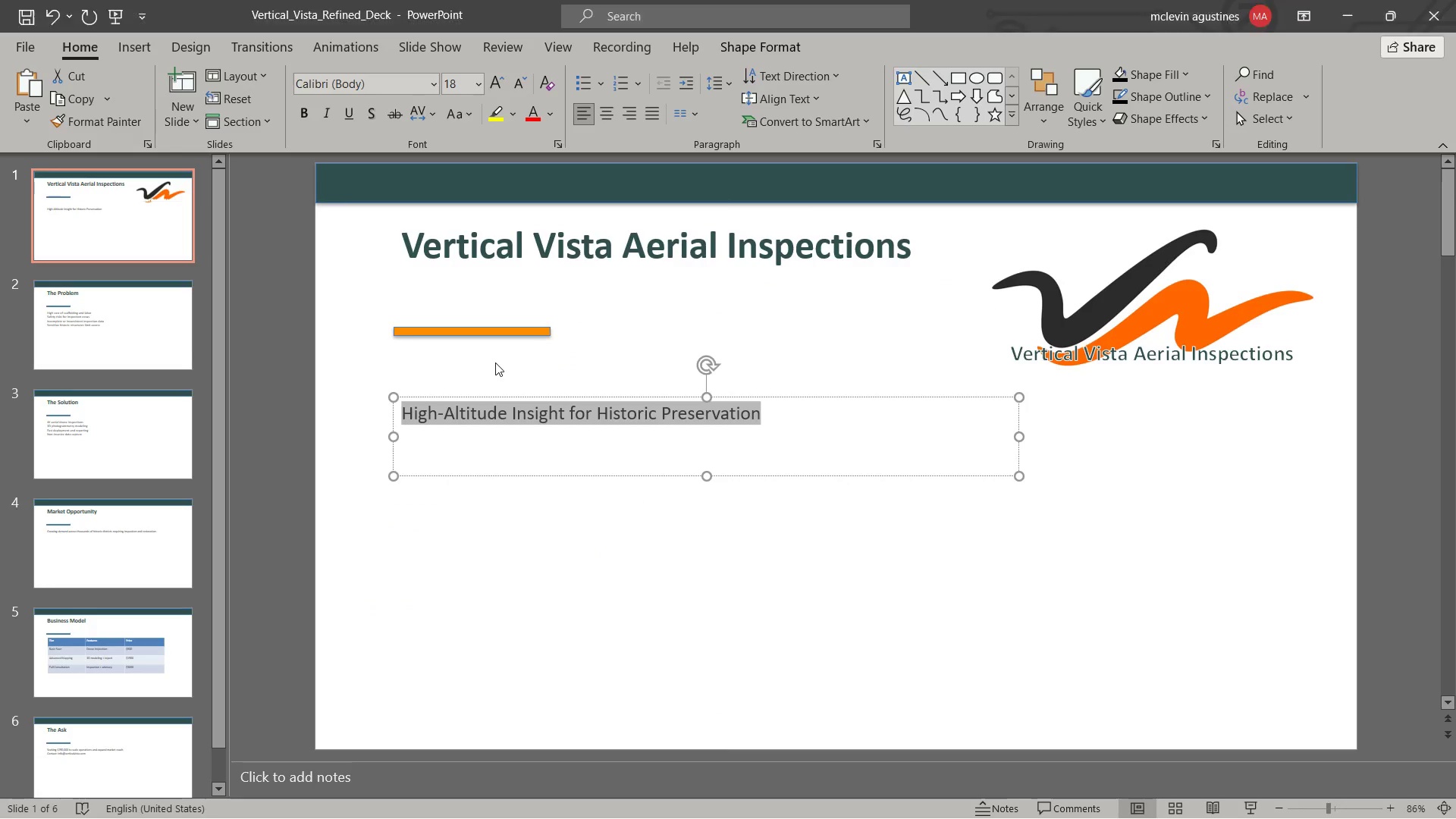 
key(Control+C)
 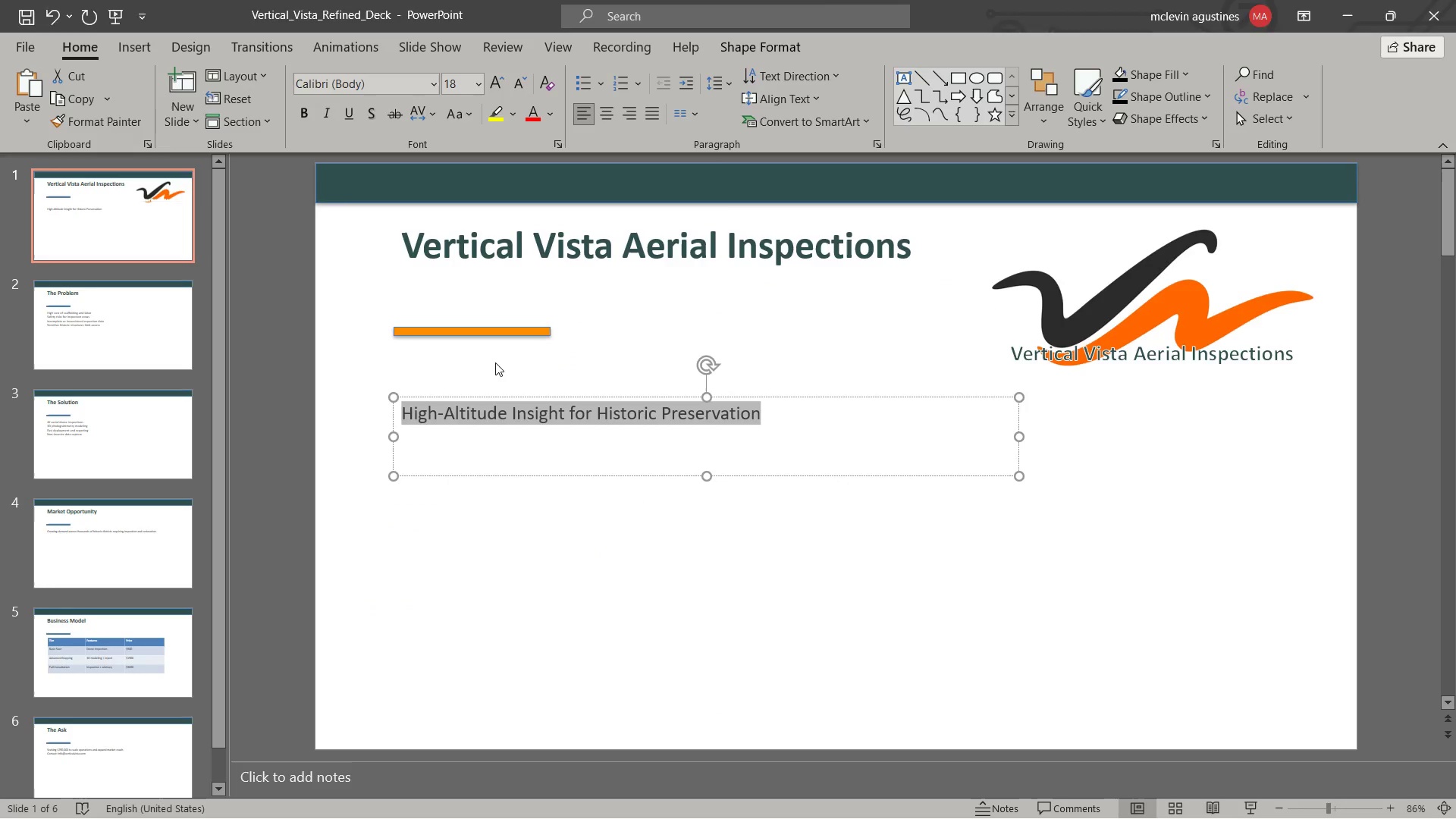 
key(Alt+Tab)
 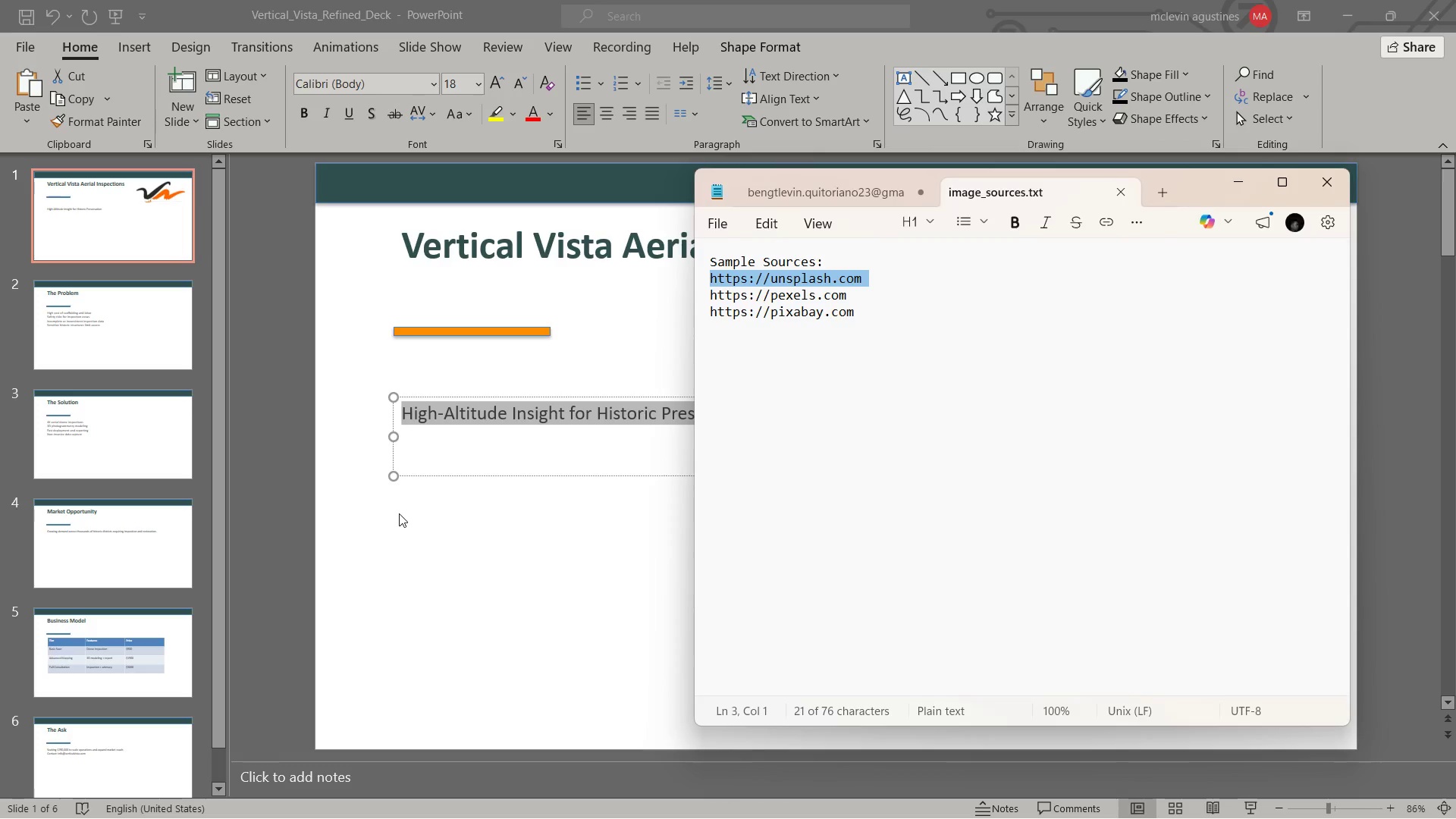 
hold_key(key=ControlLeft, duration=0.52)
 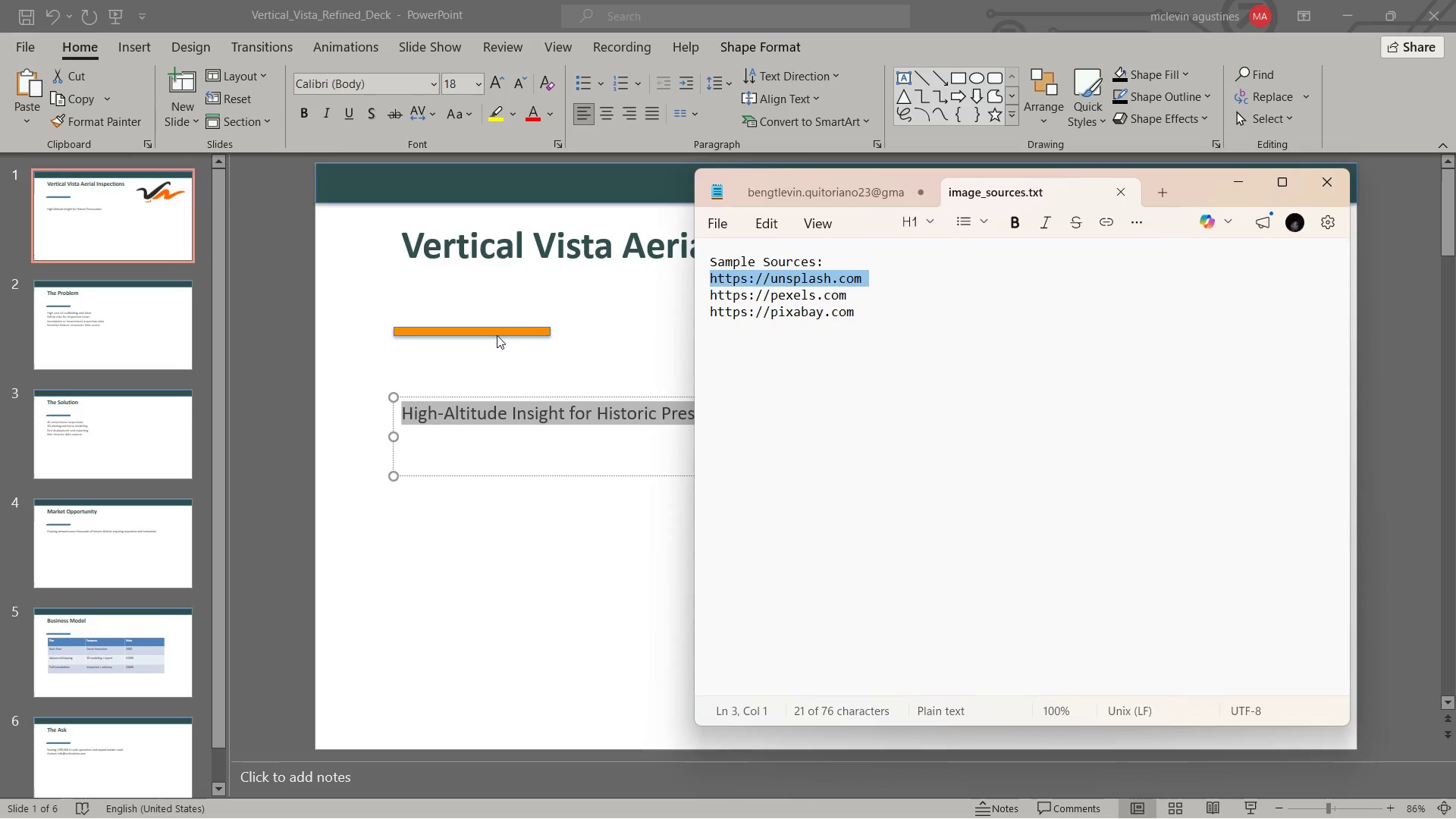 
key(Alt+Tab)
 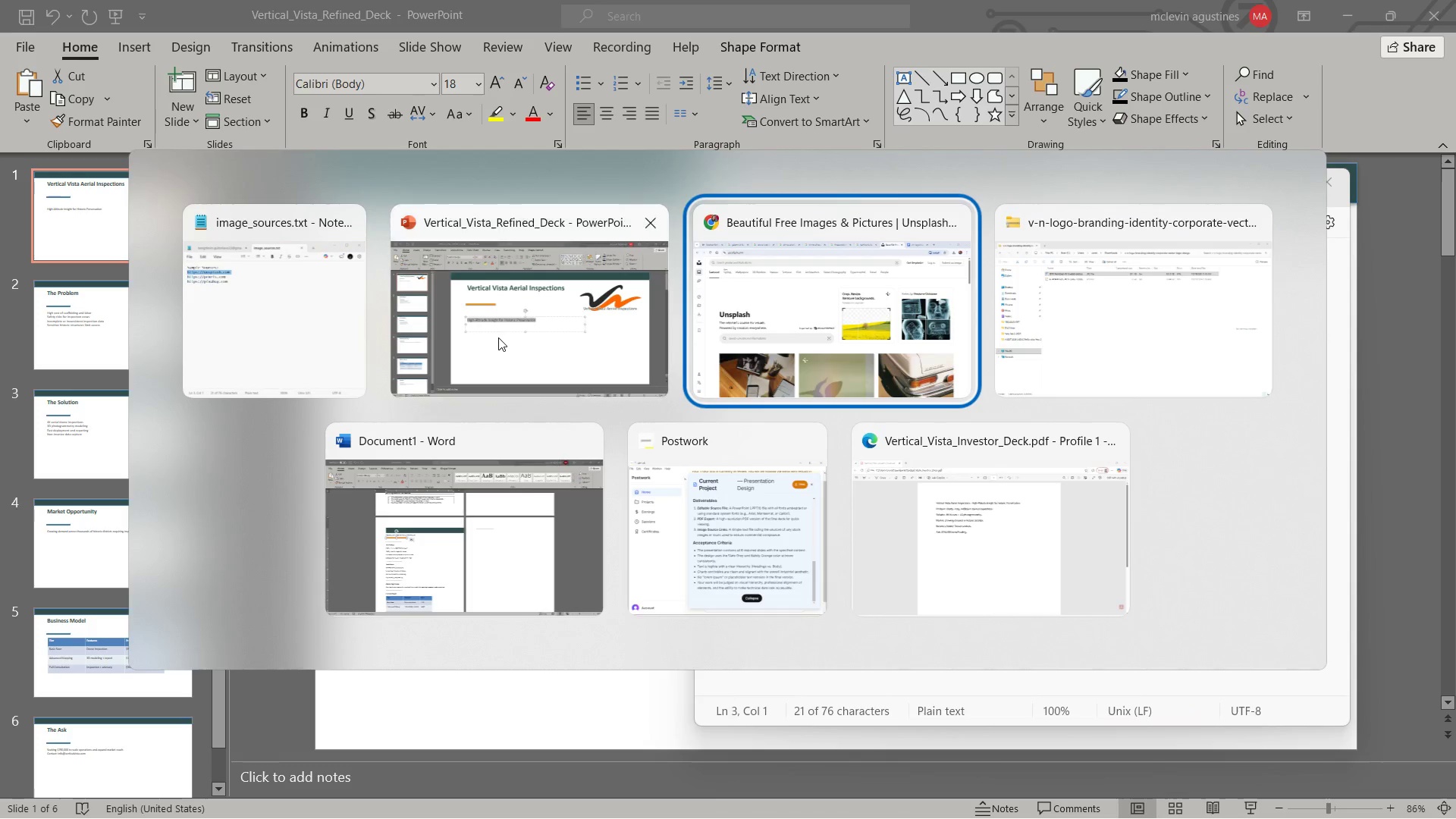 
key(Alt+Tab)
 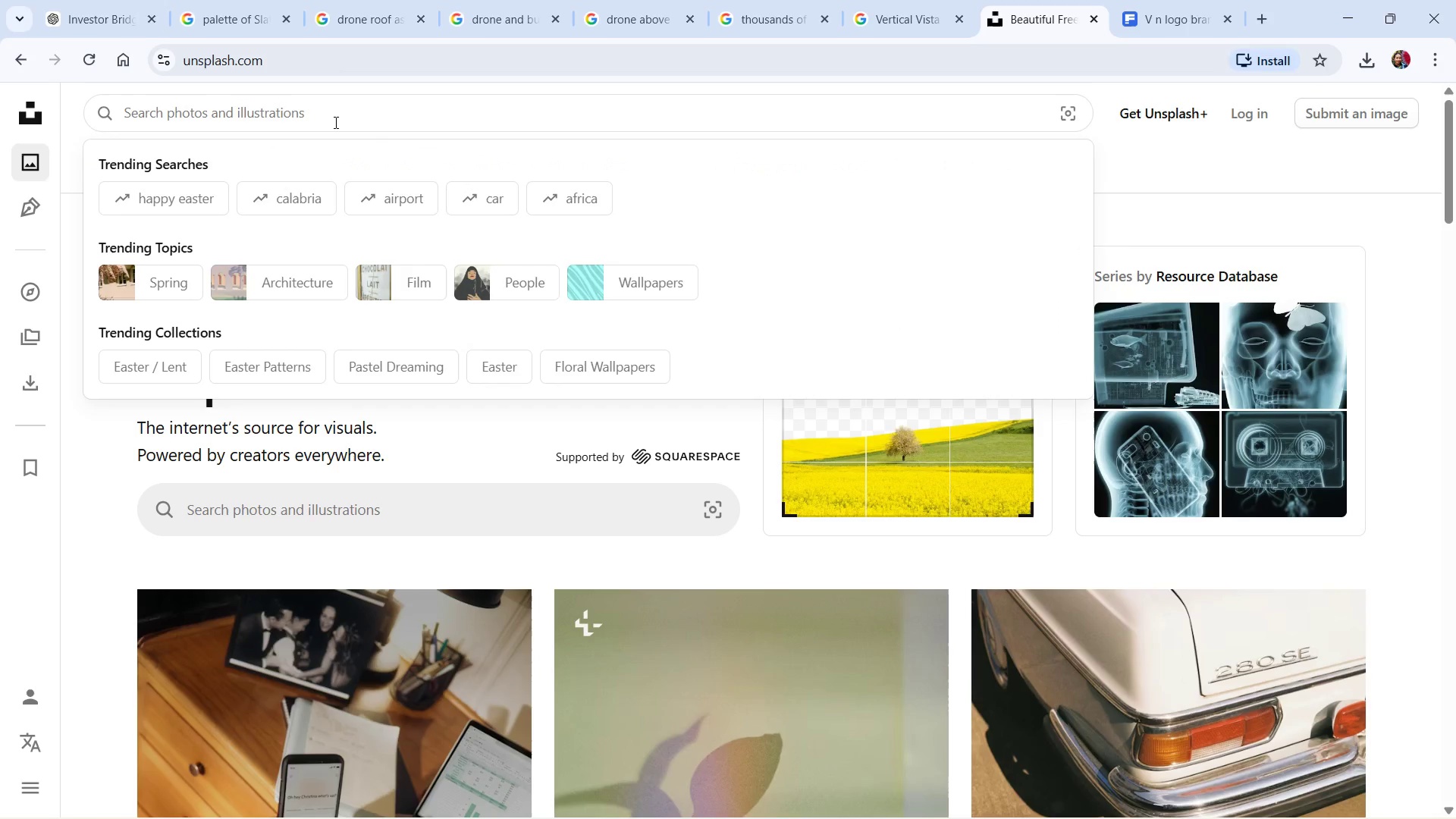 
left_click([334, 122])
 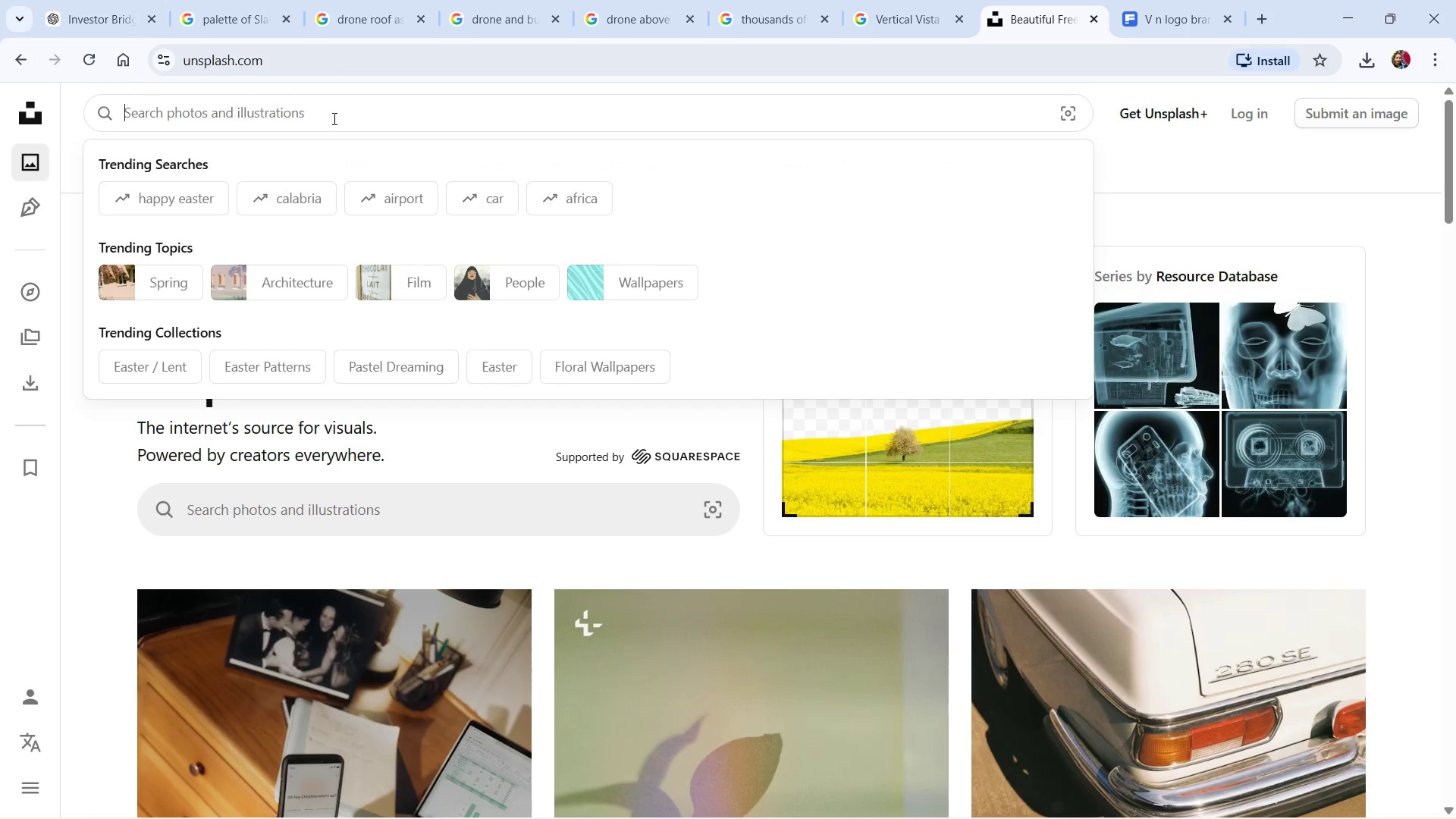 
key(Control+V)
 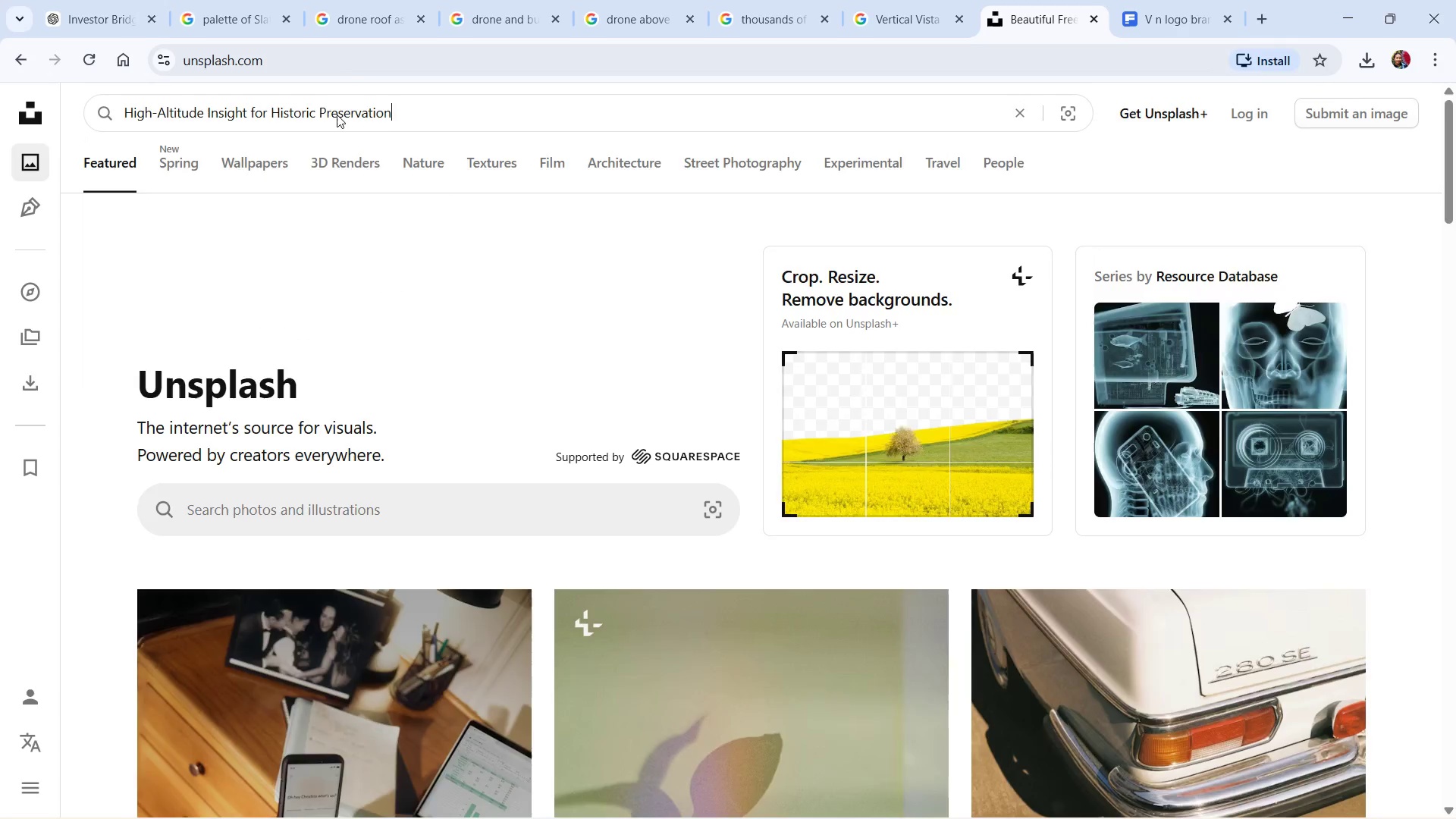 
key(NumpadEnter)
 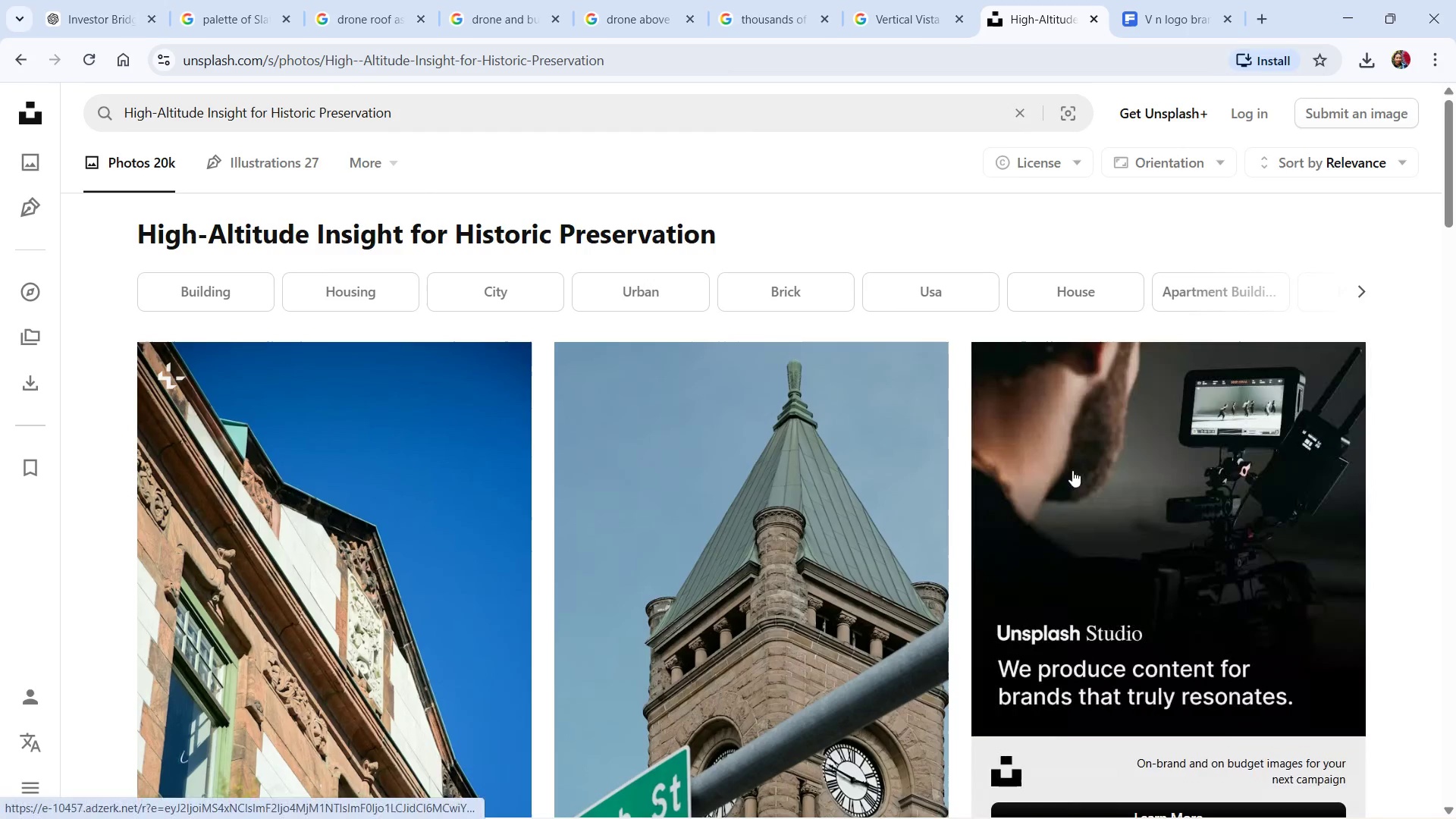 
scroll: coordinate [1072, 469], scroll_direction: down, amount: 1.0
 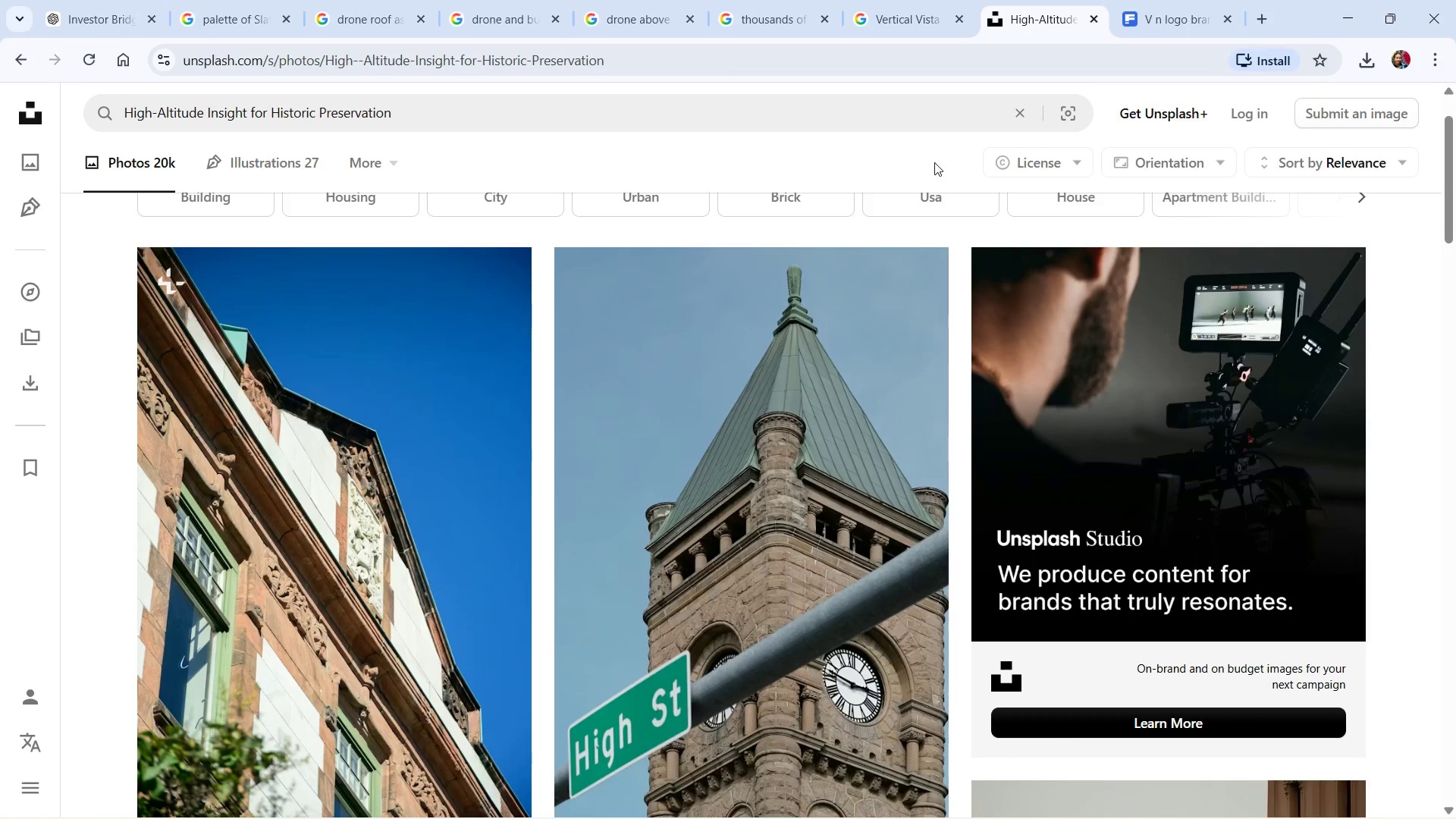 
wait(6.14)
 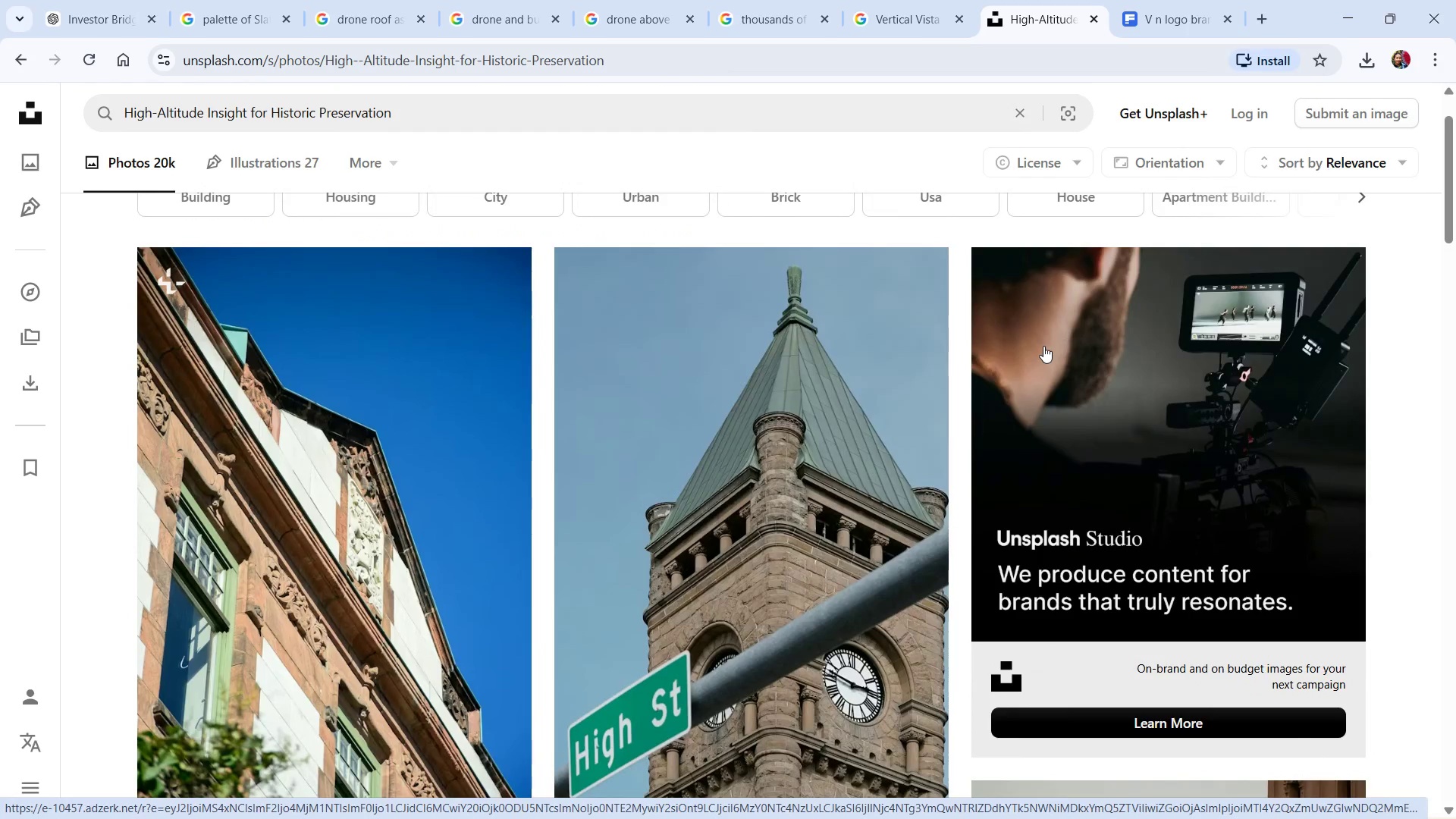 
scroll: coordinate [930, 170], scroll_direction: down, amount: 1.0
 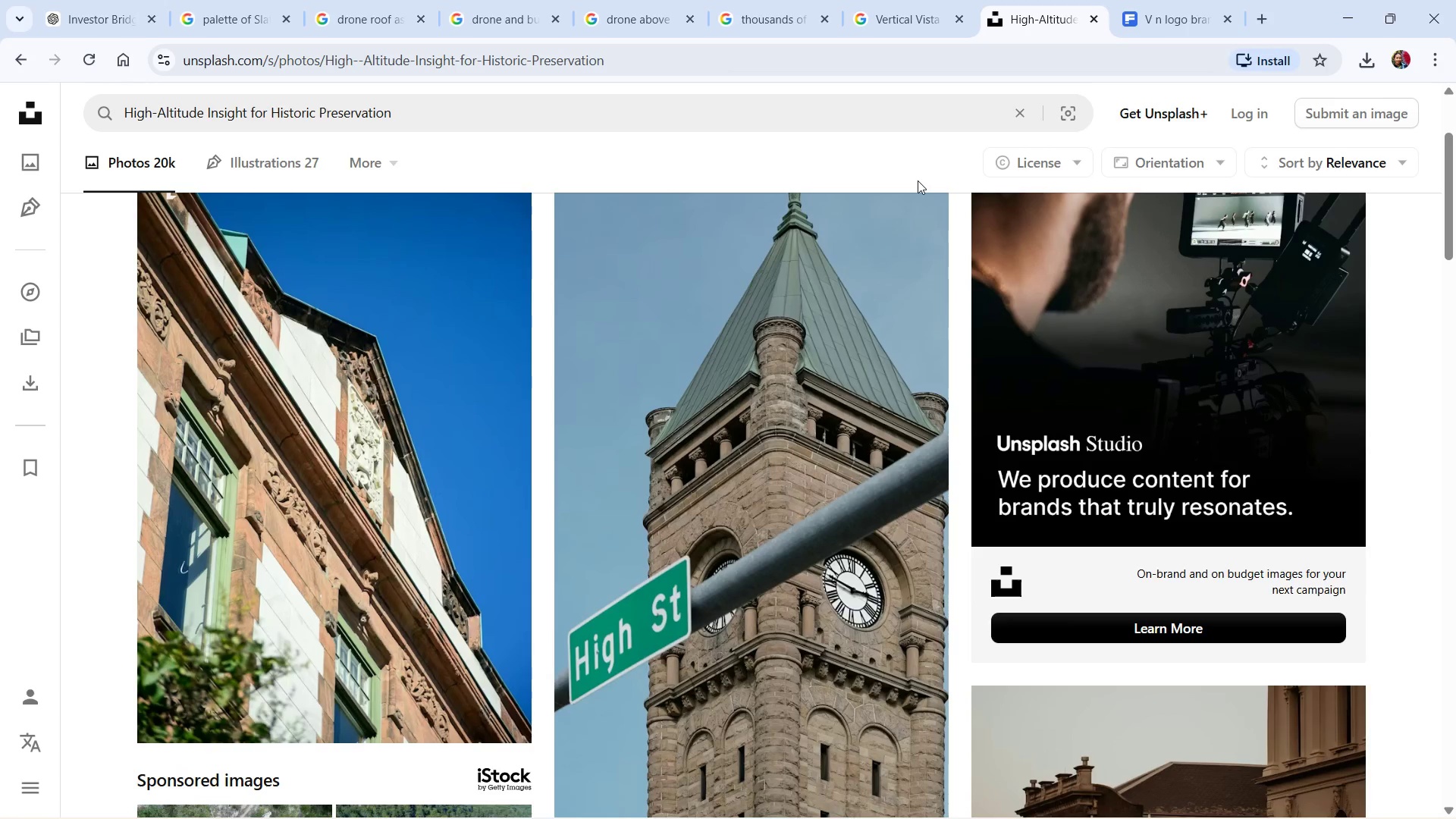 
wait(5.11)
 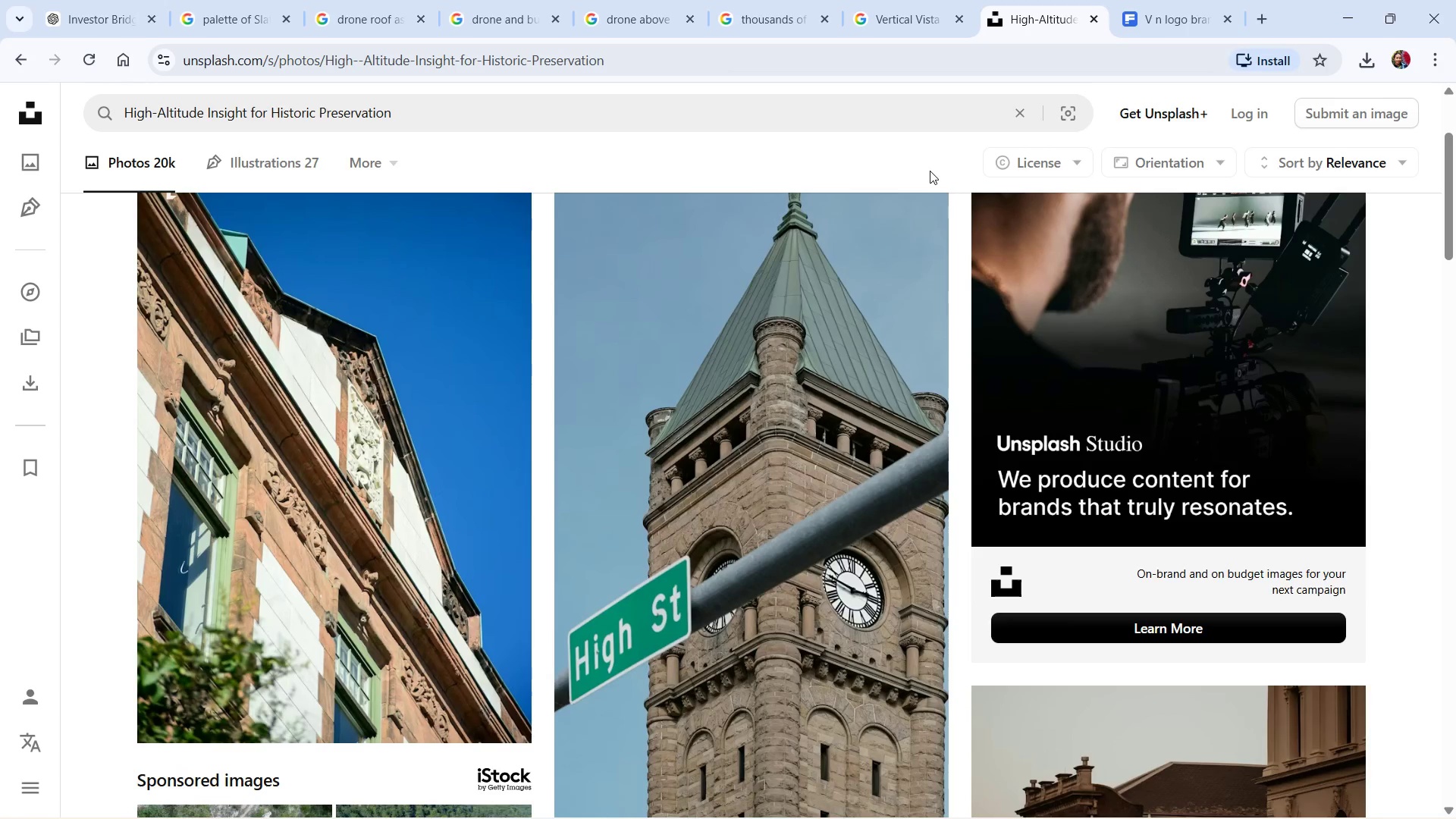 
scroll: coordinate [933, 522], scroll_direction: down, amount: 8.0
 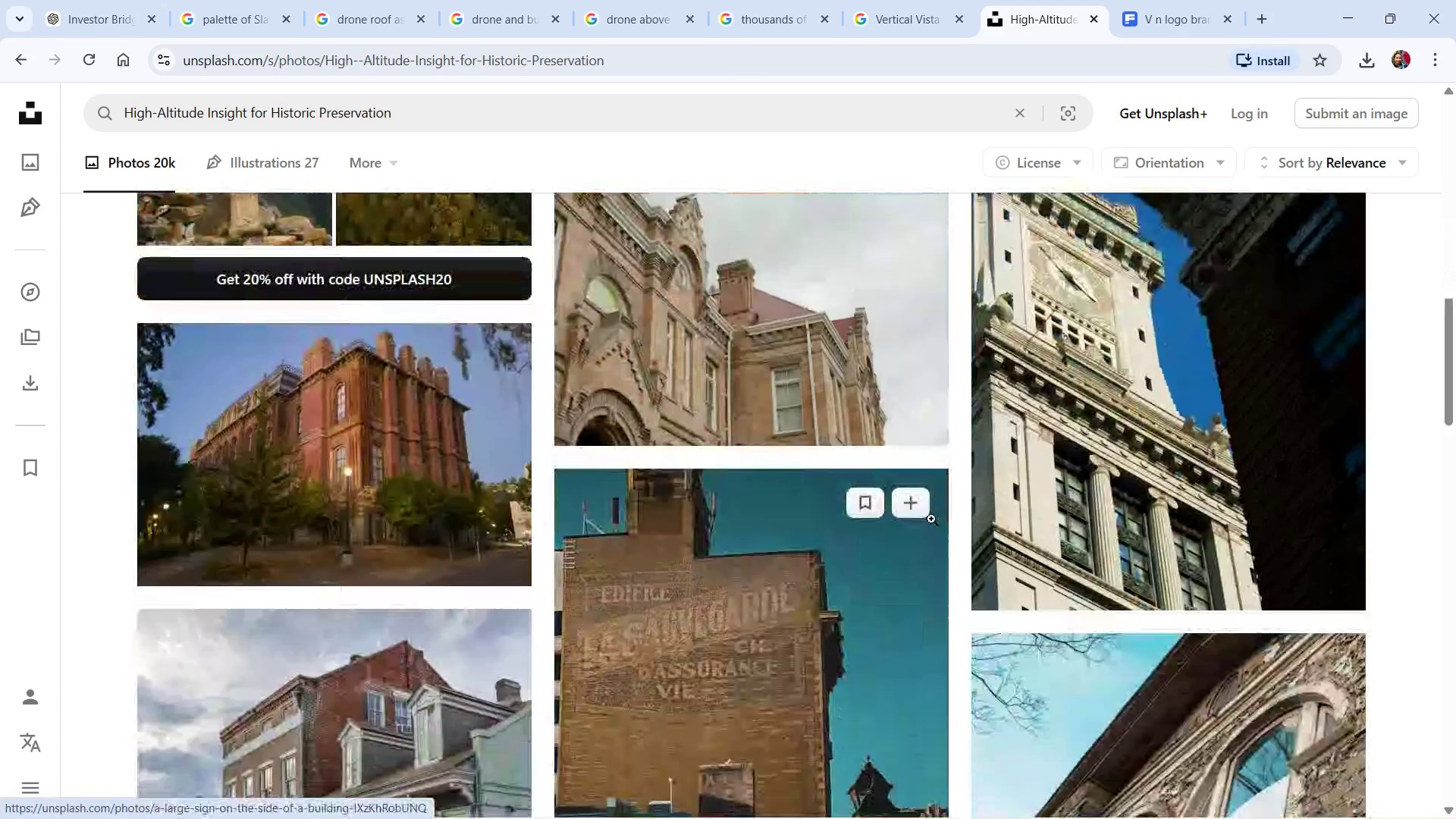 
scroll: coordinate [904, 547], scroll_direction: down, amount: 9.0
 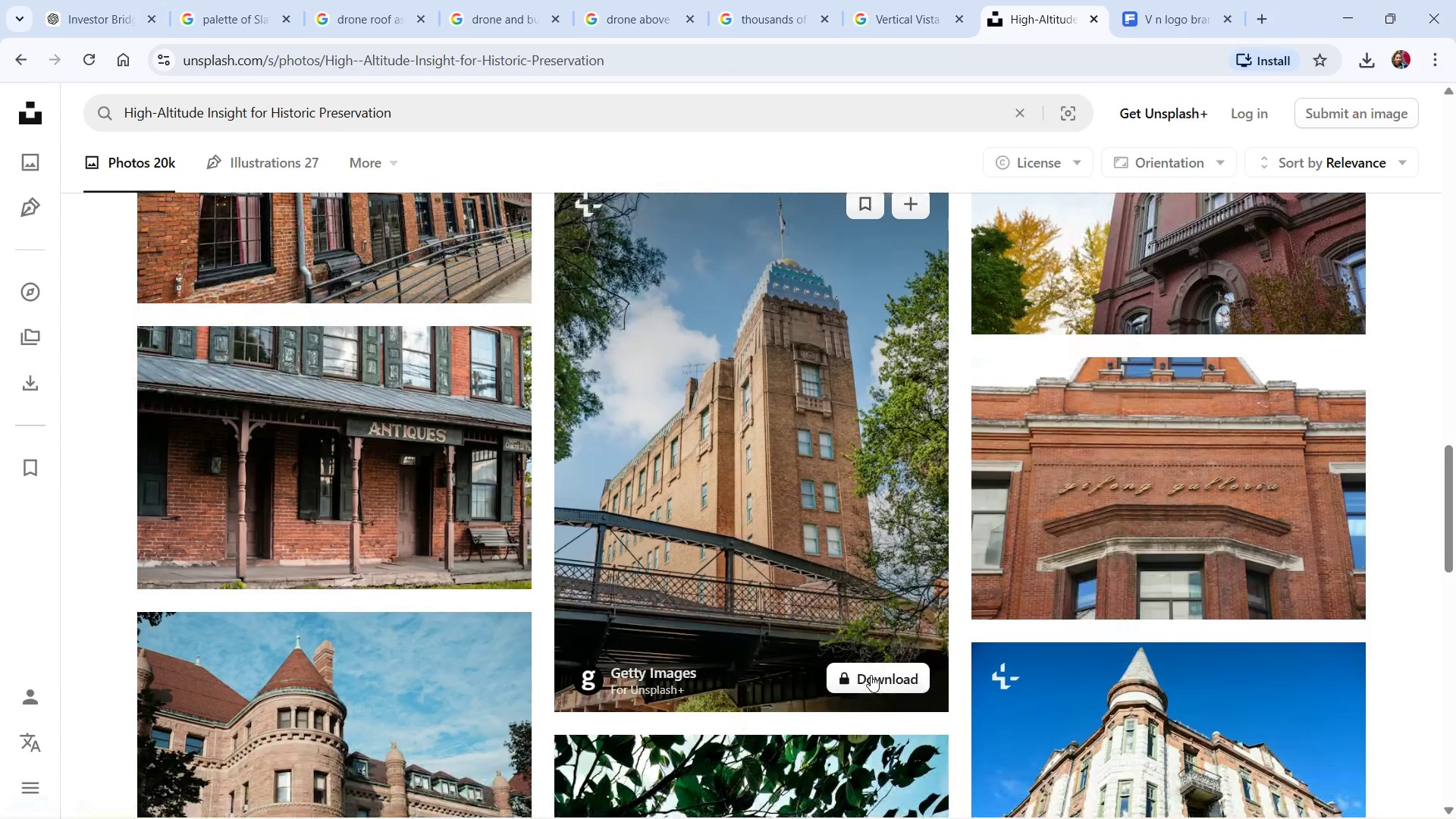 
scroll: coordinate [464, 507], scroll_direction: down, amount: 5.0
 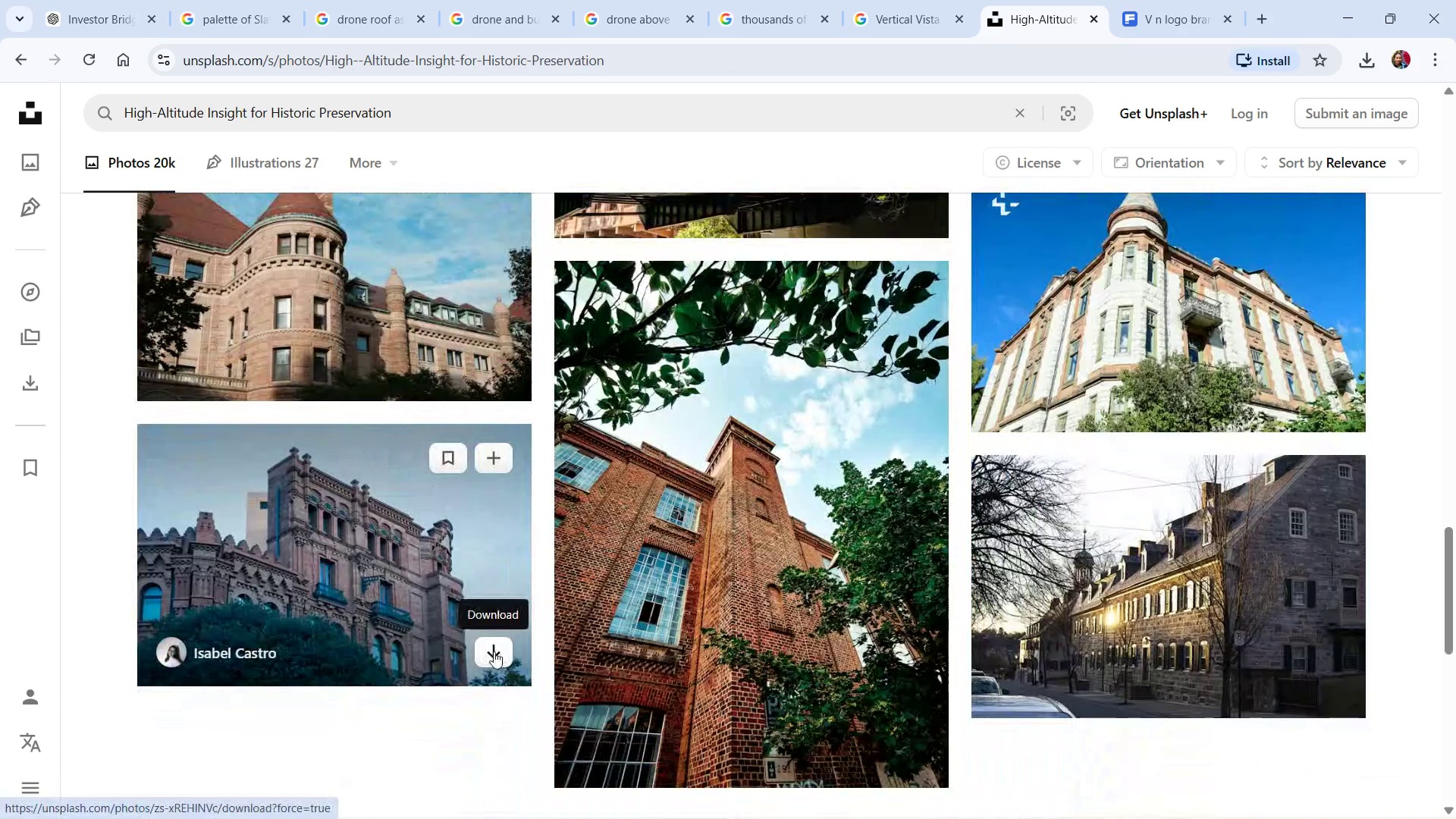 
left_click([490, 651])
 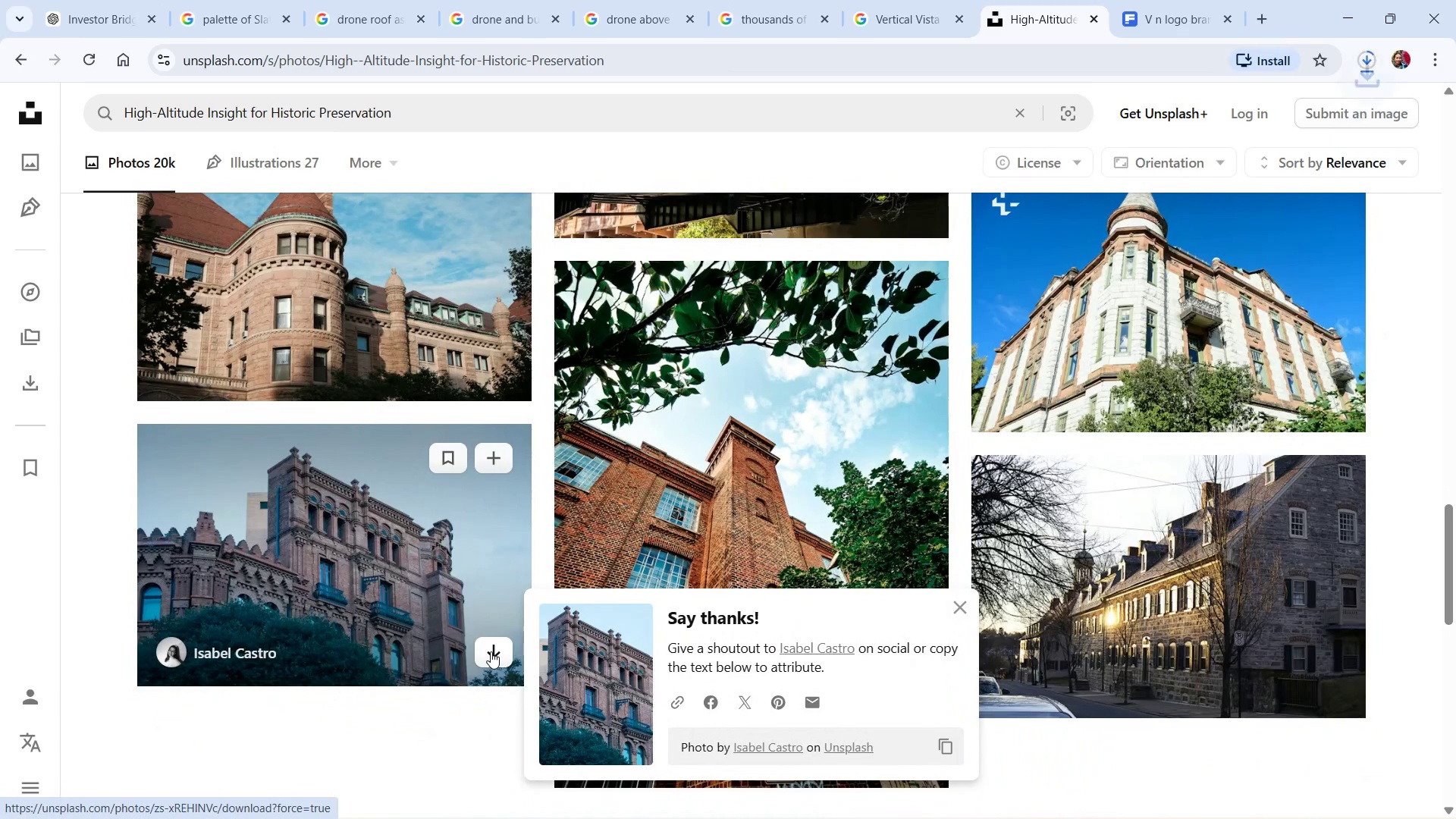 
wait(8.2)
 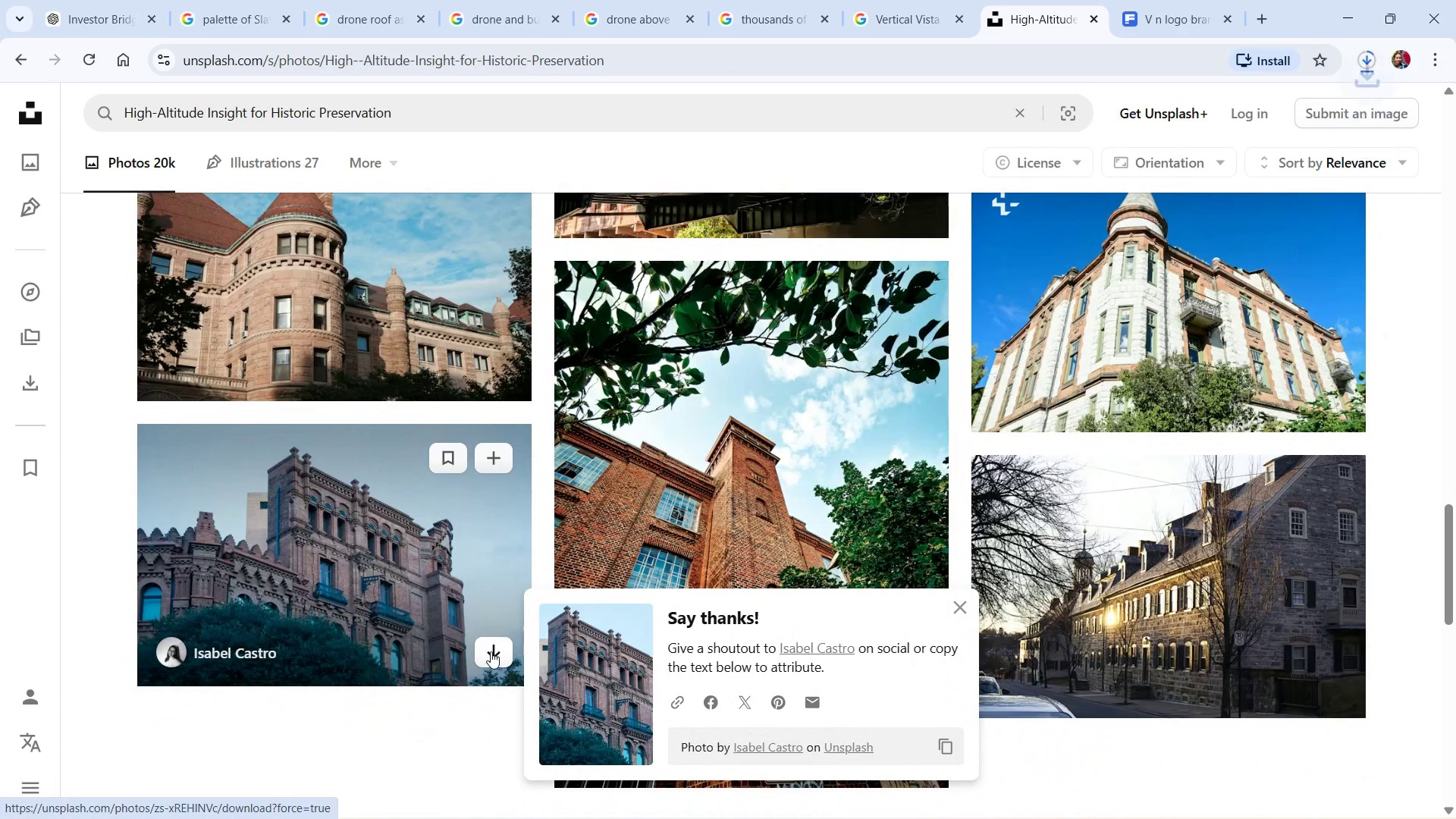 
left_click([1361, 63])
 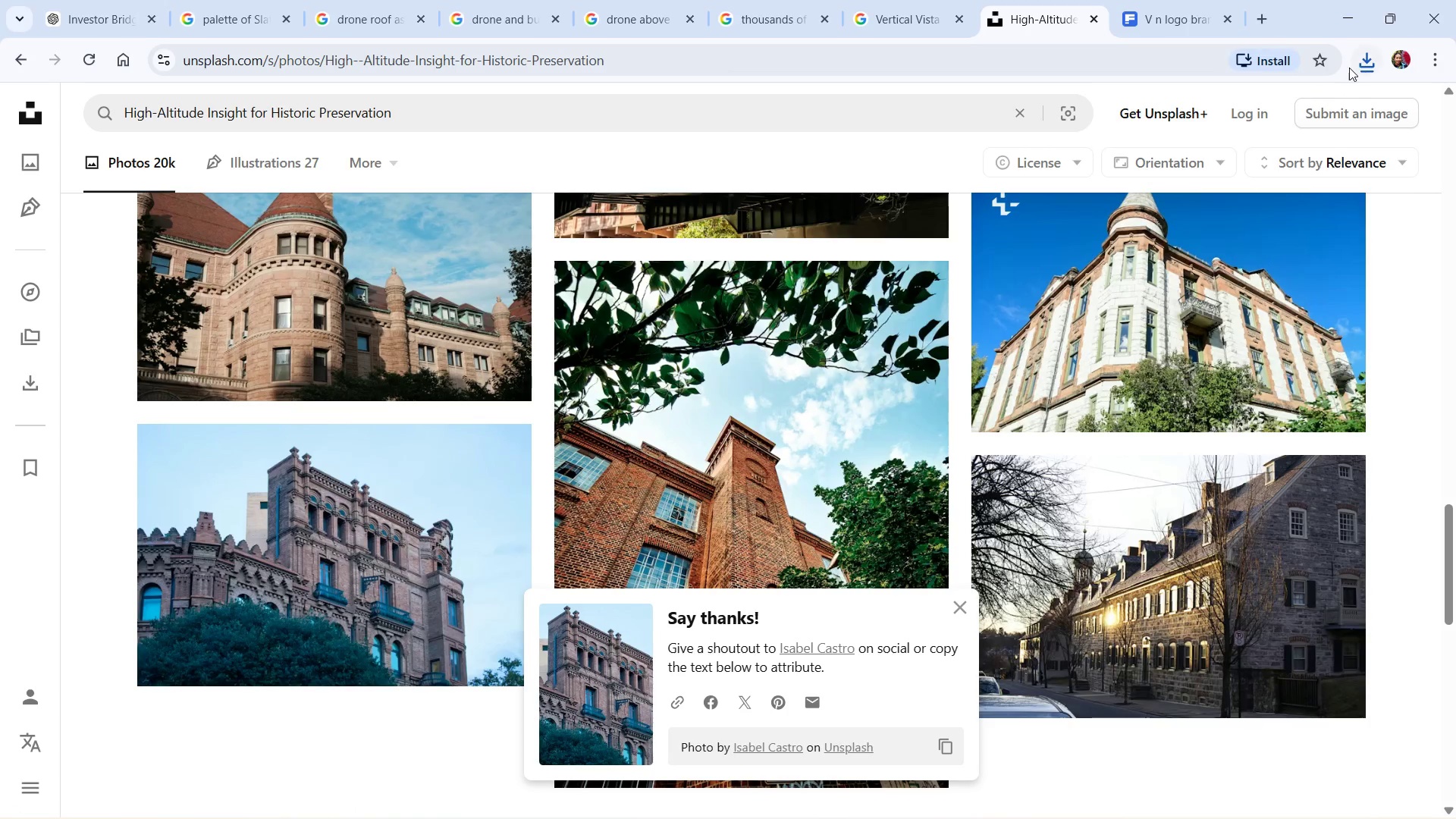 
left_click([1349, 67])
 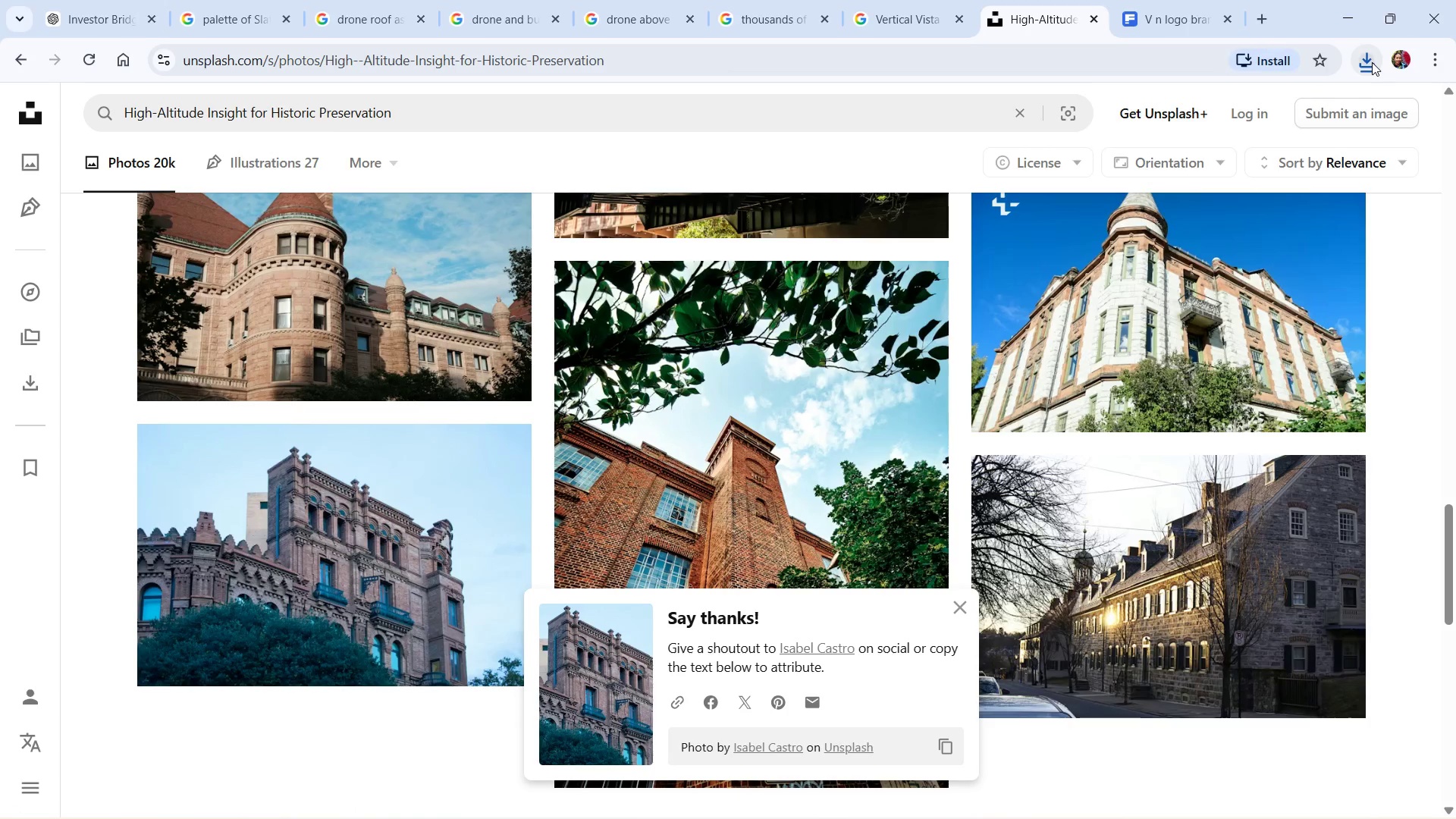 
left_click([1372, 62])
 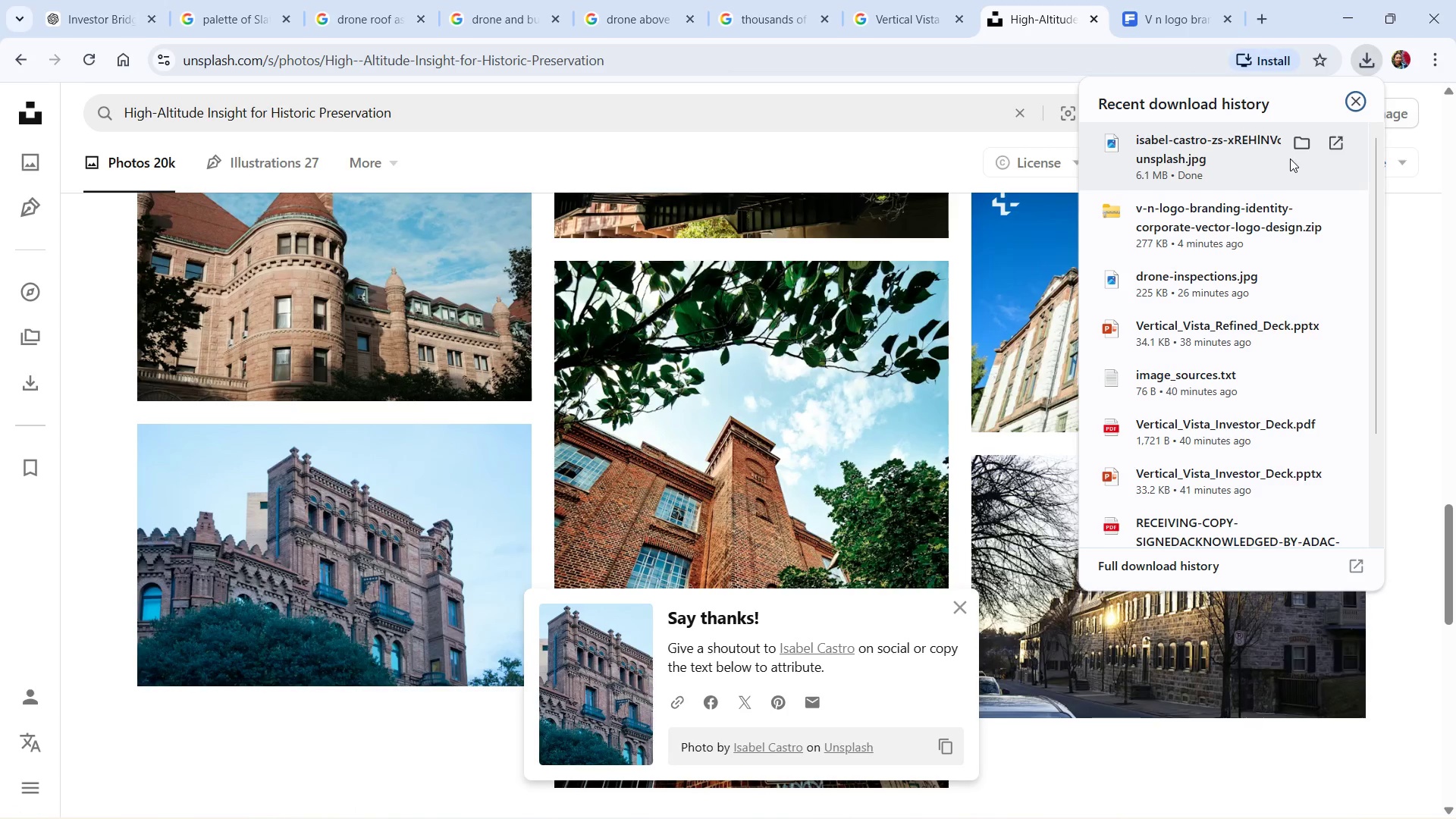 
left_click([1298, 148])
 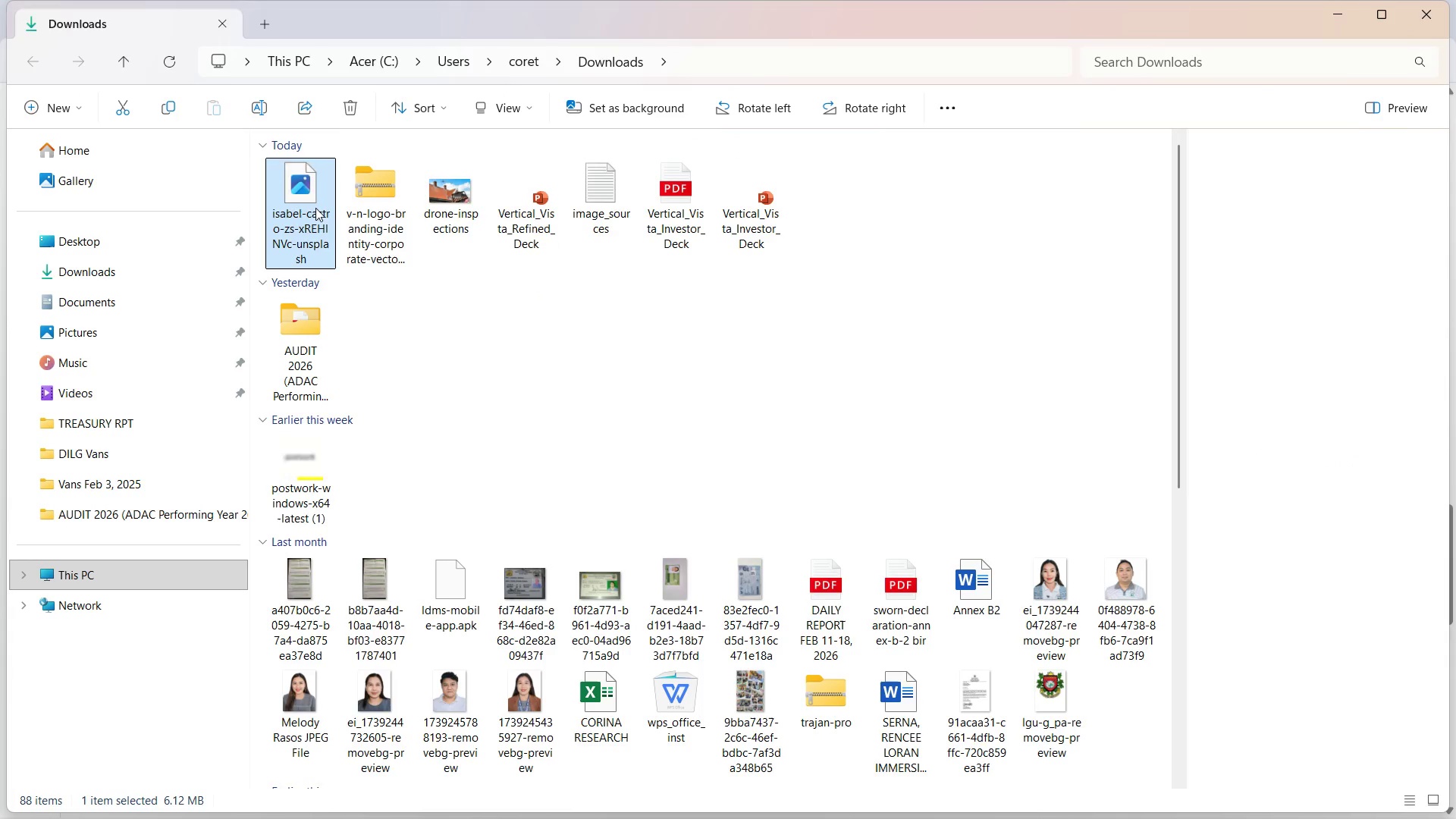 
key(Control+C)
 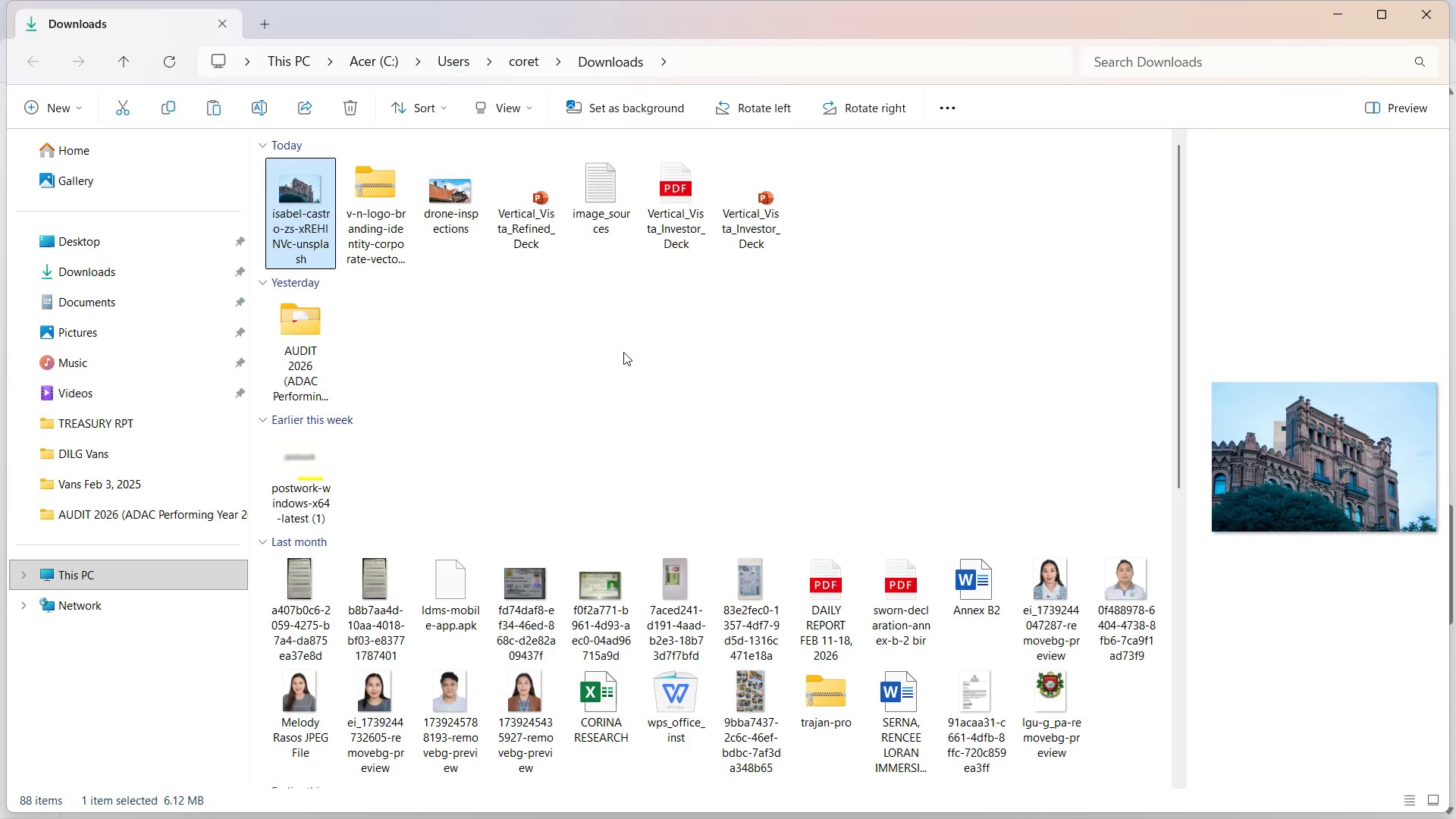 
key(Alt+Tab)
 